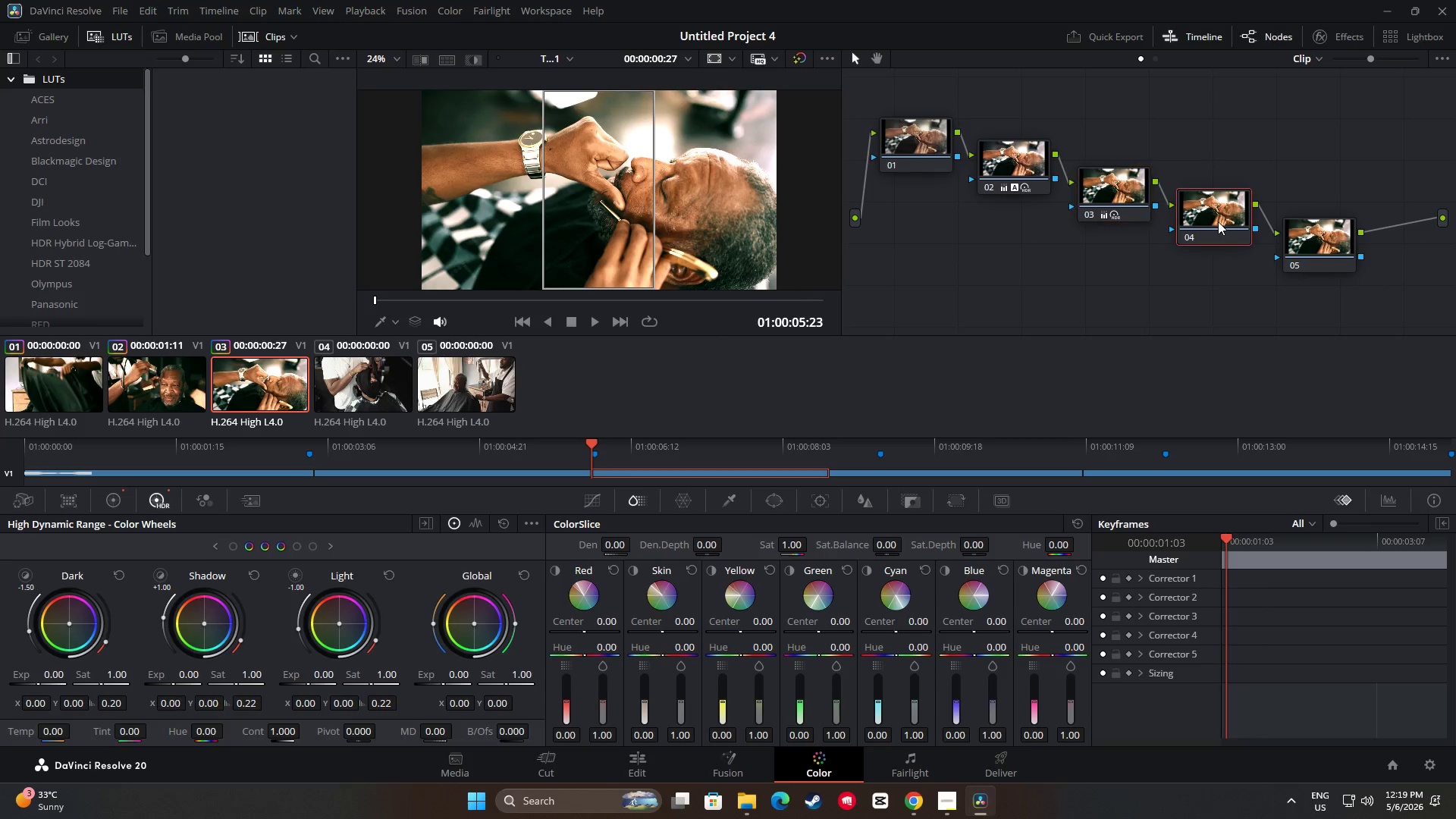 
key(Control+ControlLeft)
 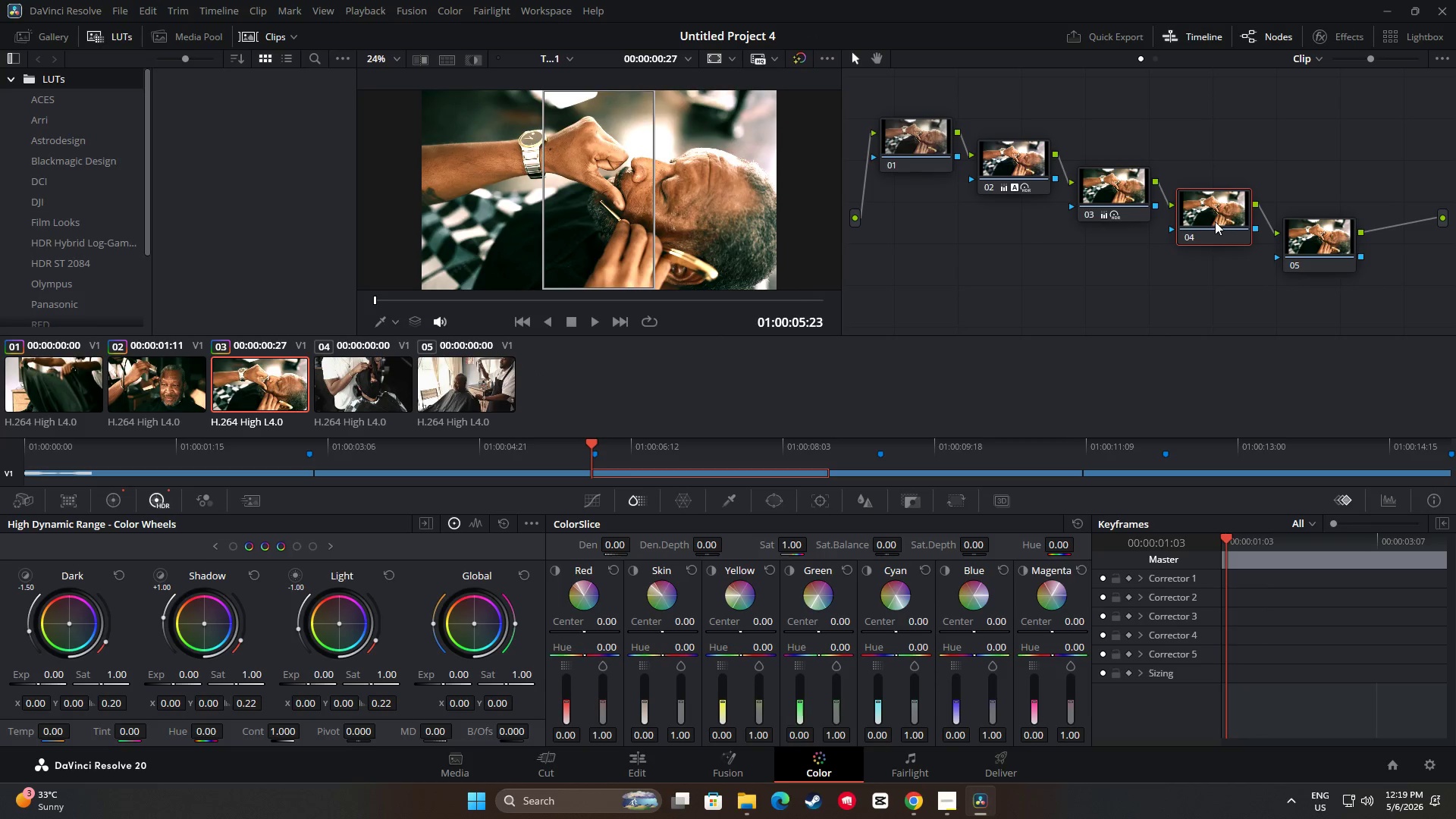 
key(Control+V)
 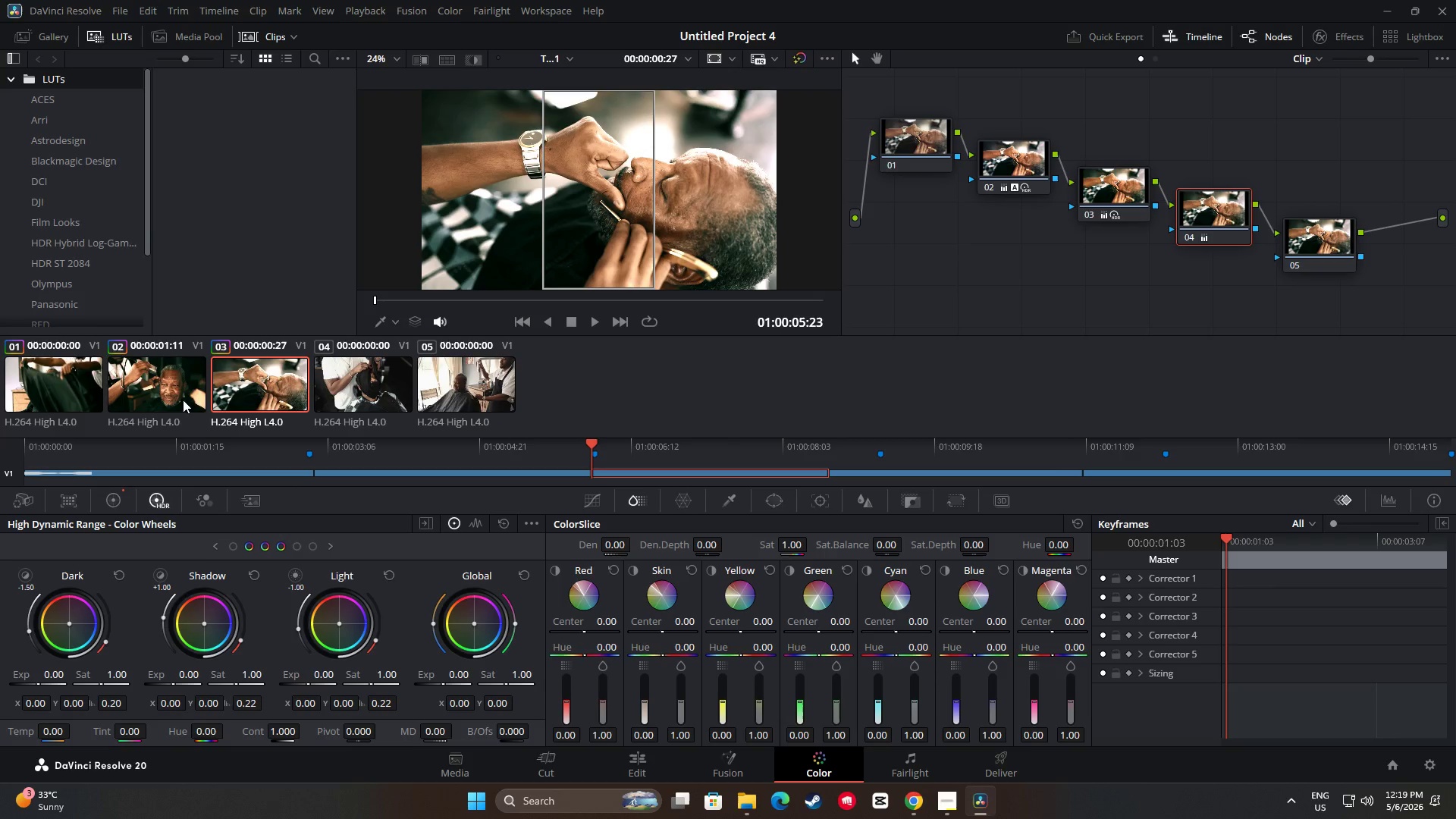 
left_click([166, 392])
 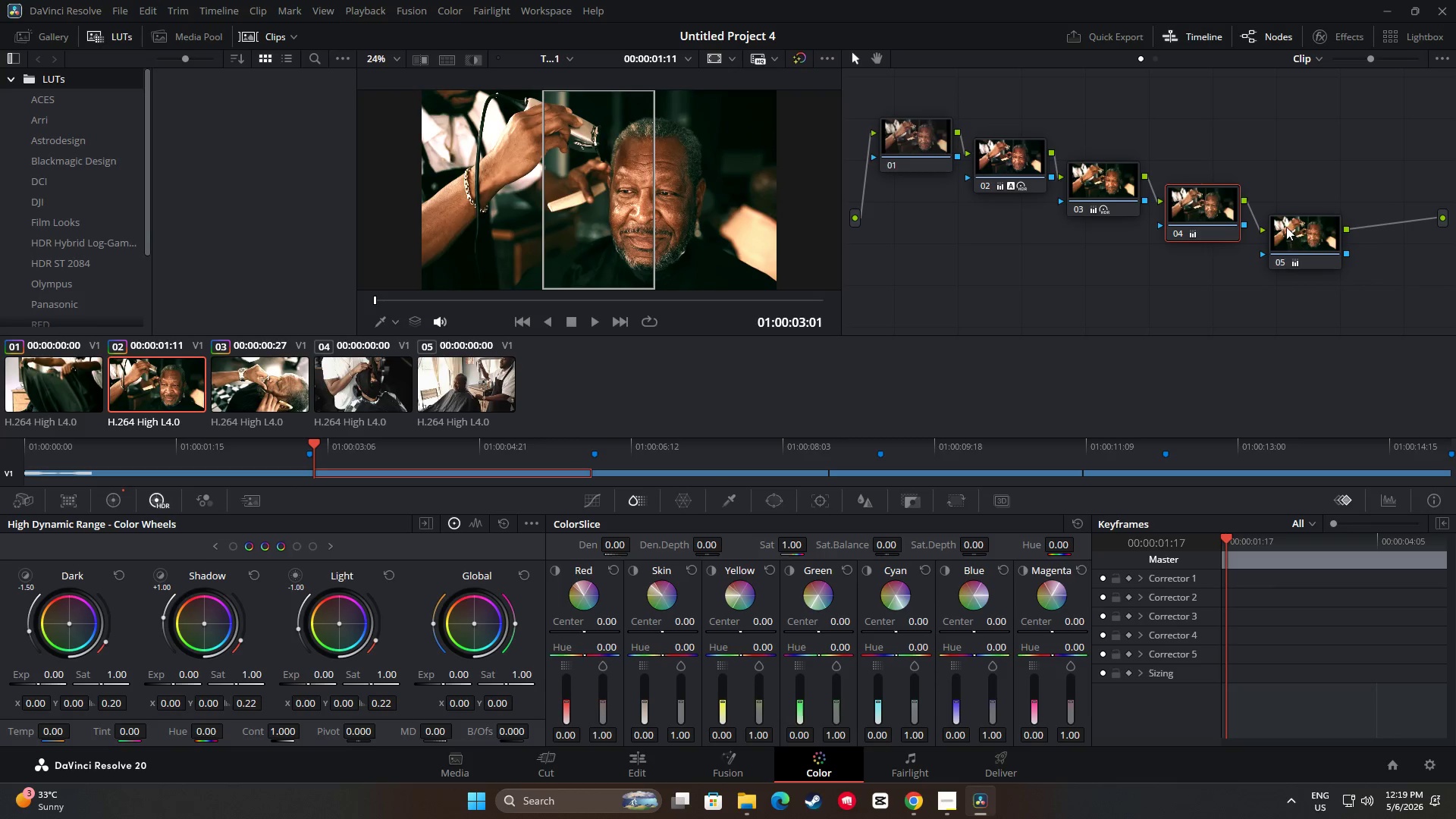 
left_click([1292, 224])
 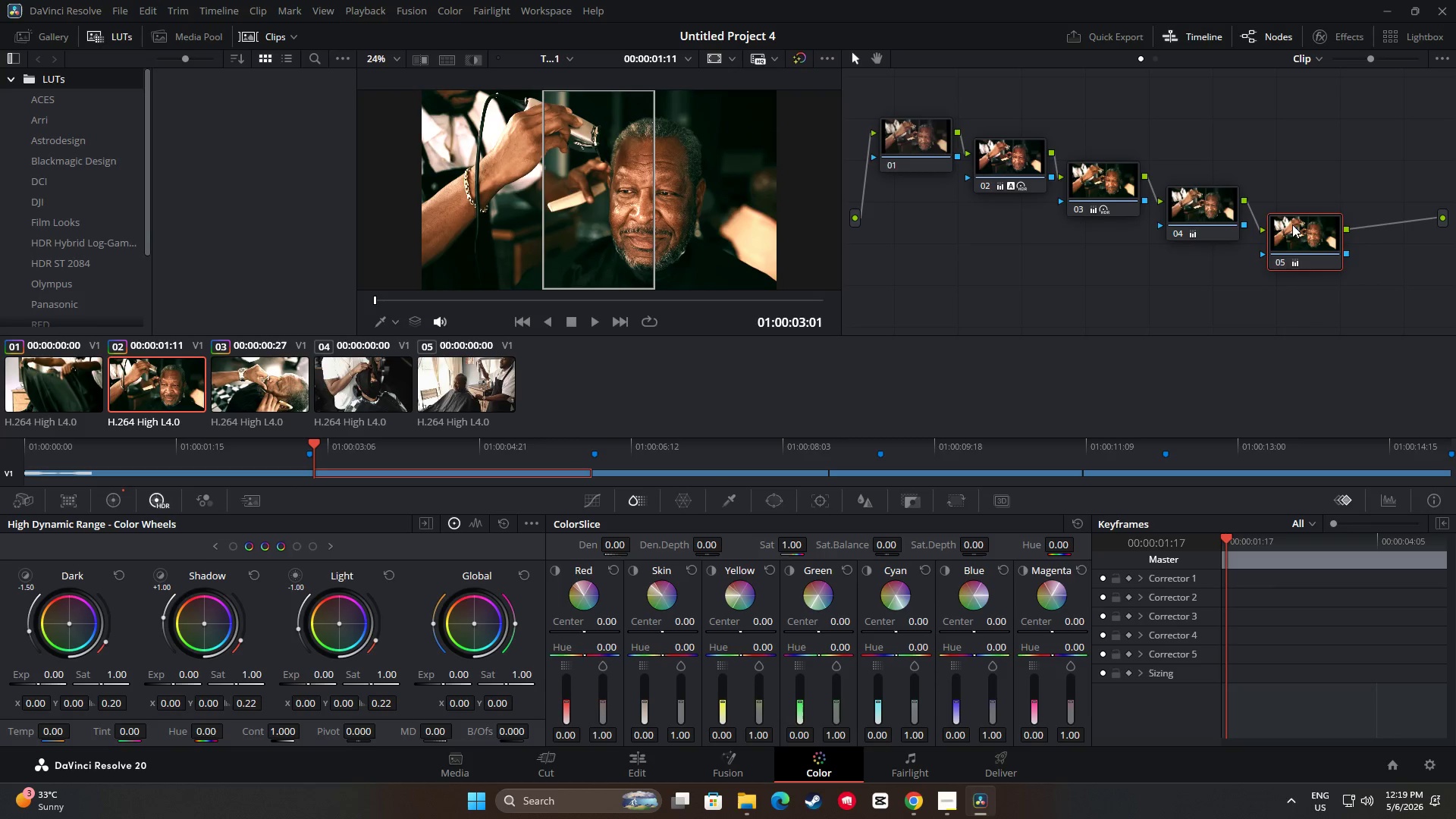 
key(Control+ControlLeft)
 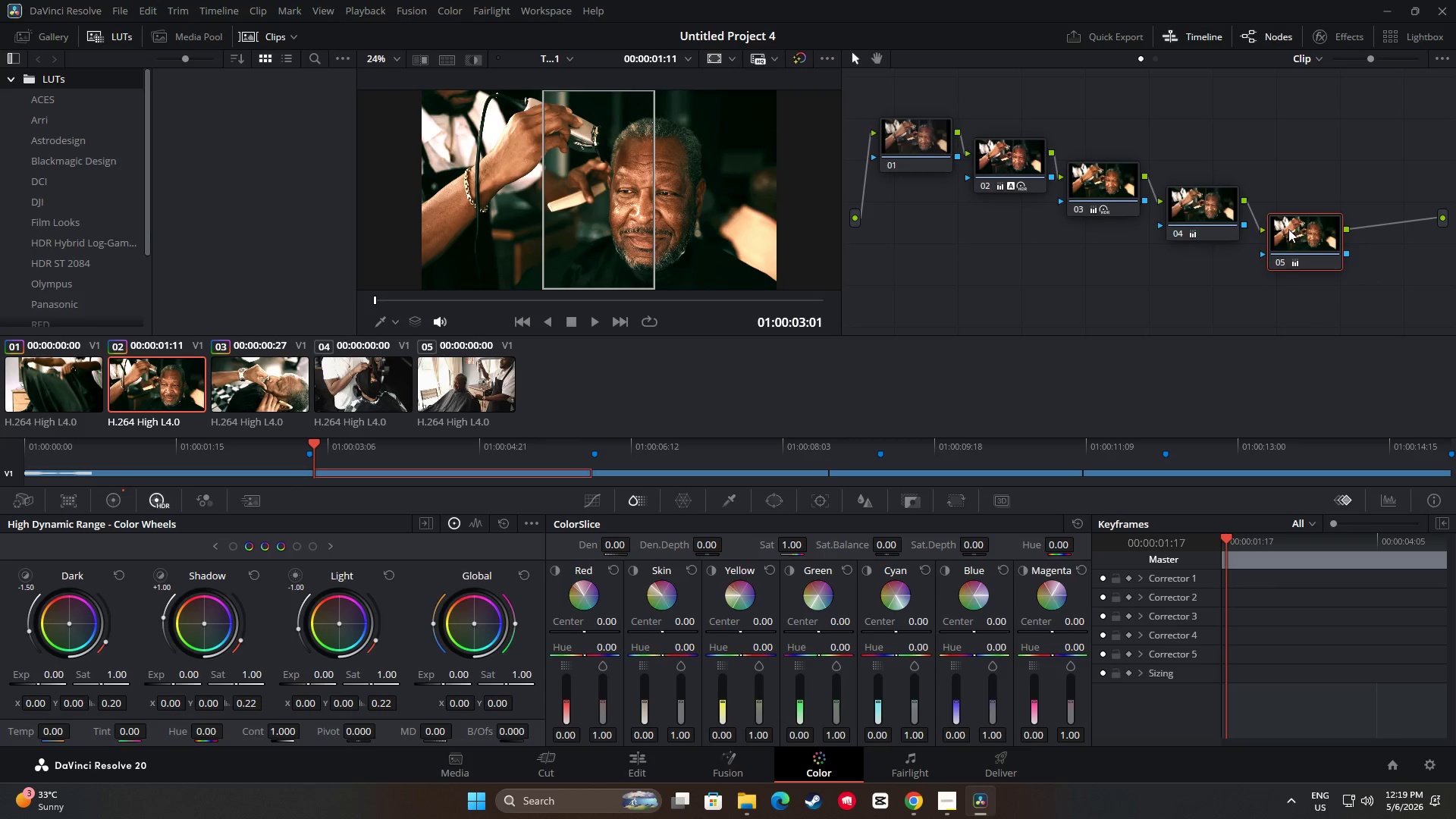 
key(Control+C)
 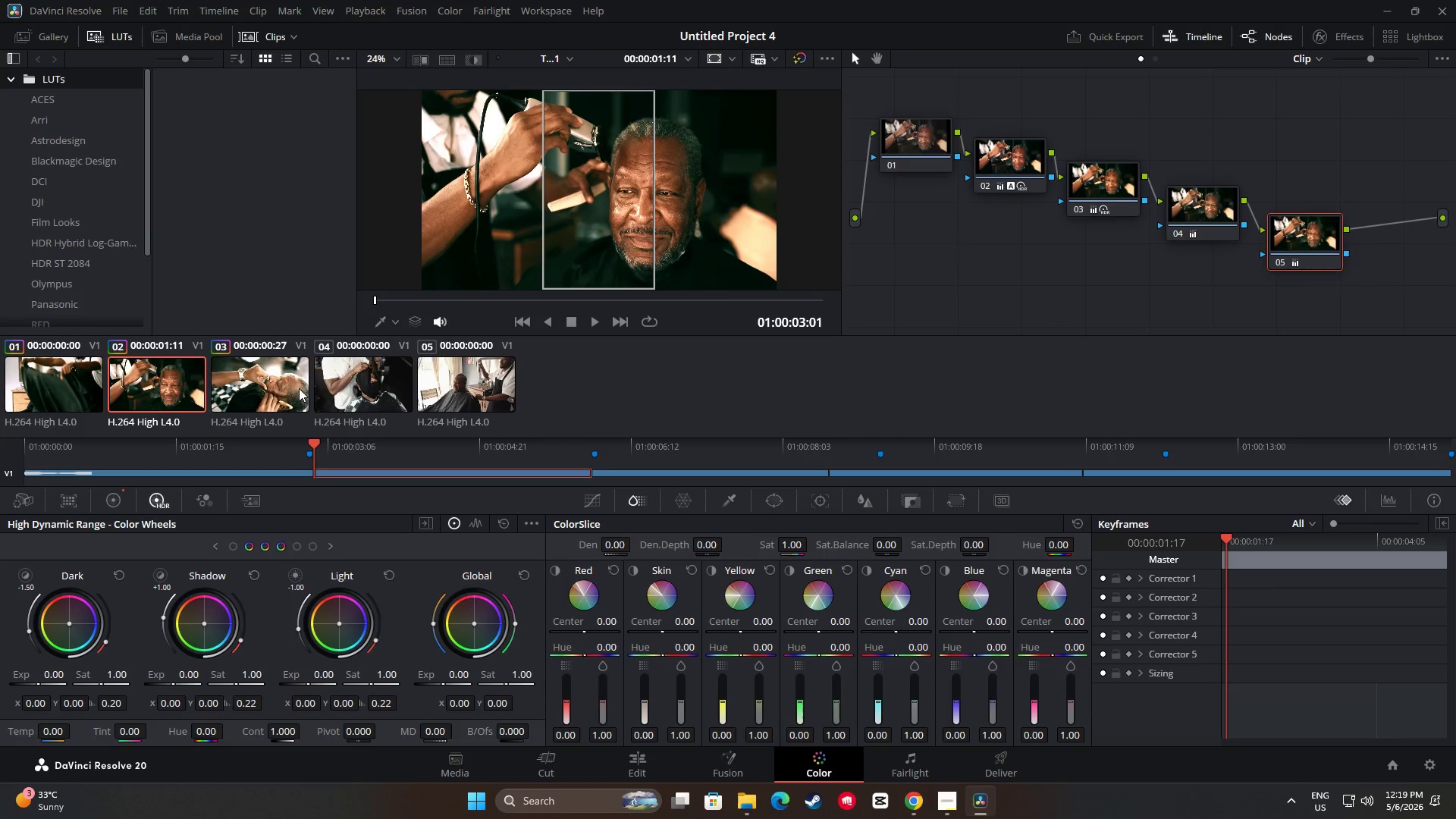 
left_click([263, 383])
 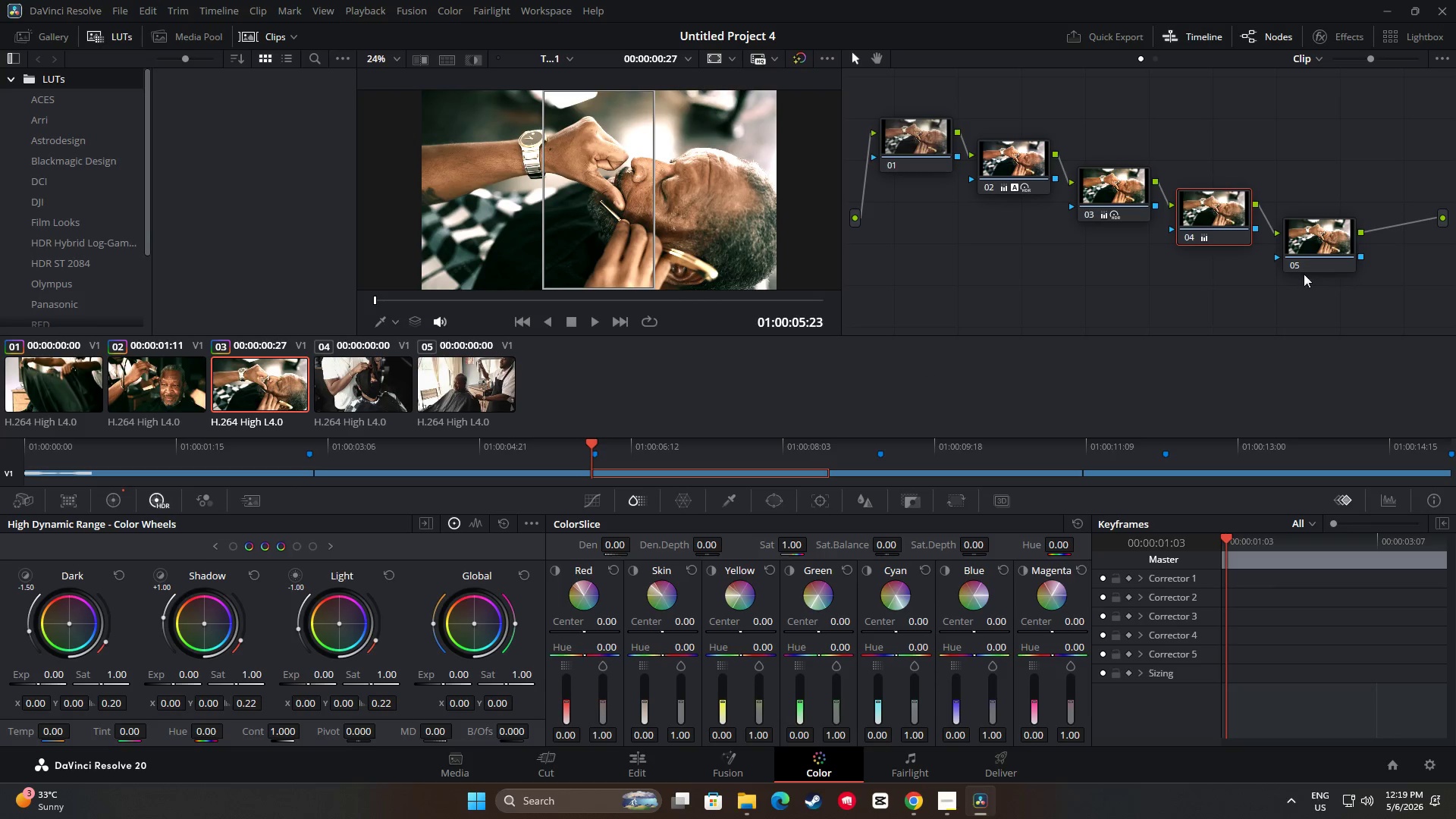 
left_click([1316, 241])
 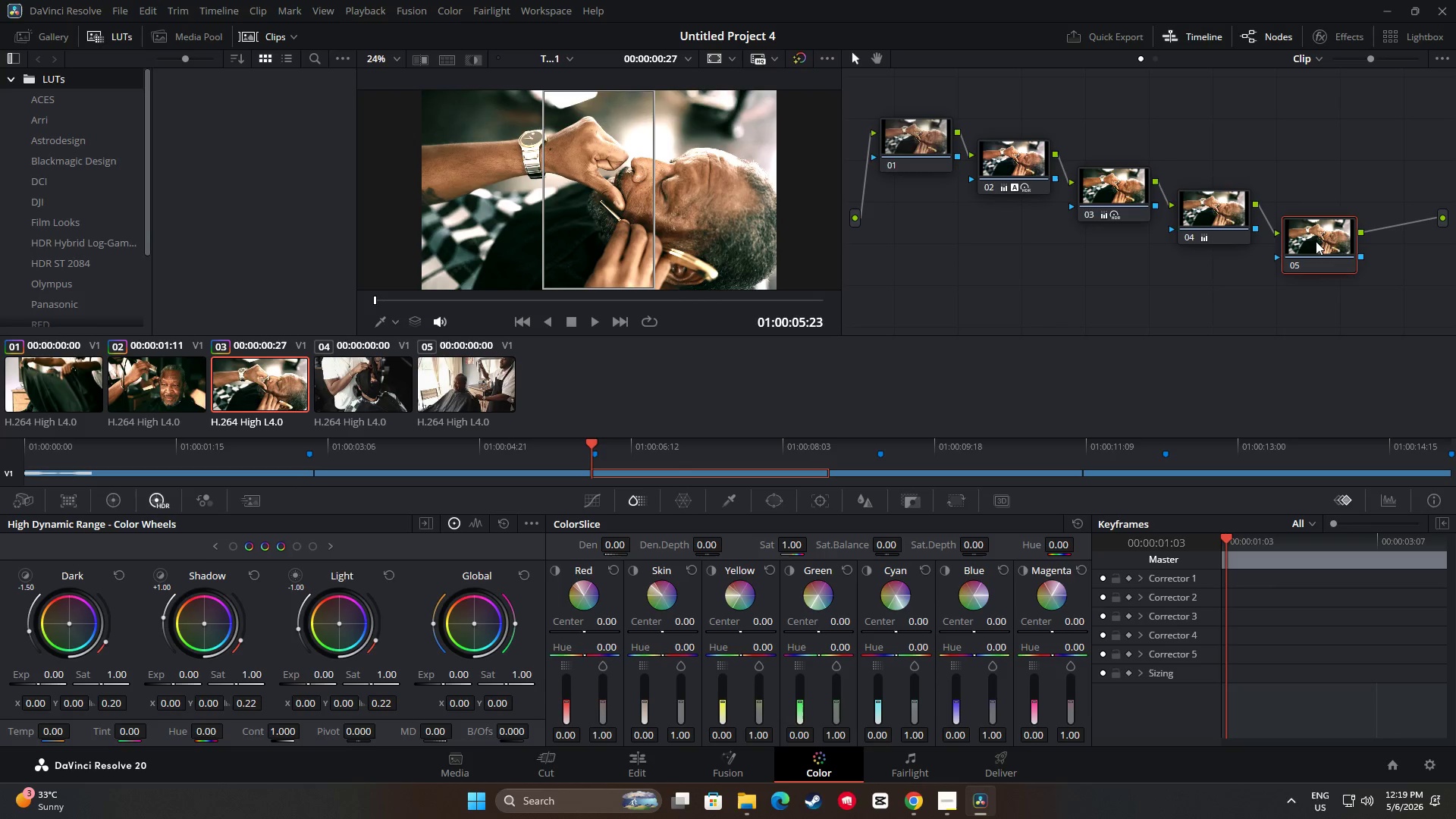 
key(Control+ControlLeft)
 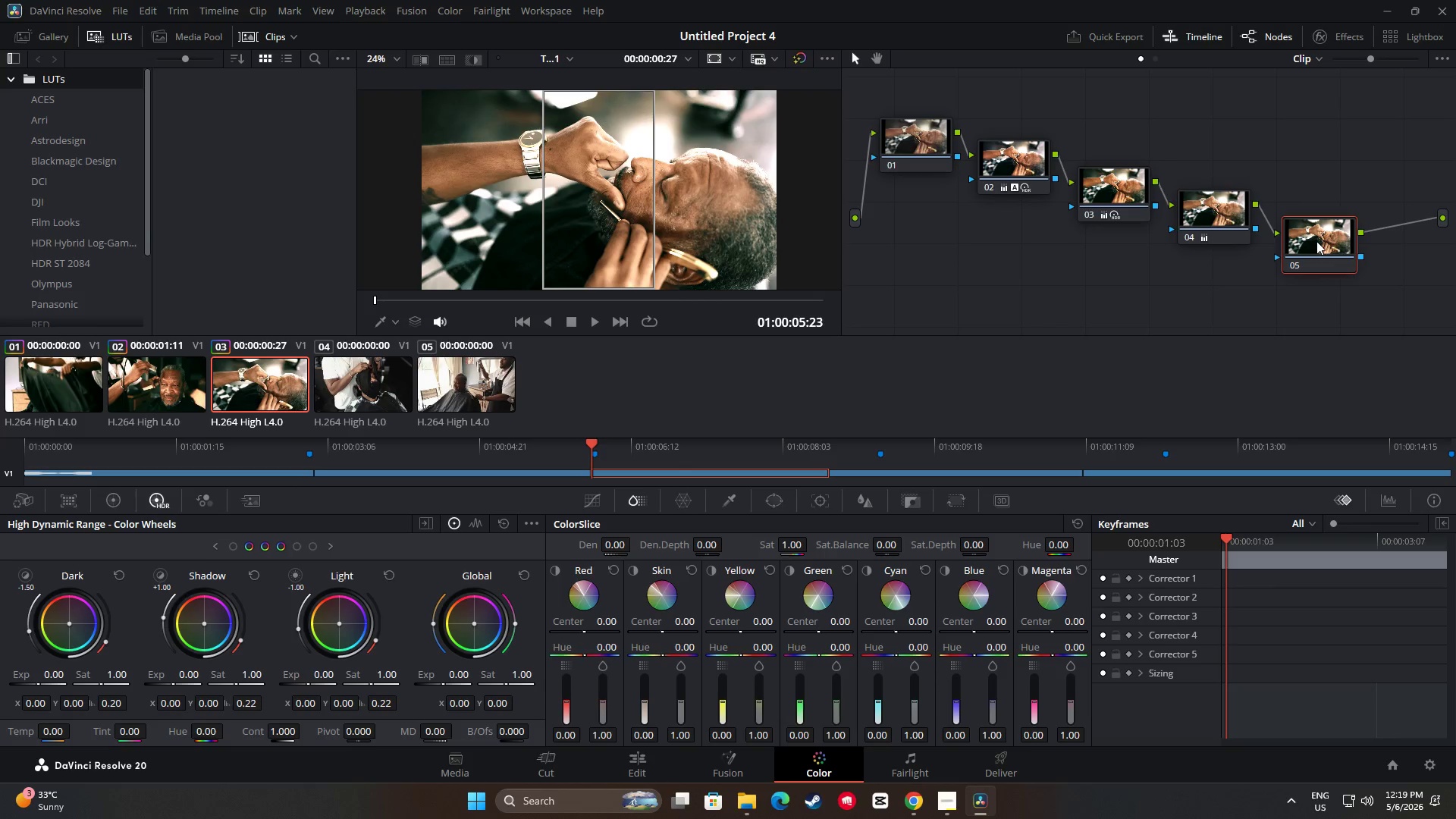 
key(Control+V)
 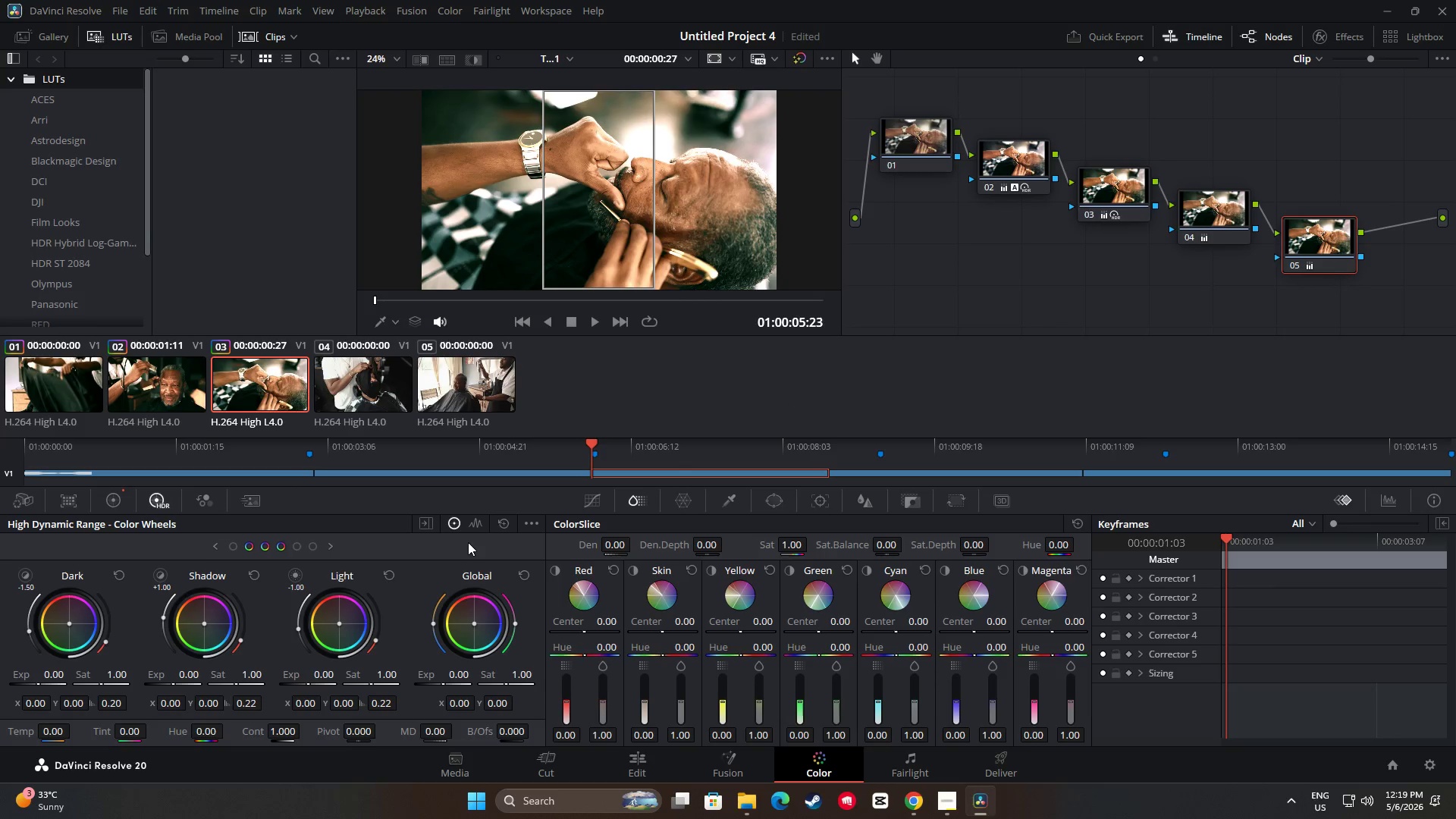 
left_click([391, 391])
 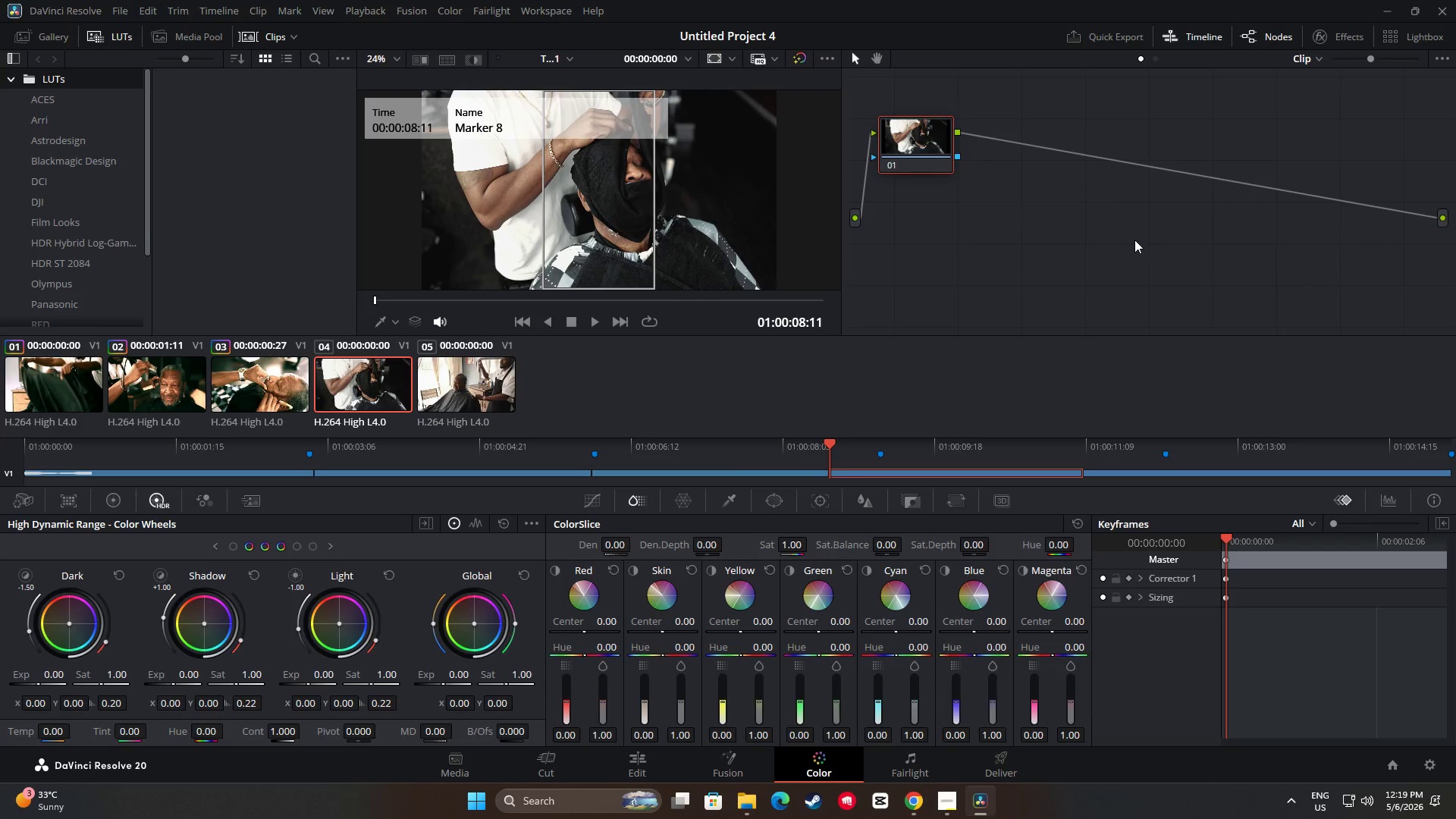 
key(Alt+S)
 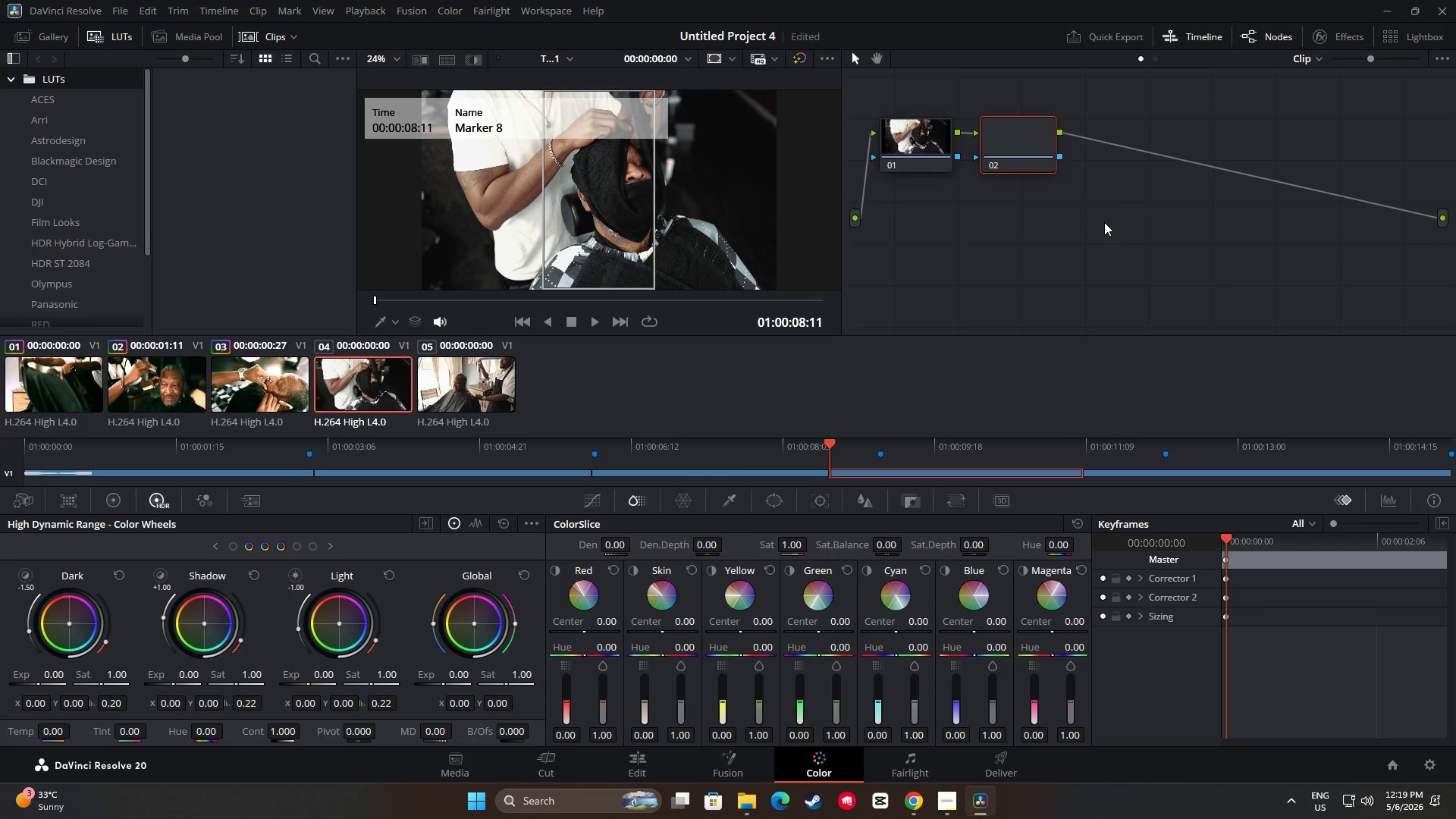 
key(Alt+S)
 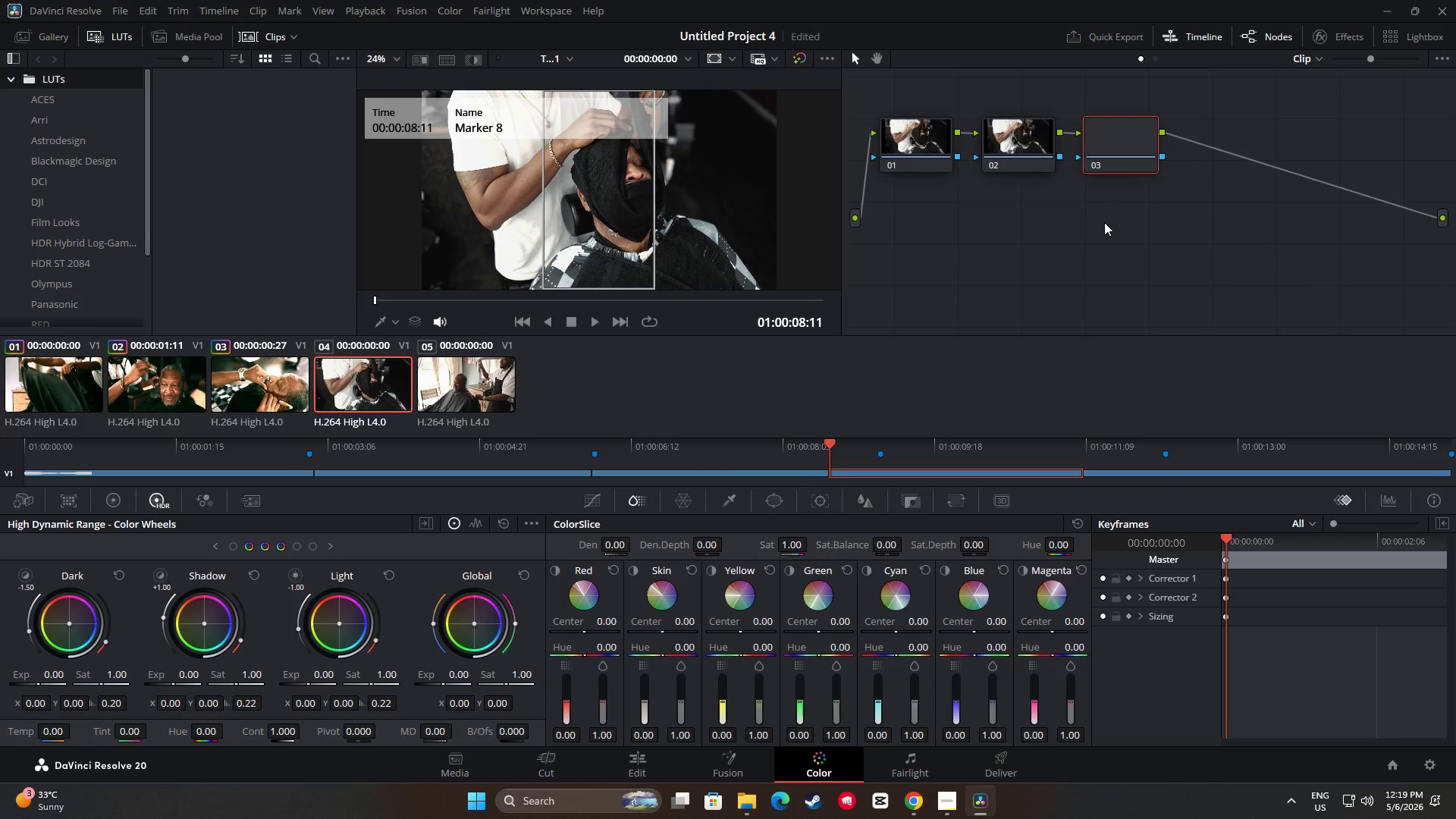 
key(Alt+S)
 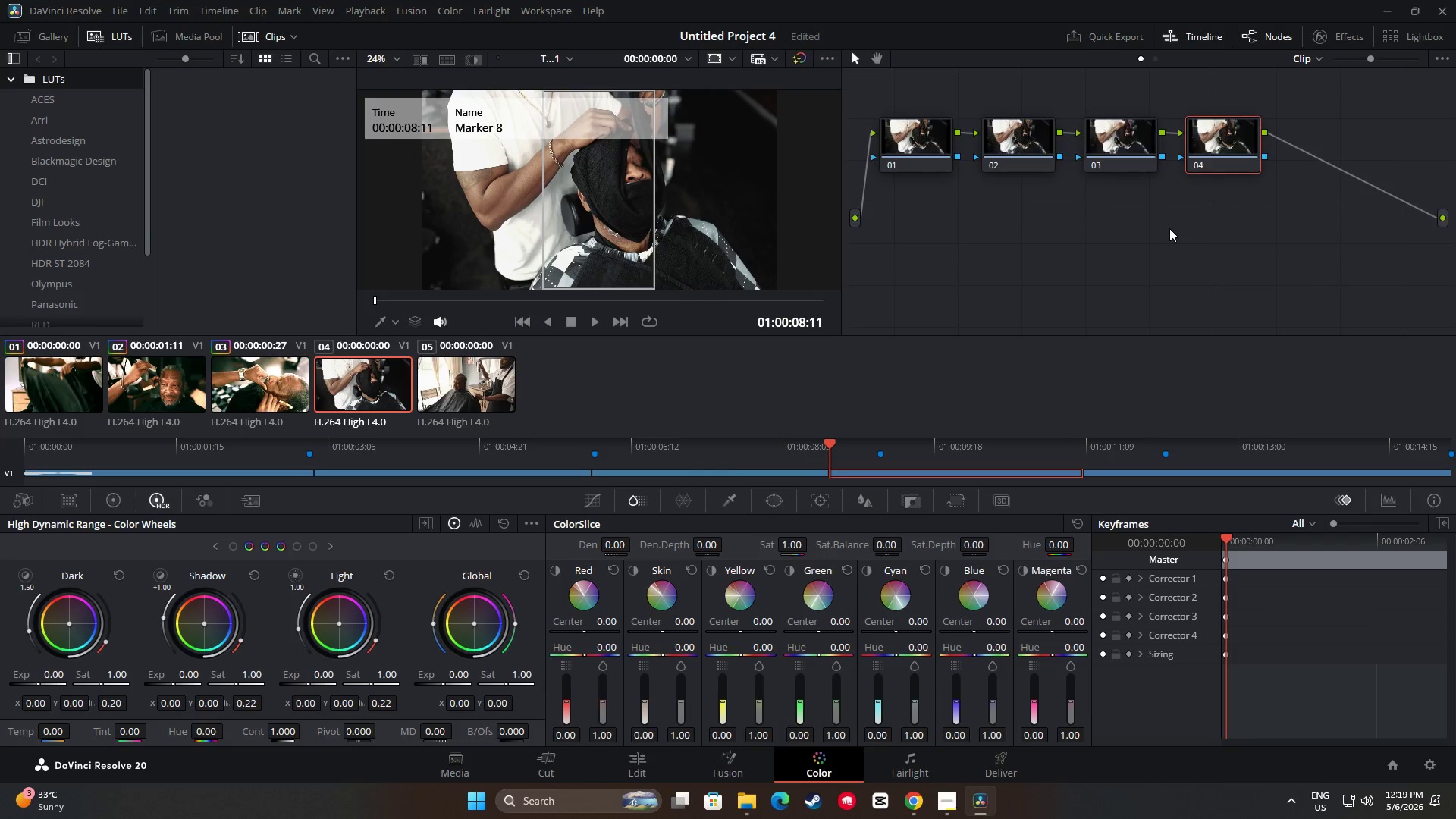 
key(Alt+S)
 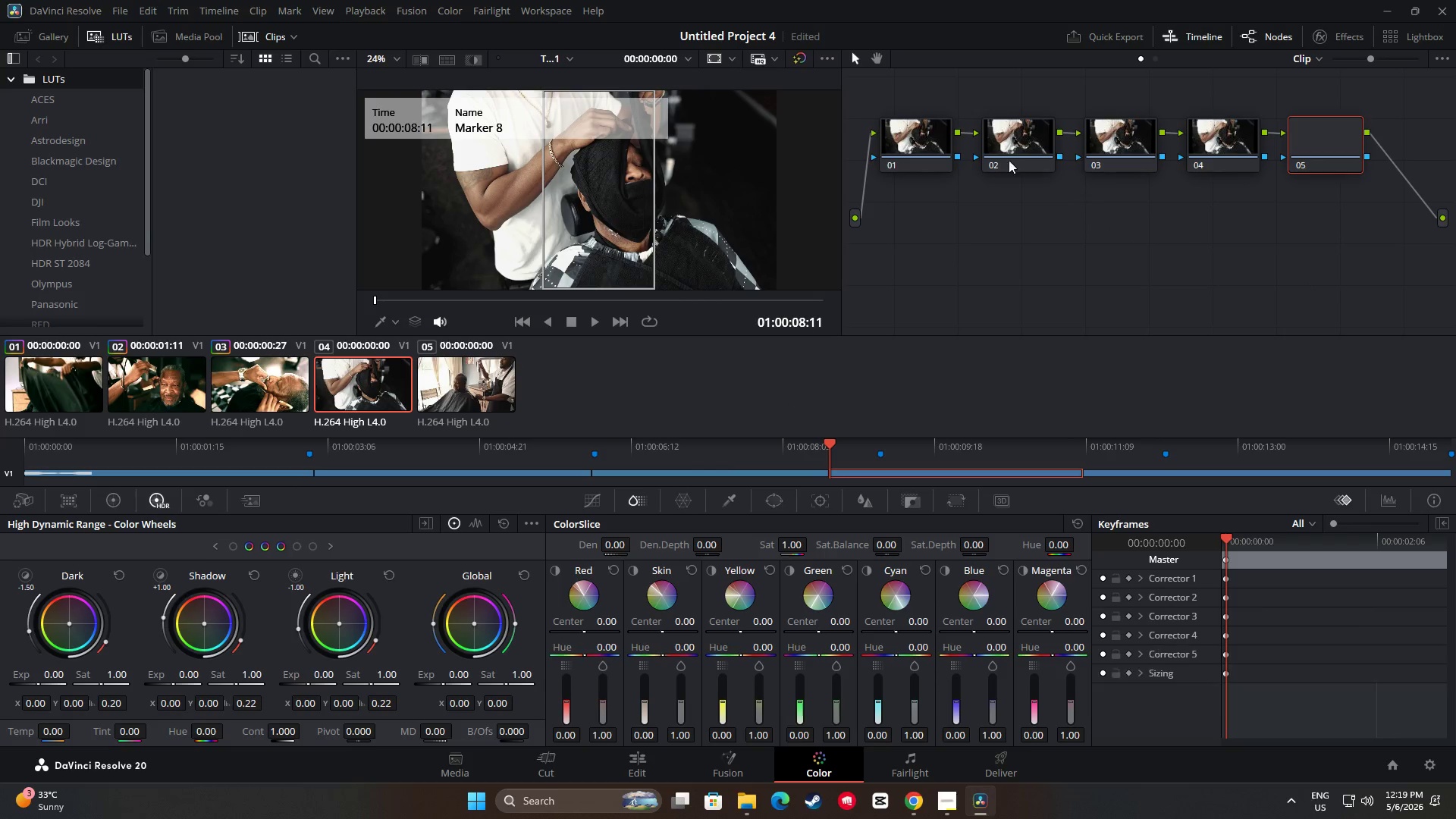 
left_click_drag(start_coordinate=[1005, 149], to_coordinate=[1002, 170])
 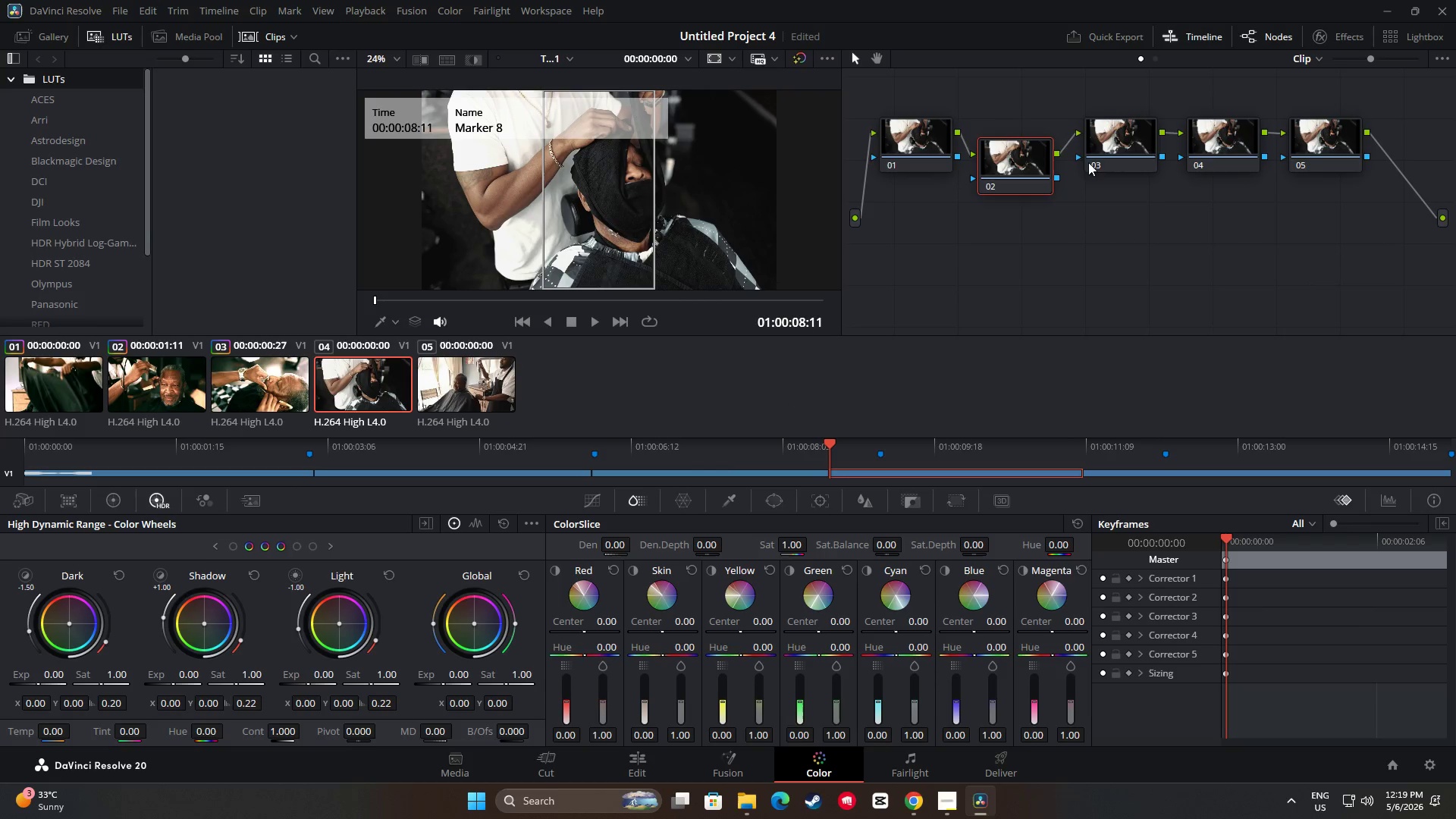 
left_click_drag(start_coordinate=[1097, 154], to_coordinate=[1092, 206])
 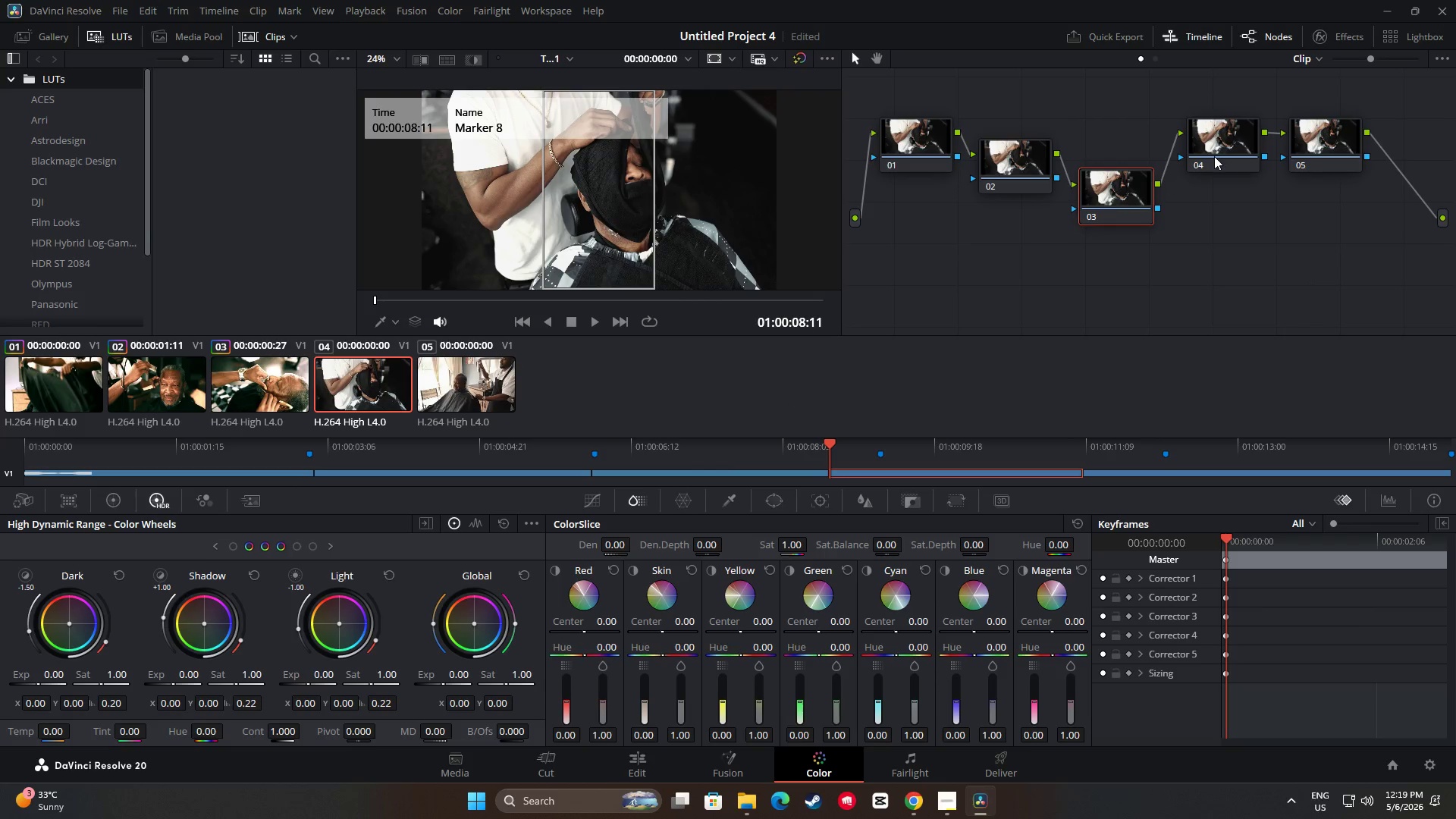 
left_click_drag(start_coordinate=[1214, 156], to_coordinate=[1210, 234])
 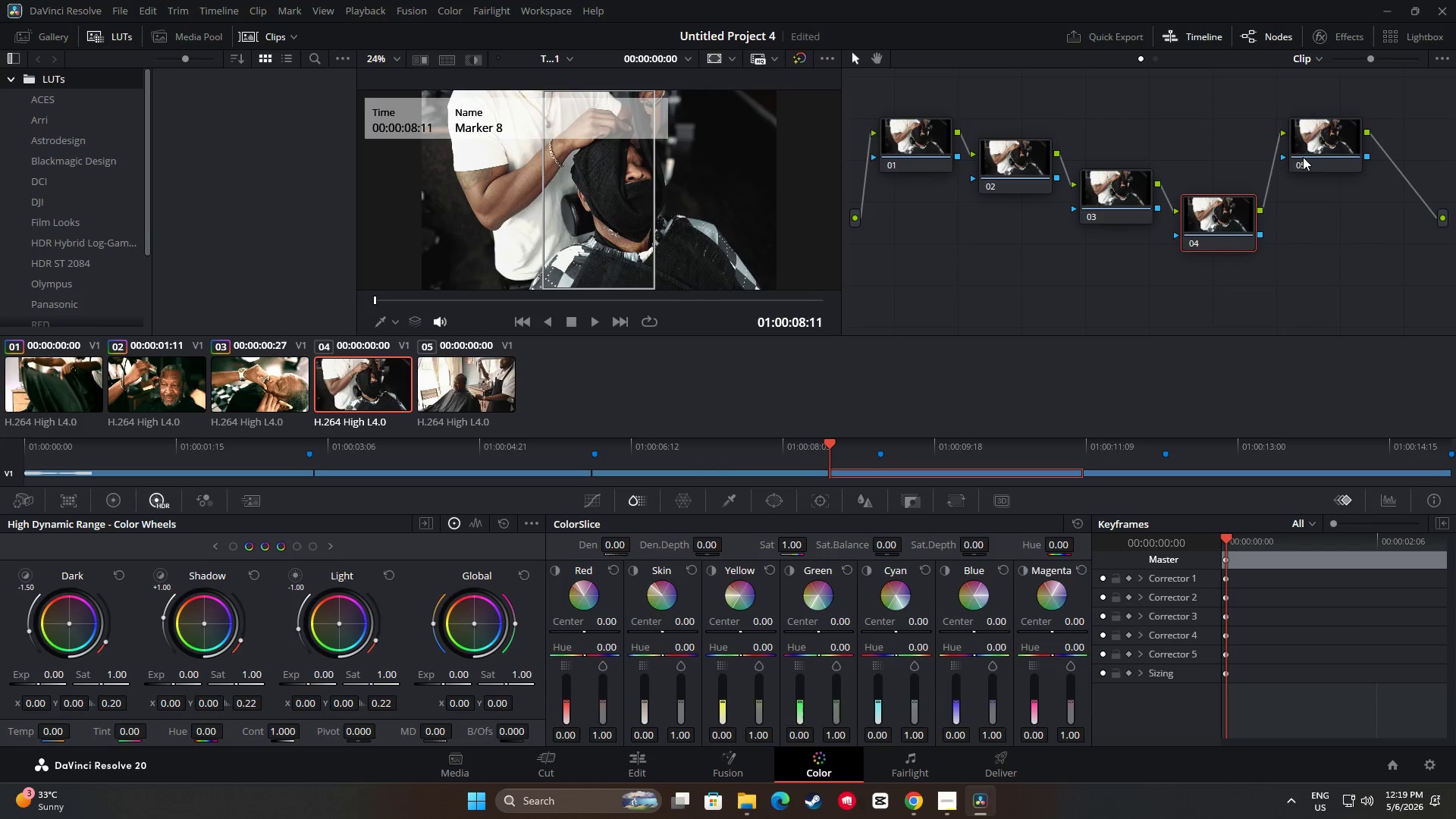 
left_click_drag(start_coordinate=[1311, 143], to_coordinate=[1311, 249])
 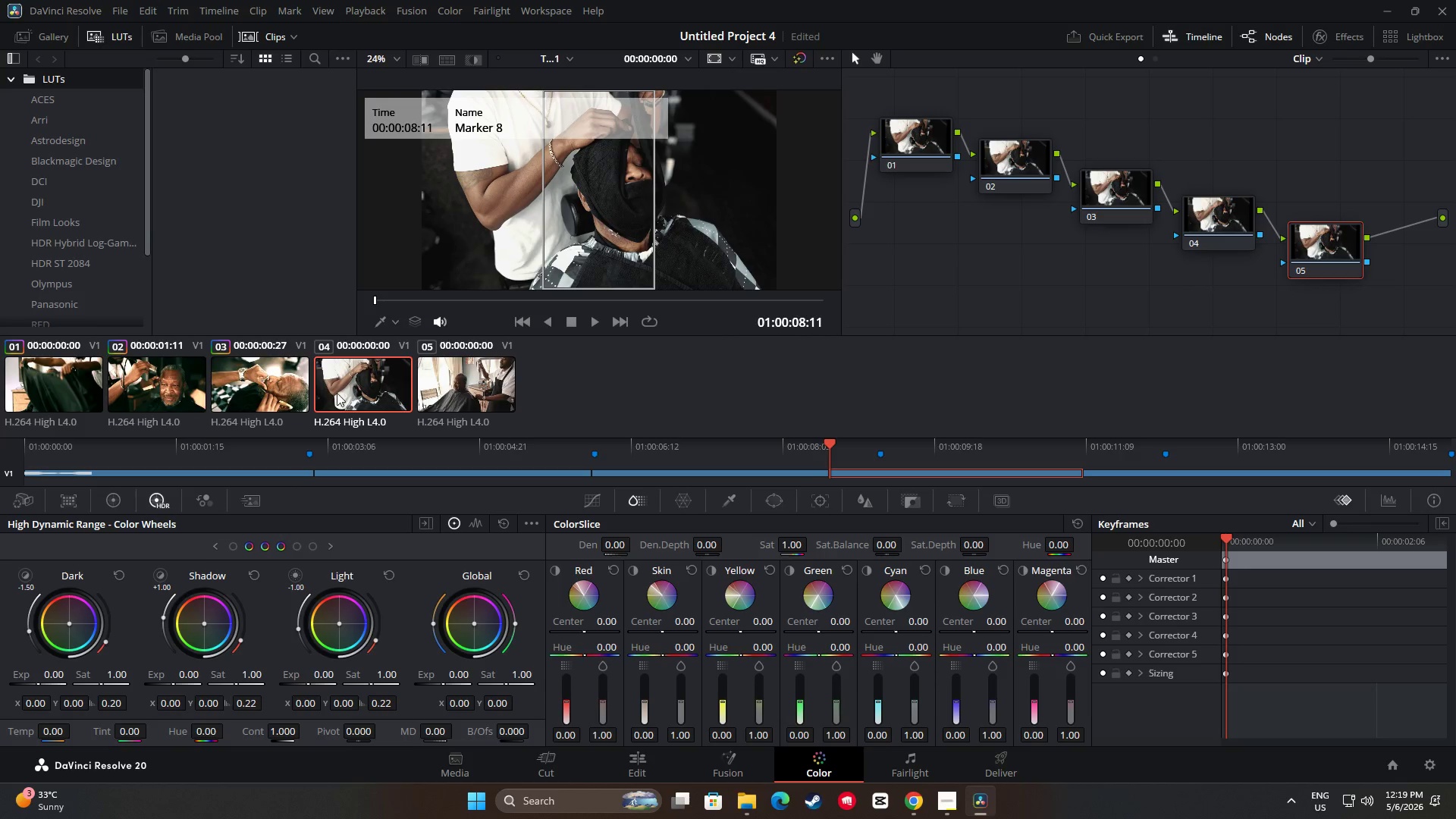 
left_click([276, 395])
 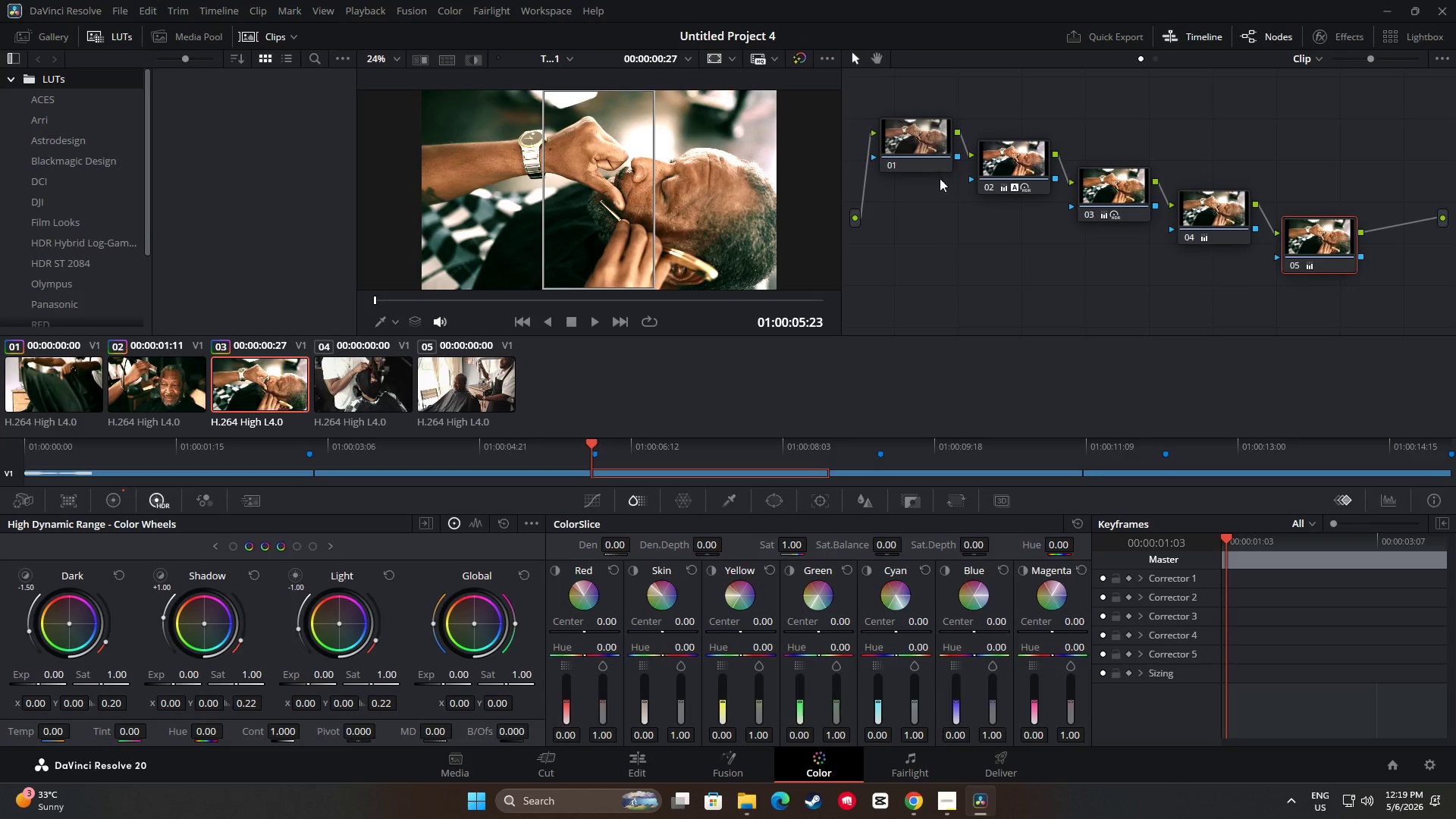 
left_click([1025, 159])
 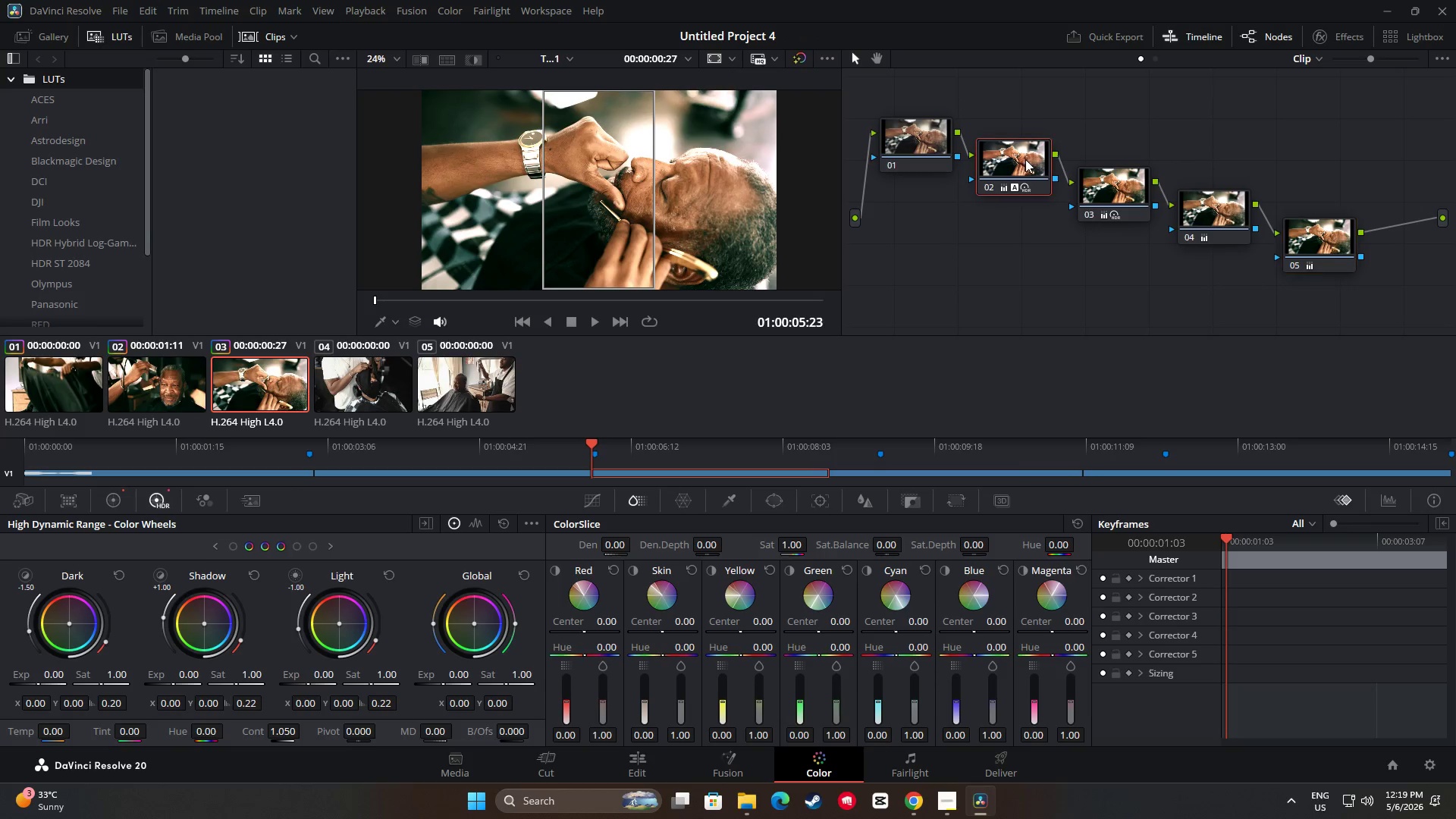 
key(Control+ControlLeft)
 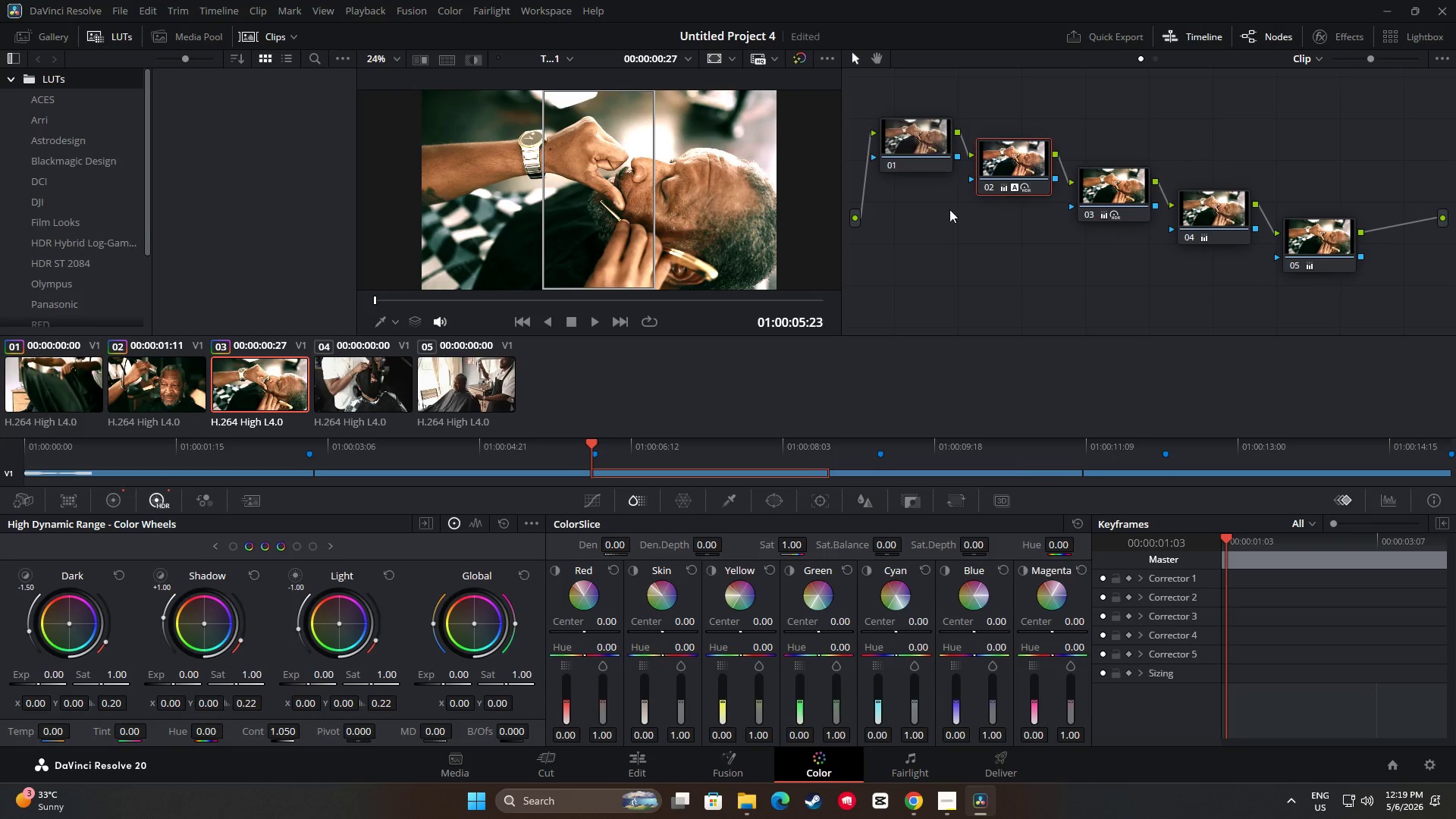 
key(Control+C)
 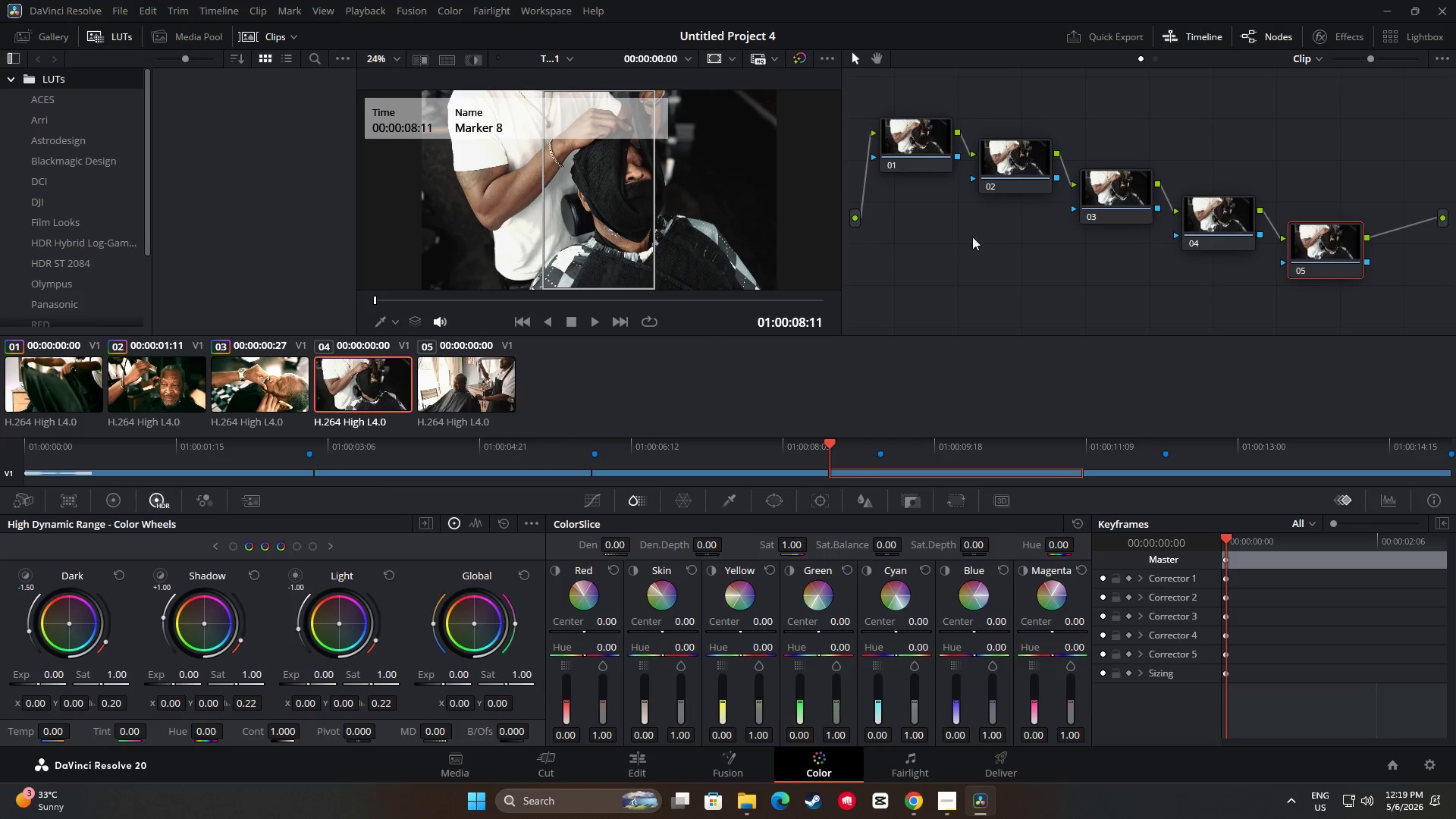 
double_click([1003, 156])
 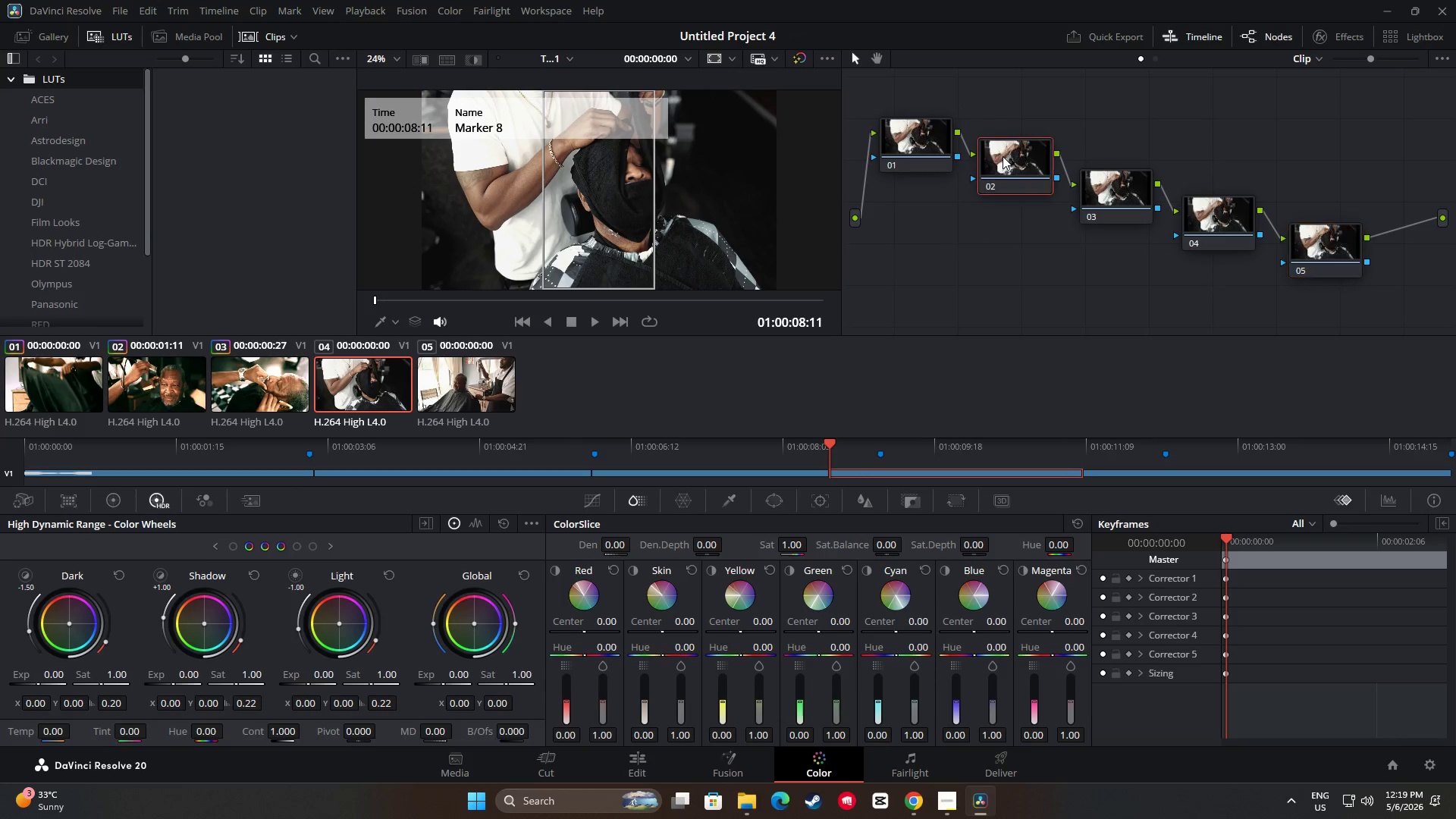 
key(Control+ControlLeft)
 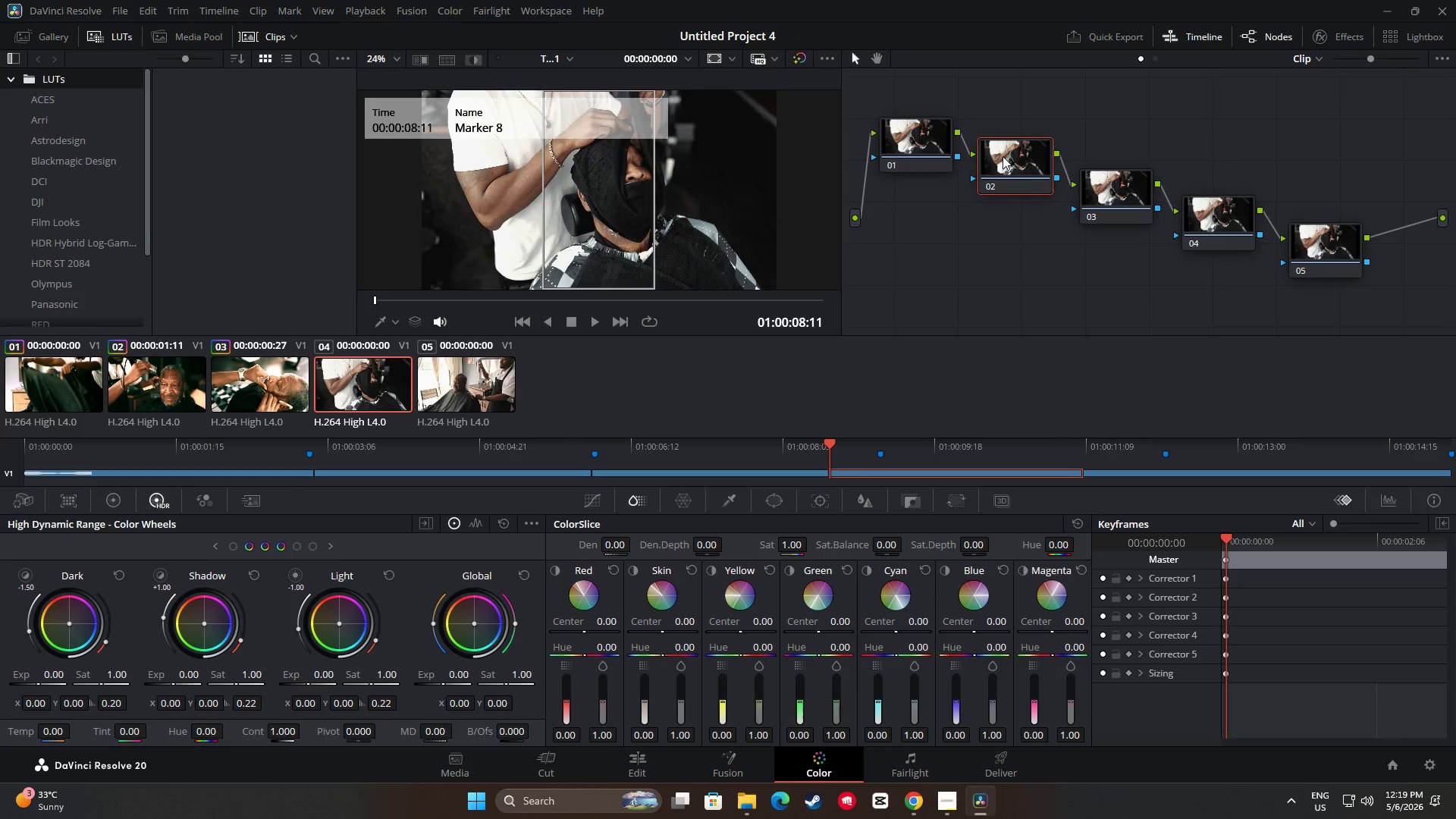 
key(Control+V)
 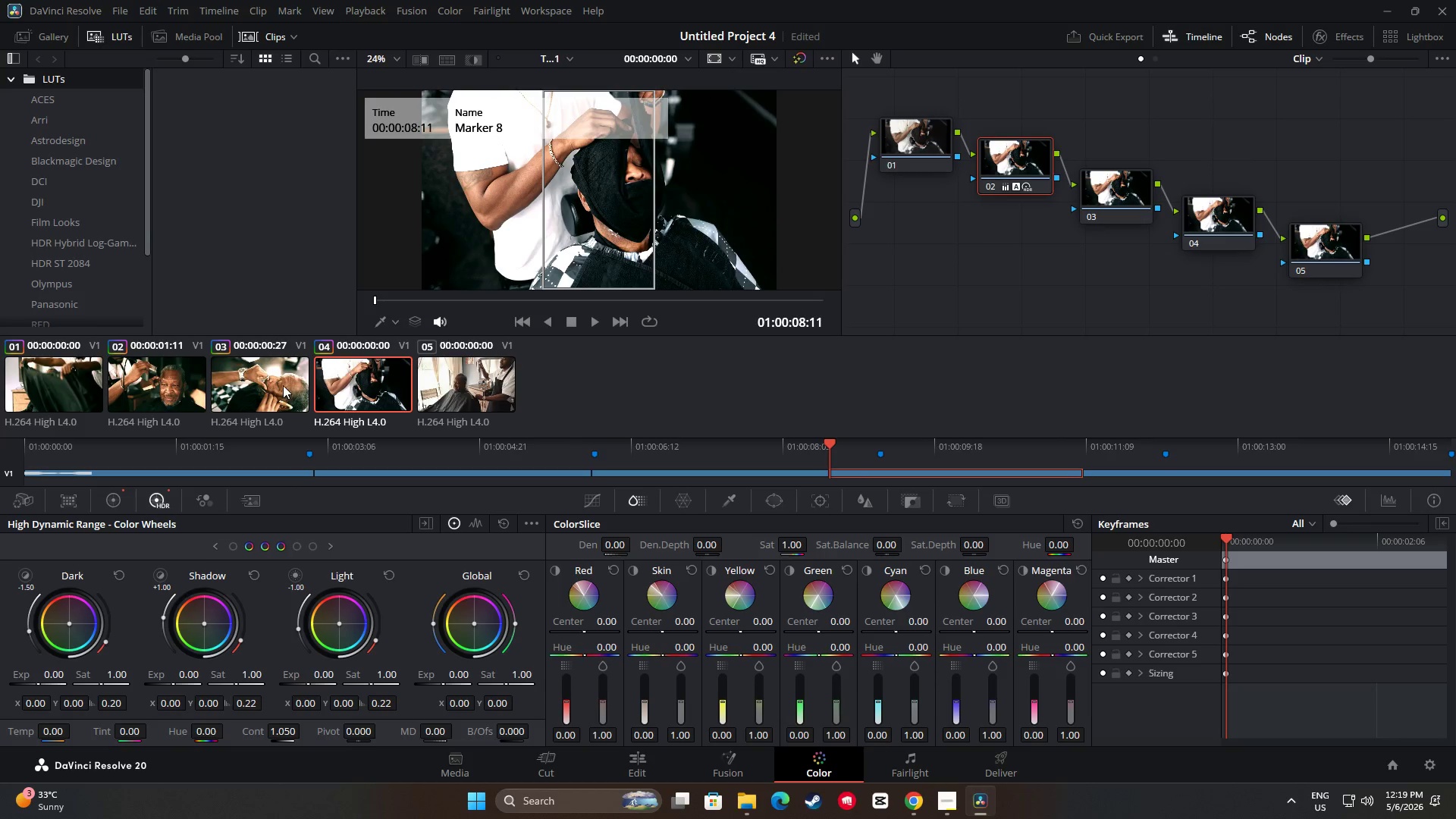 
left_click([281, 385])
 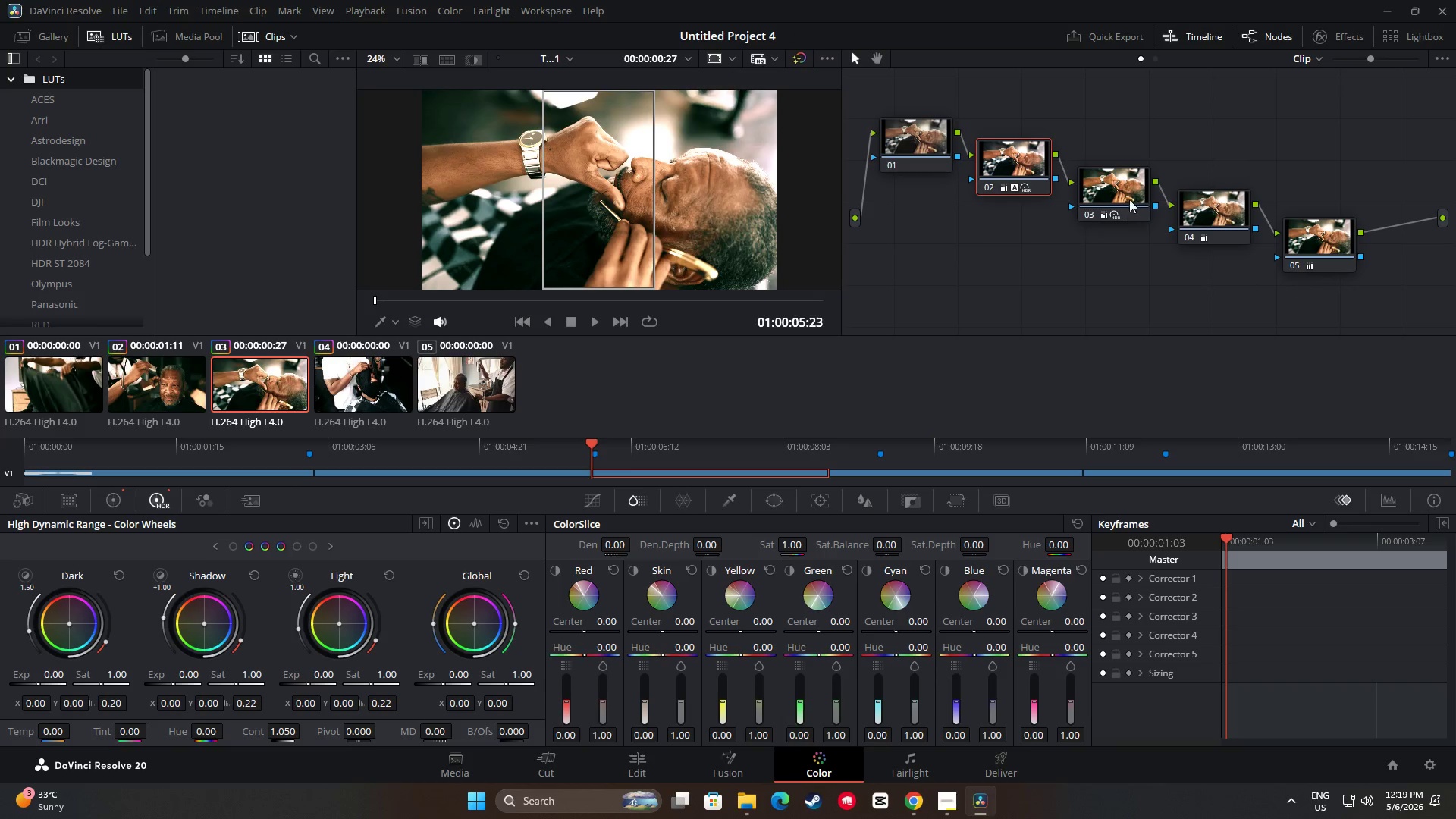 
left_click([1135, 184])
 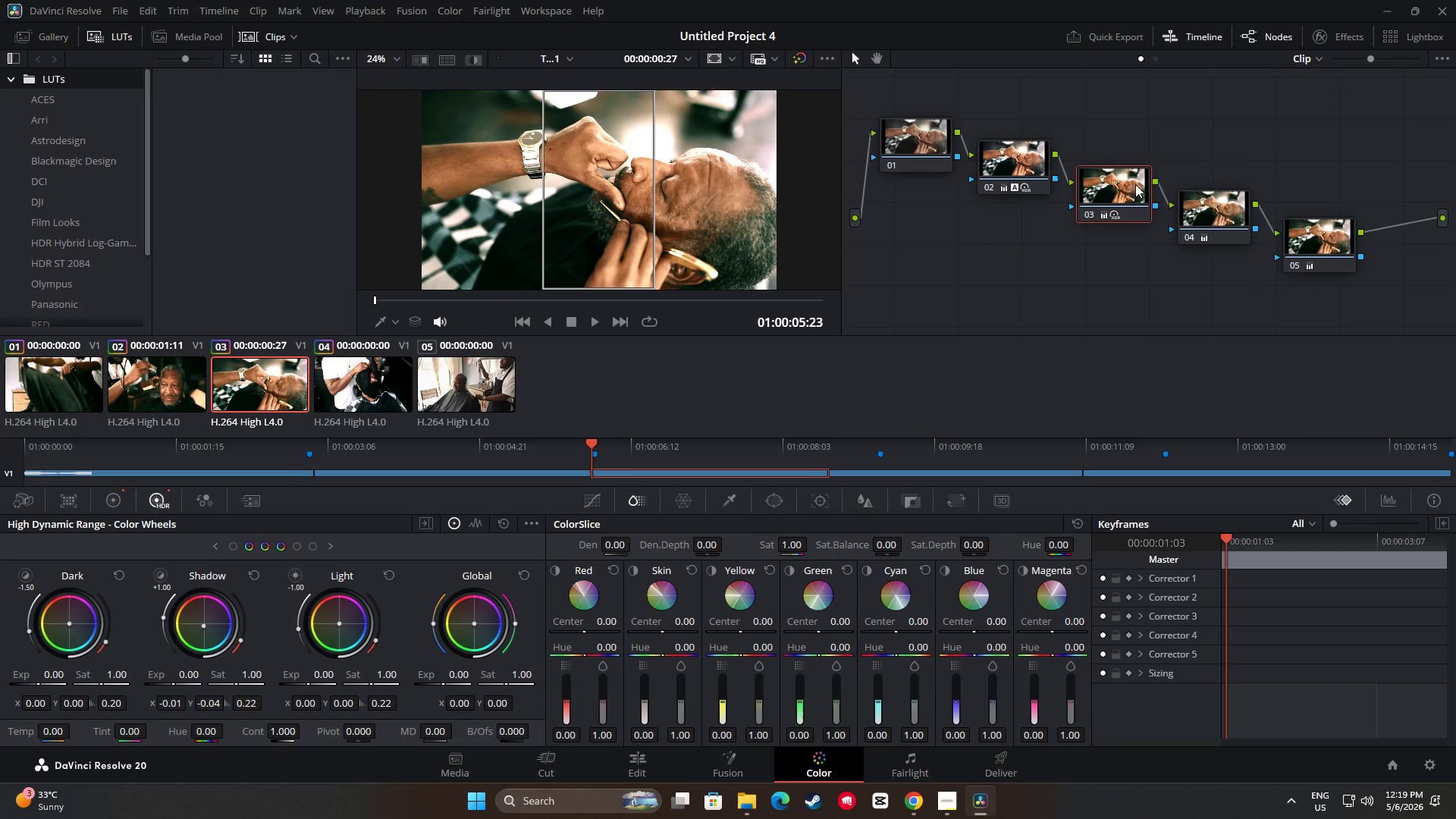 
key(Control+ControlLeft)
 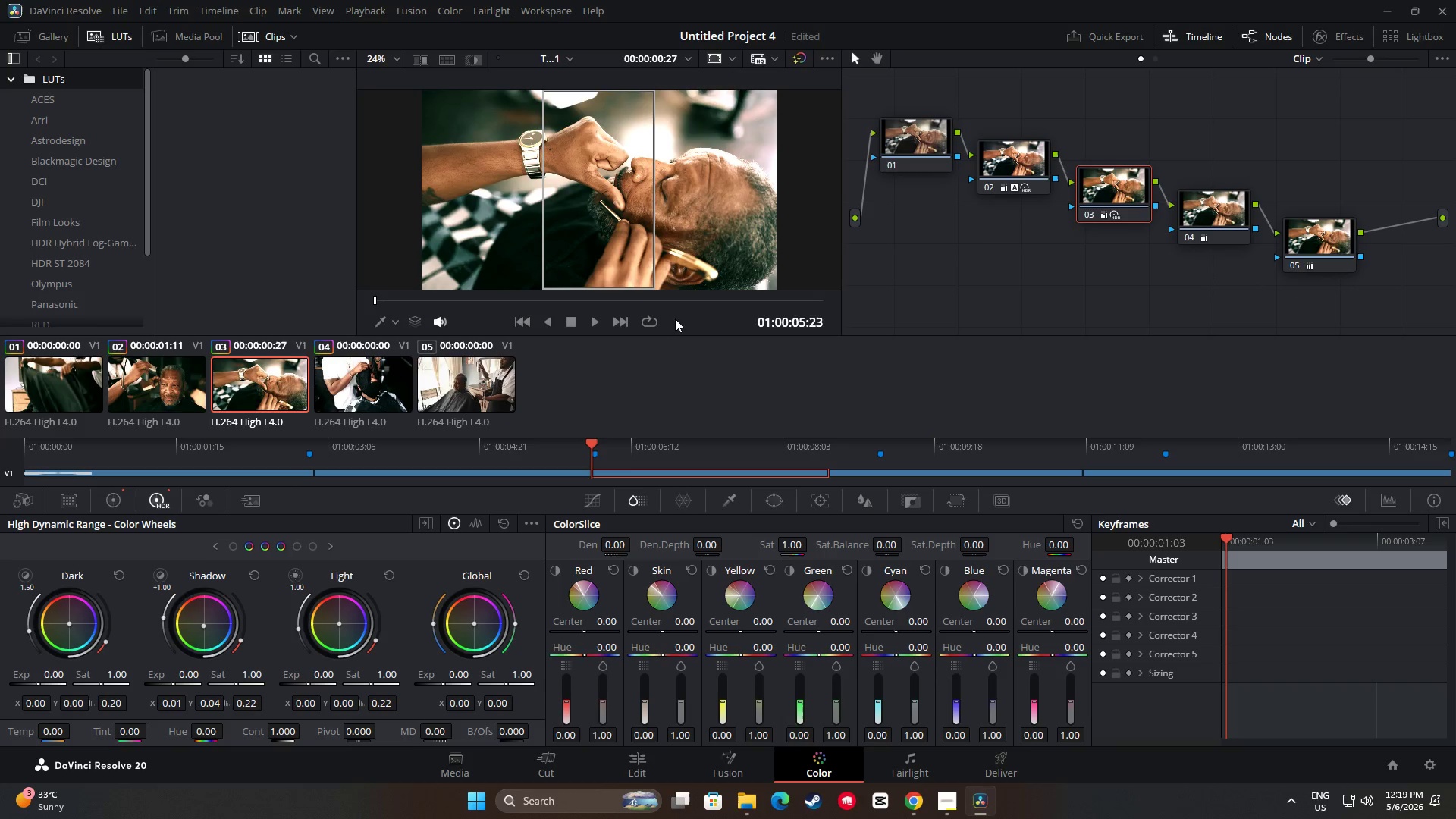 
key(Control+C)
 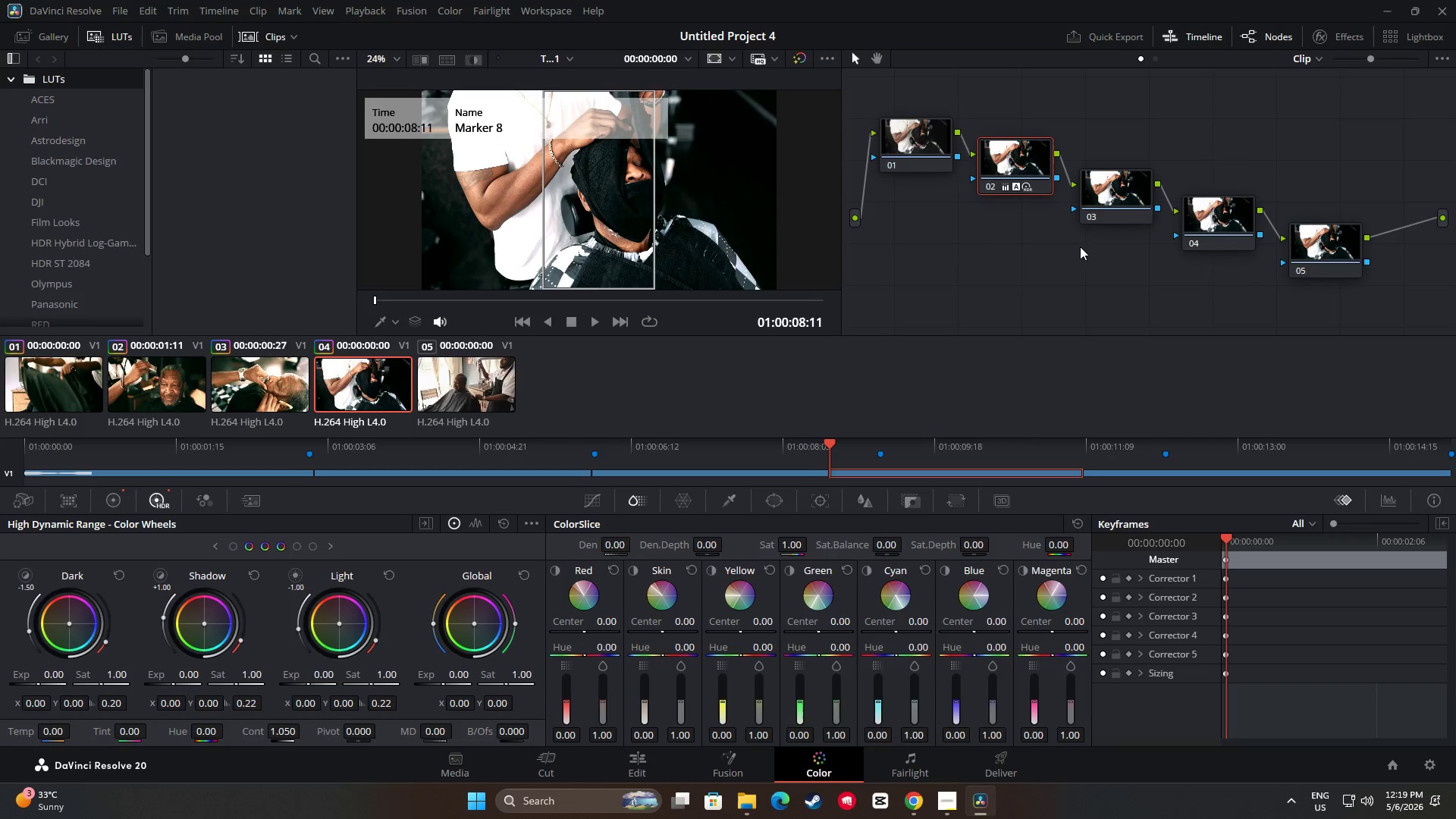 
double_click([1102, 208])
 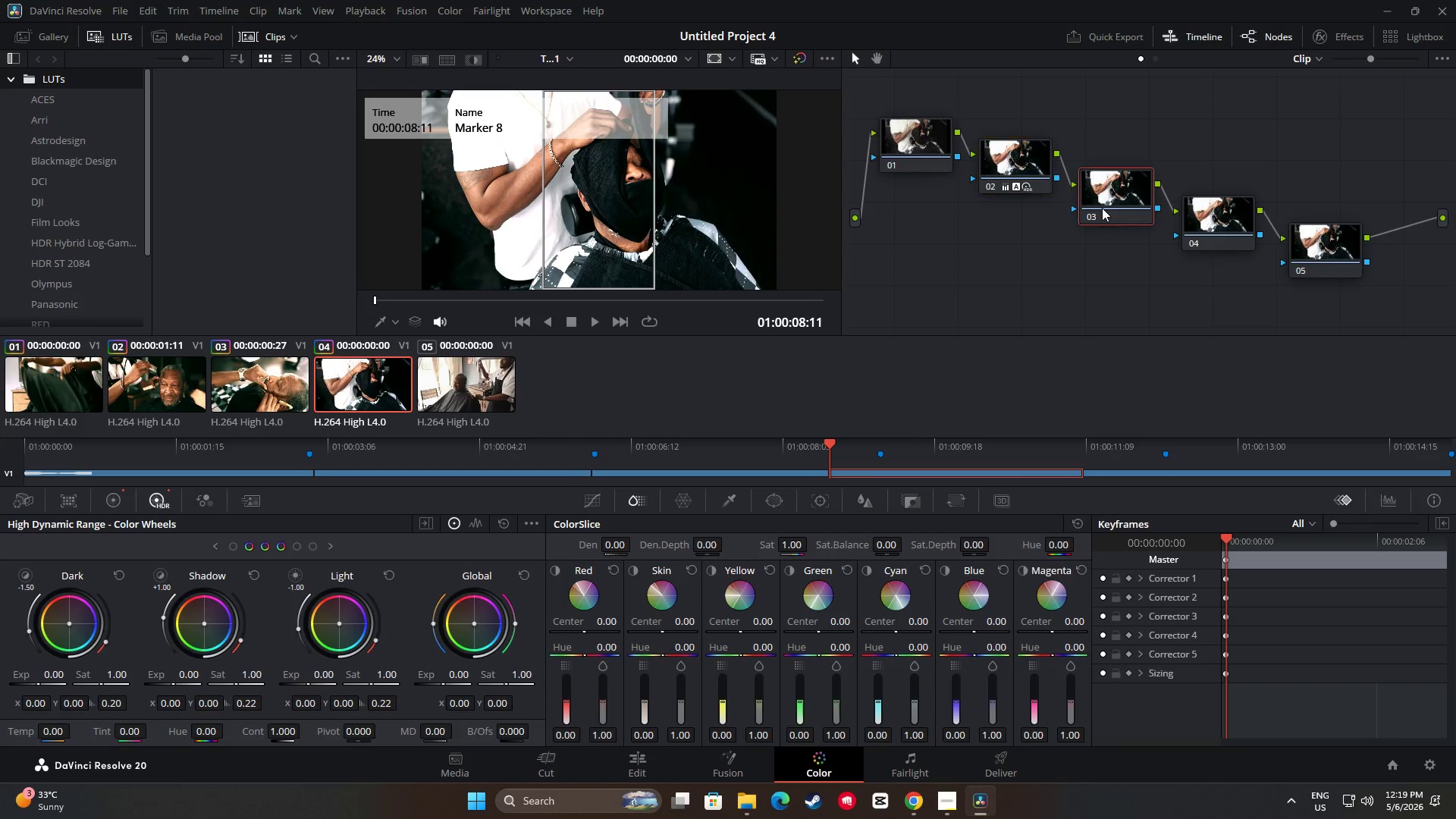 
key(Control+ControlLeft)
 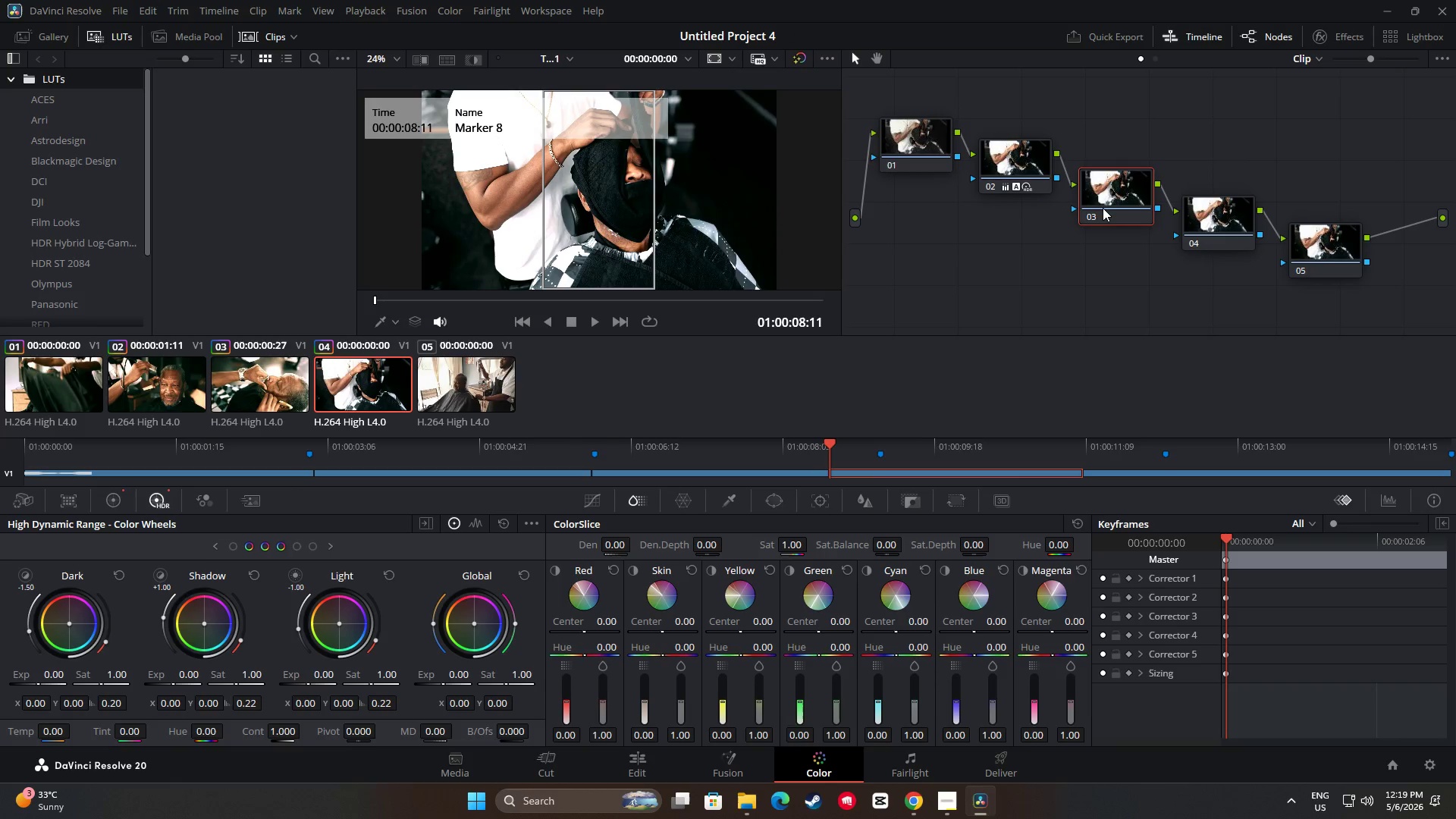 
key(Control+V)
 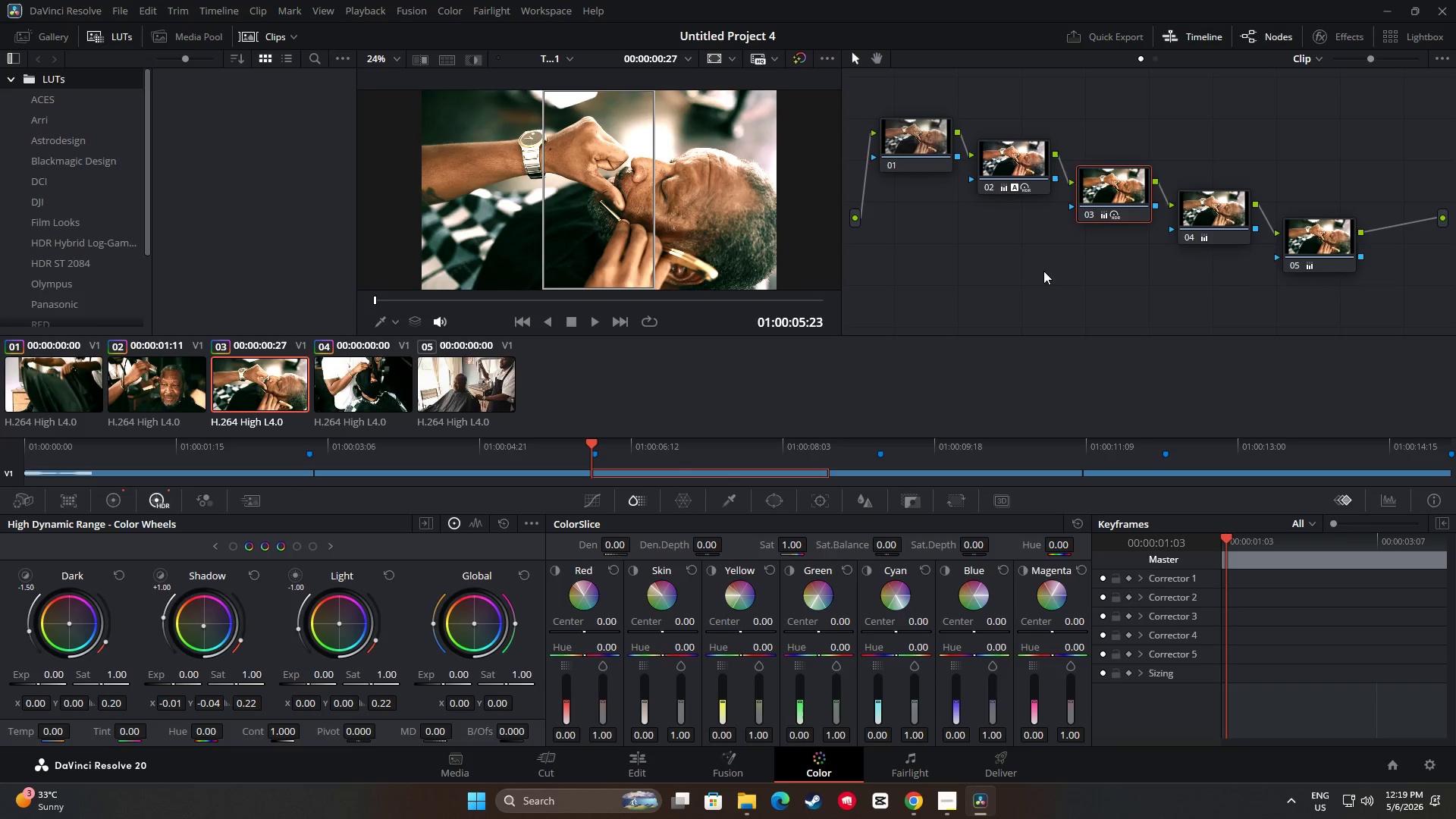 
key(Control+C)
 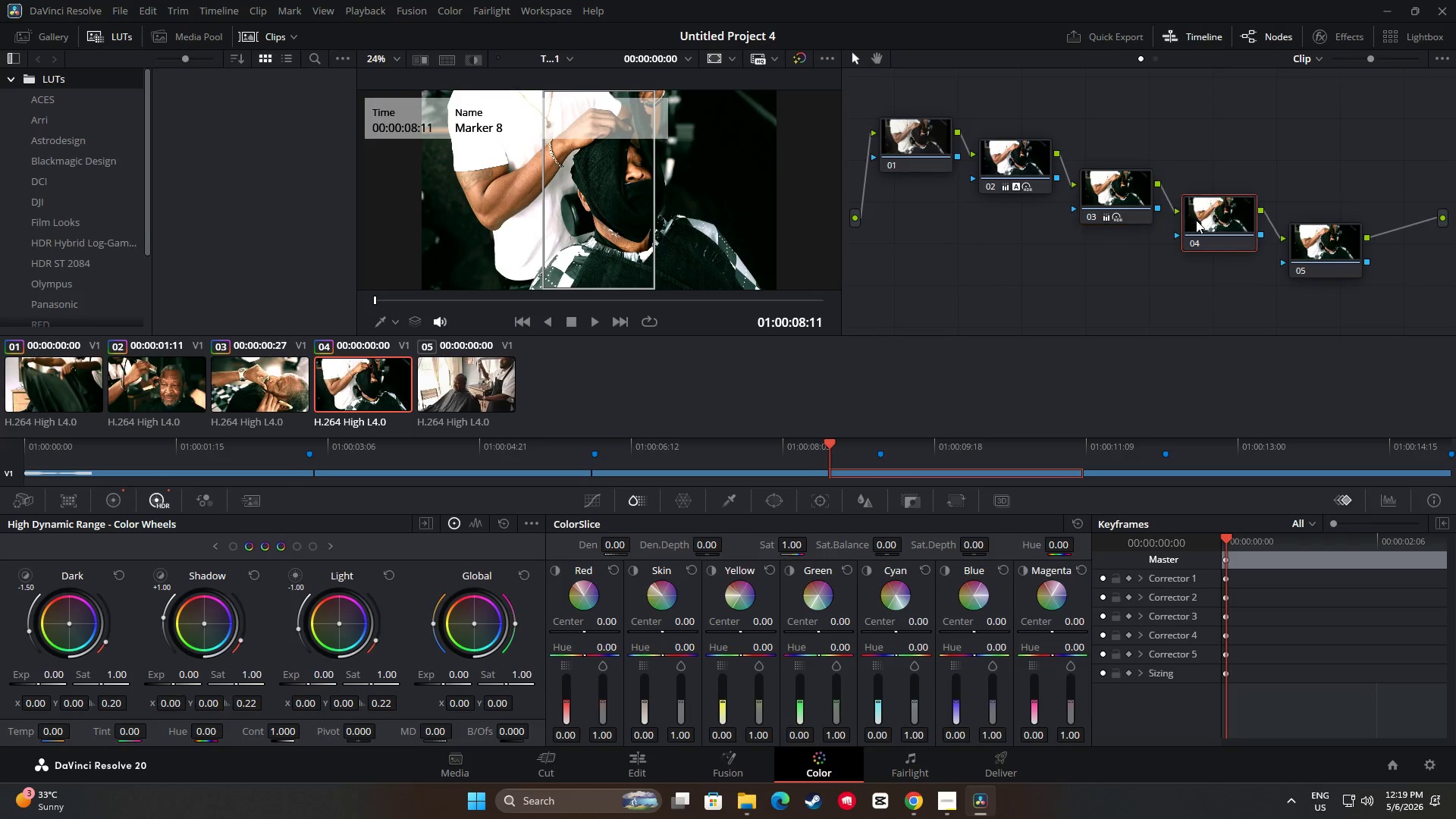 
key(Control+ControlLeft)
 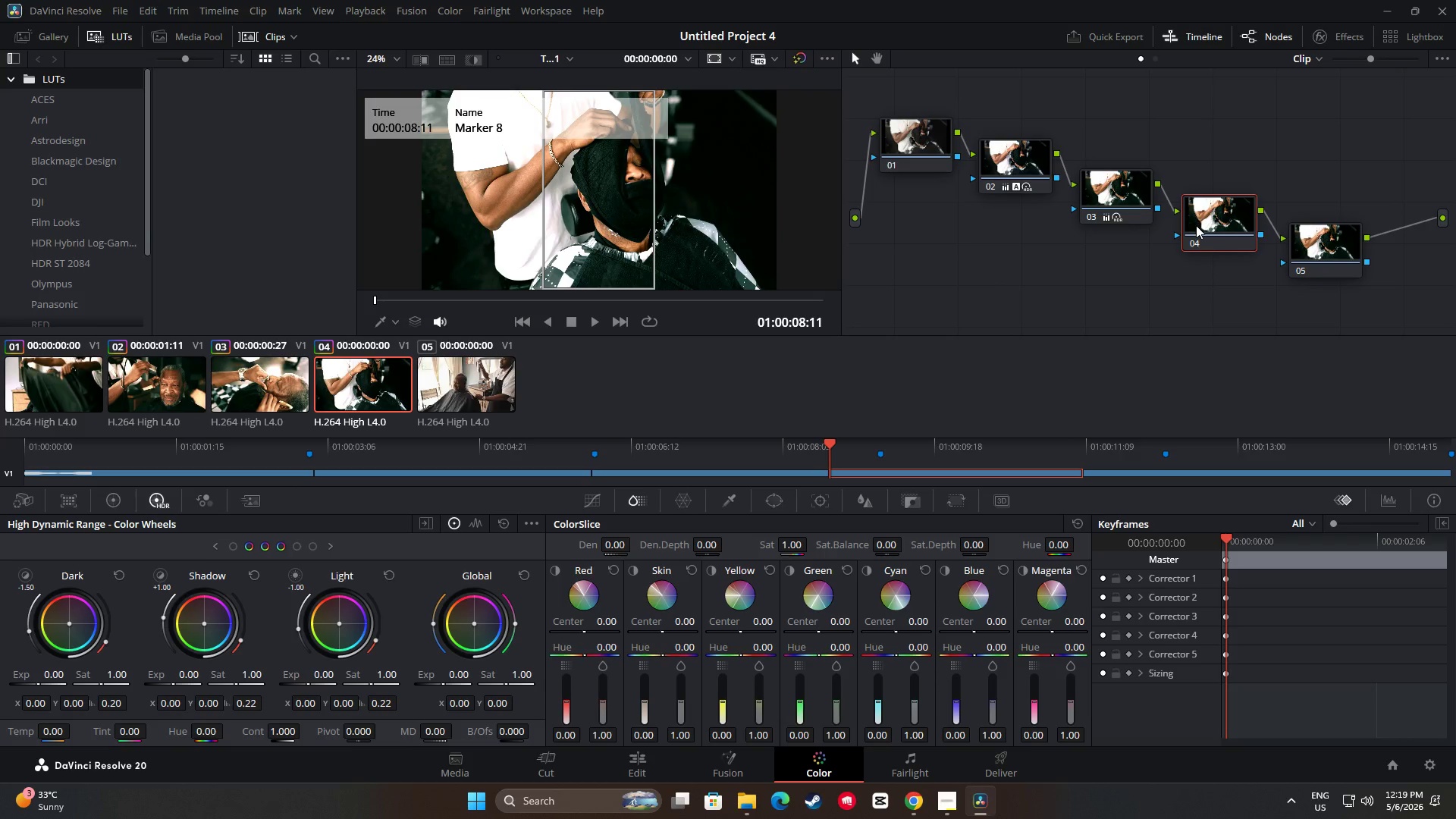 
key(Control+V)
 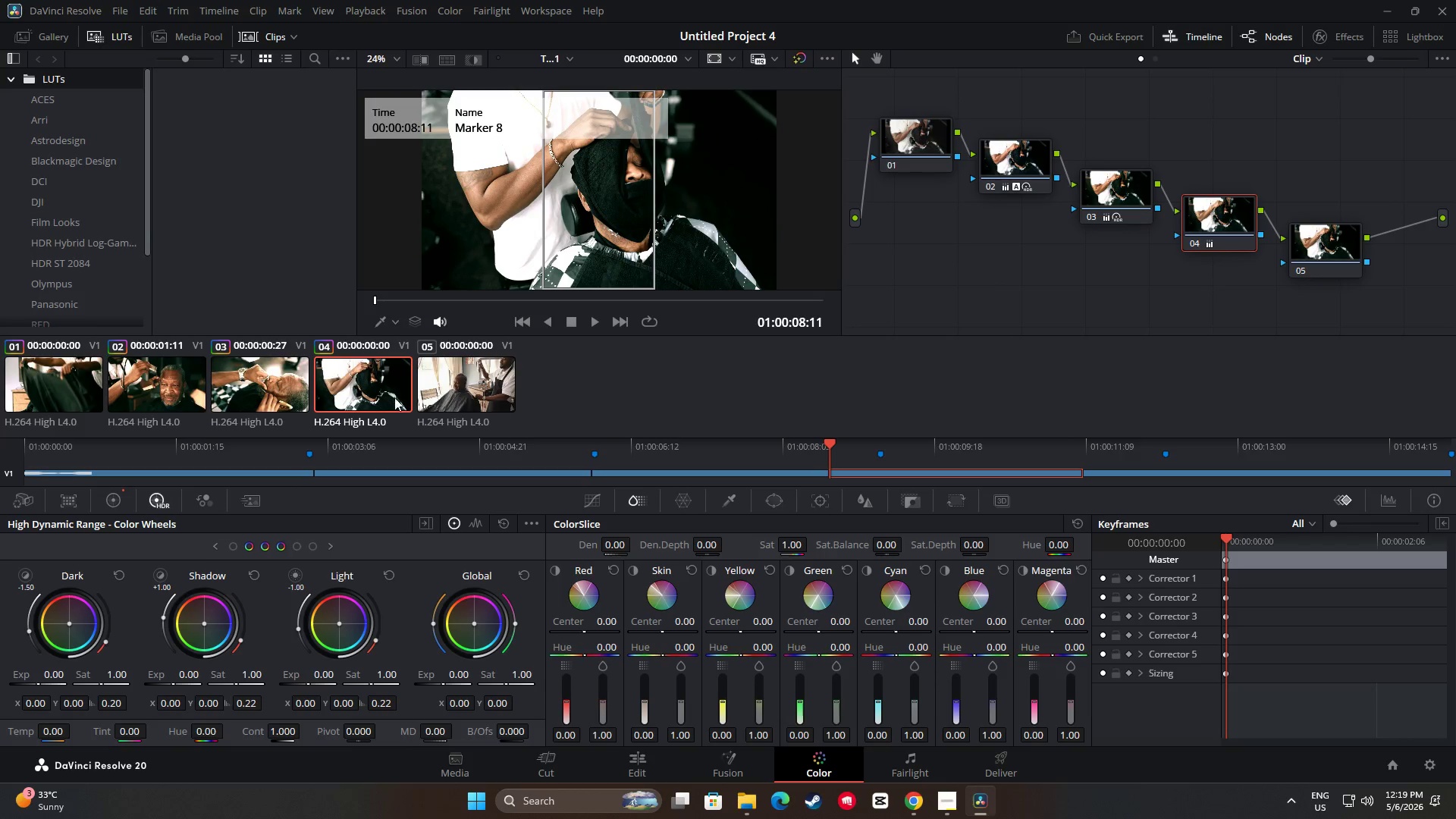 
left_click([275, 391])
 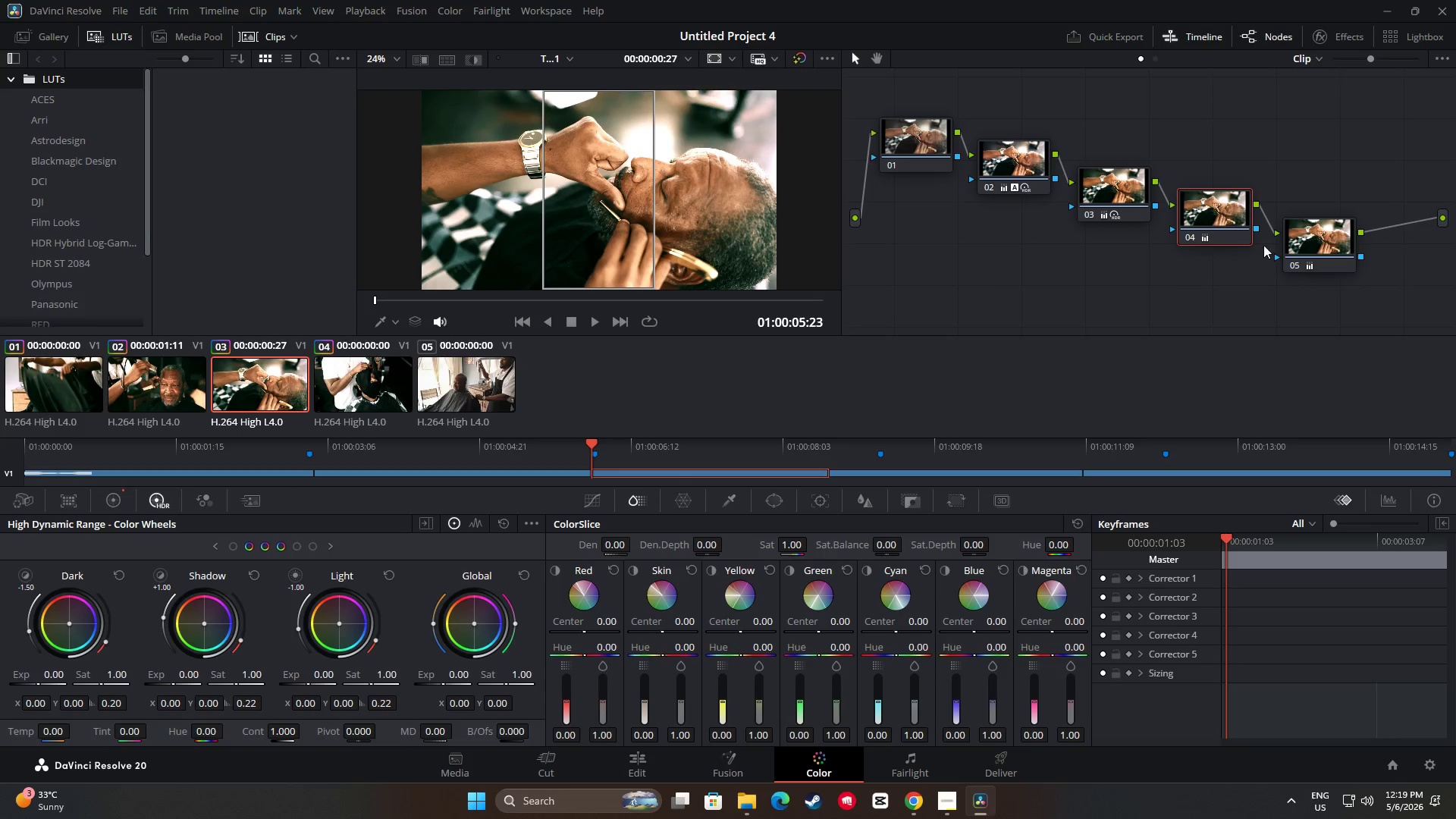 
left_click([1324, 231])
 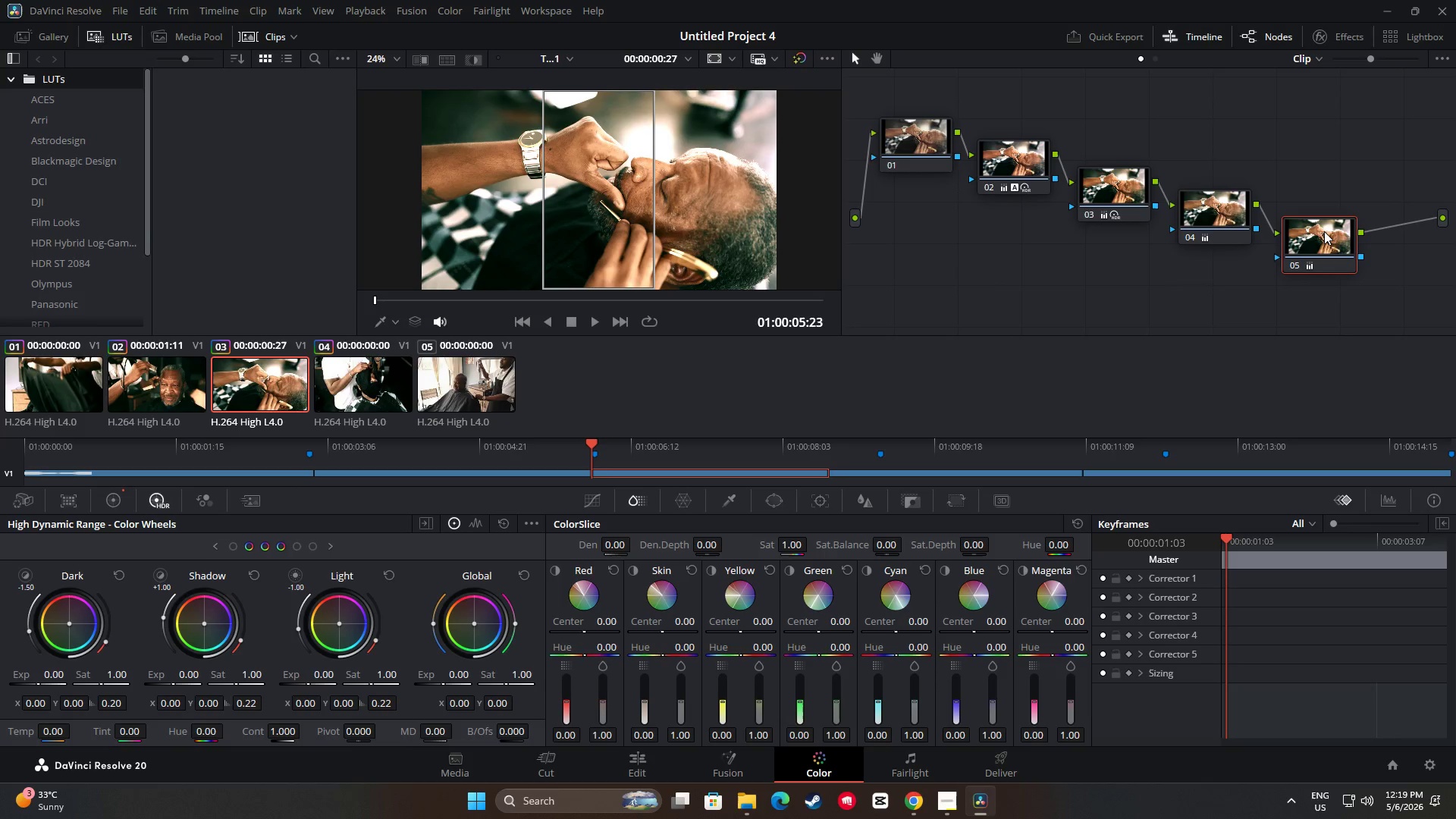 
key(Control+C)
 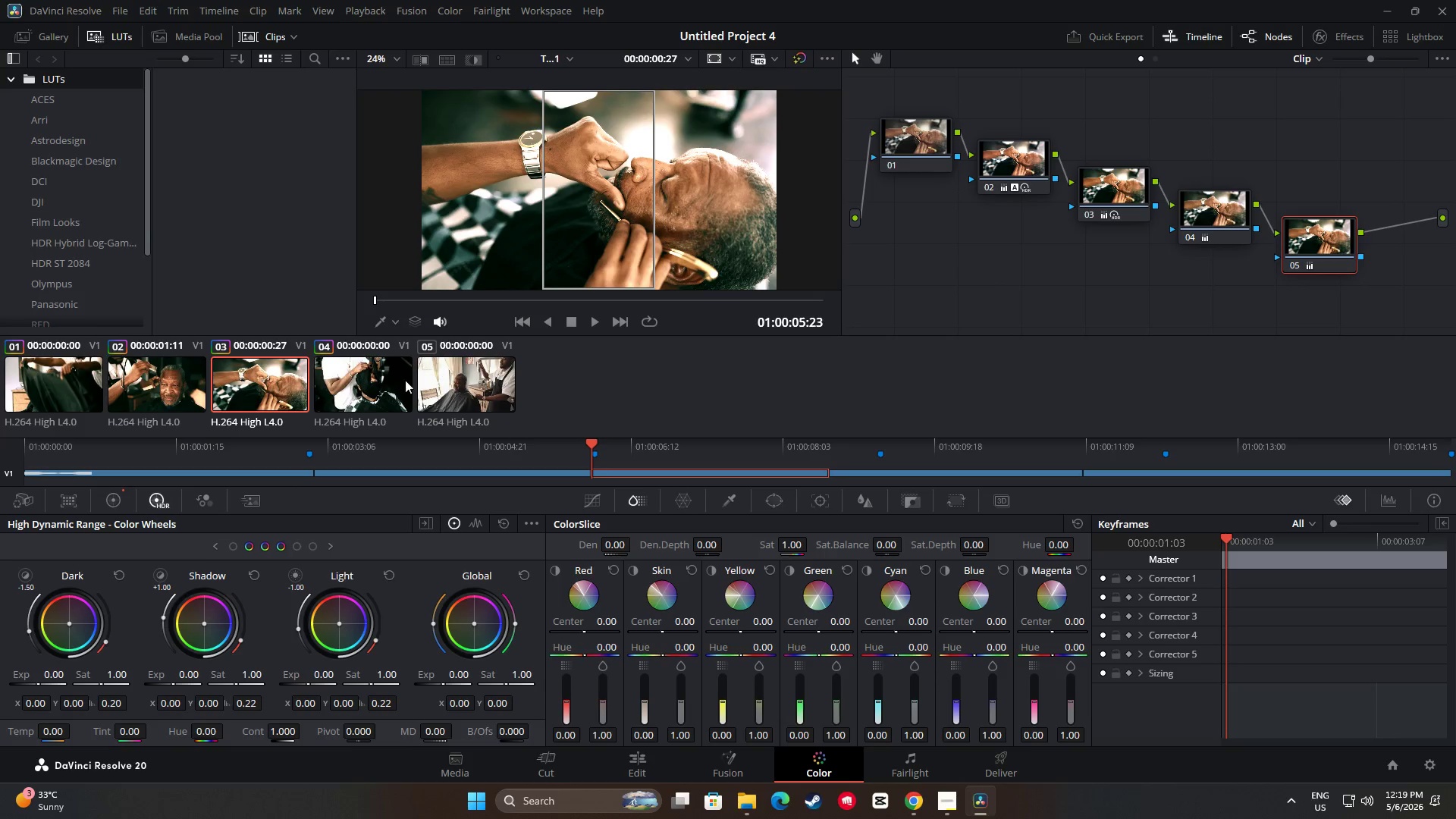 
left_click([378, 385])
 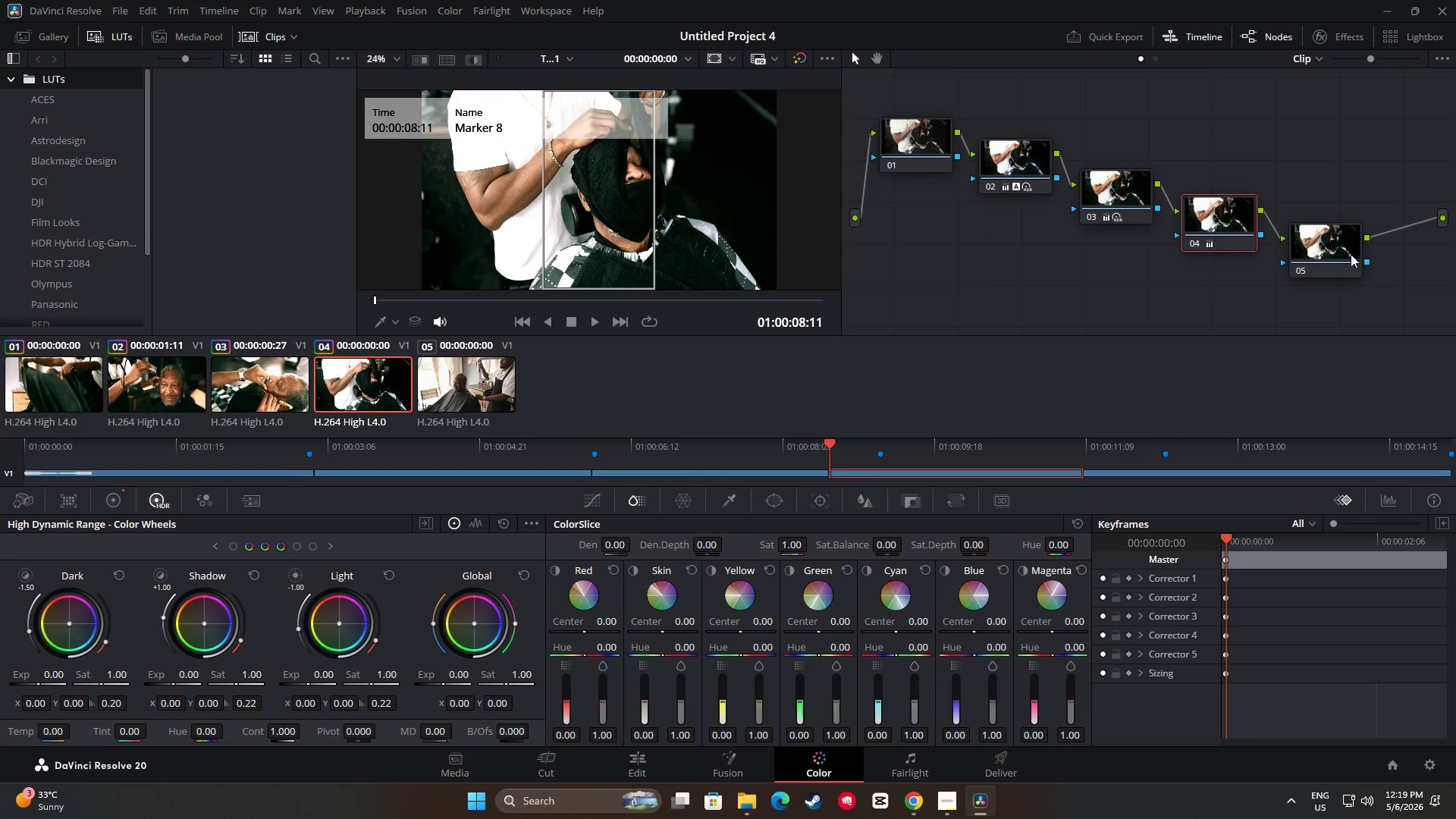 
left_click([1344, 243])
 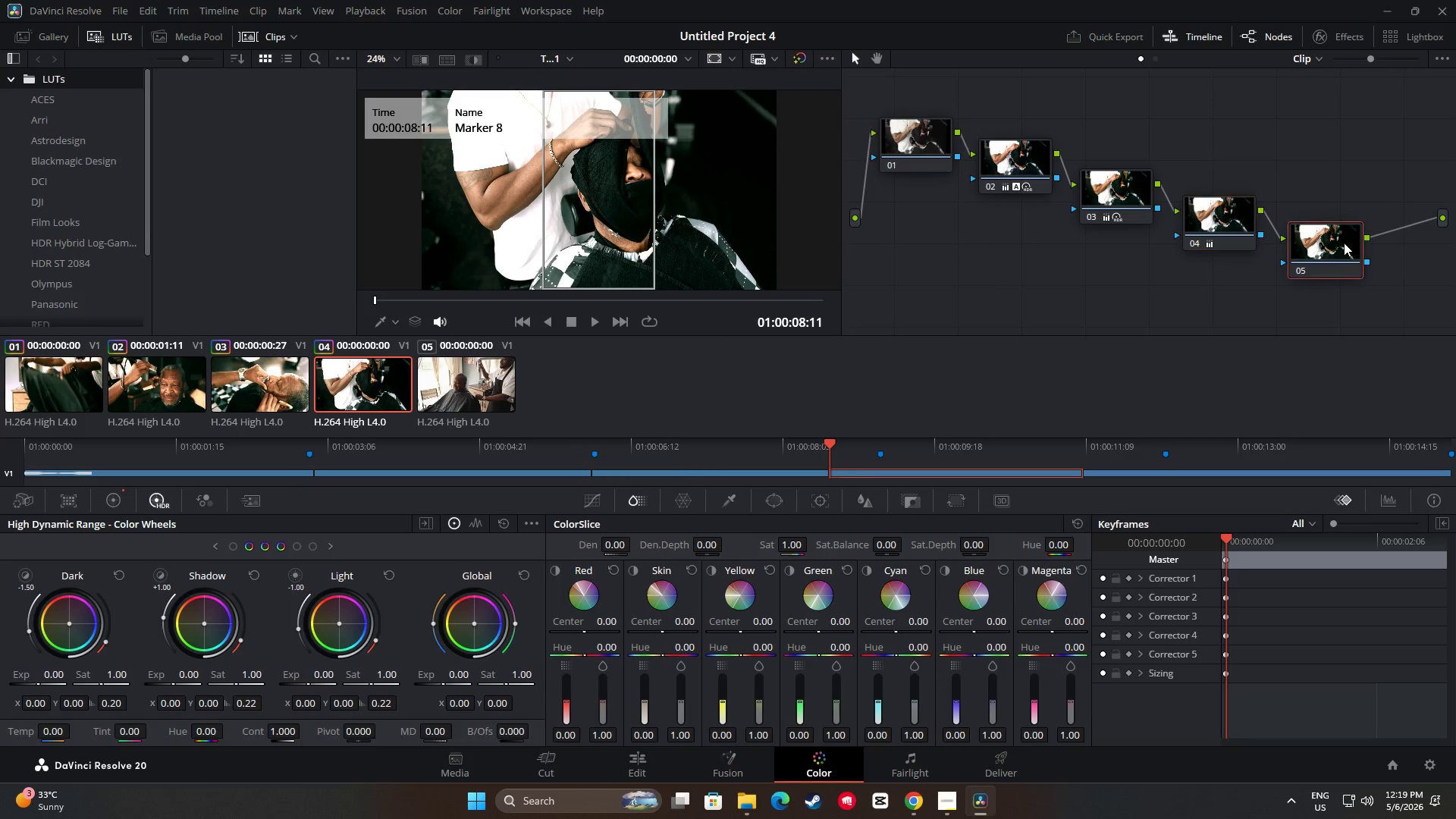 
key(Control+V)
 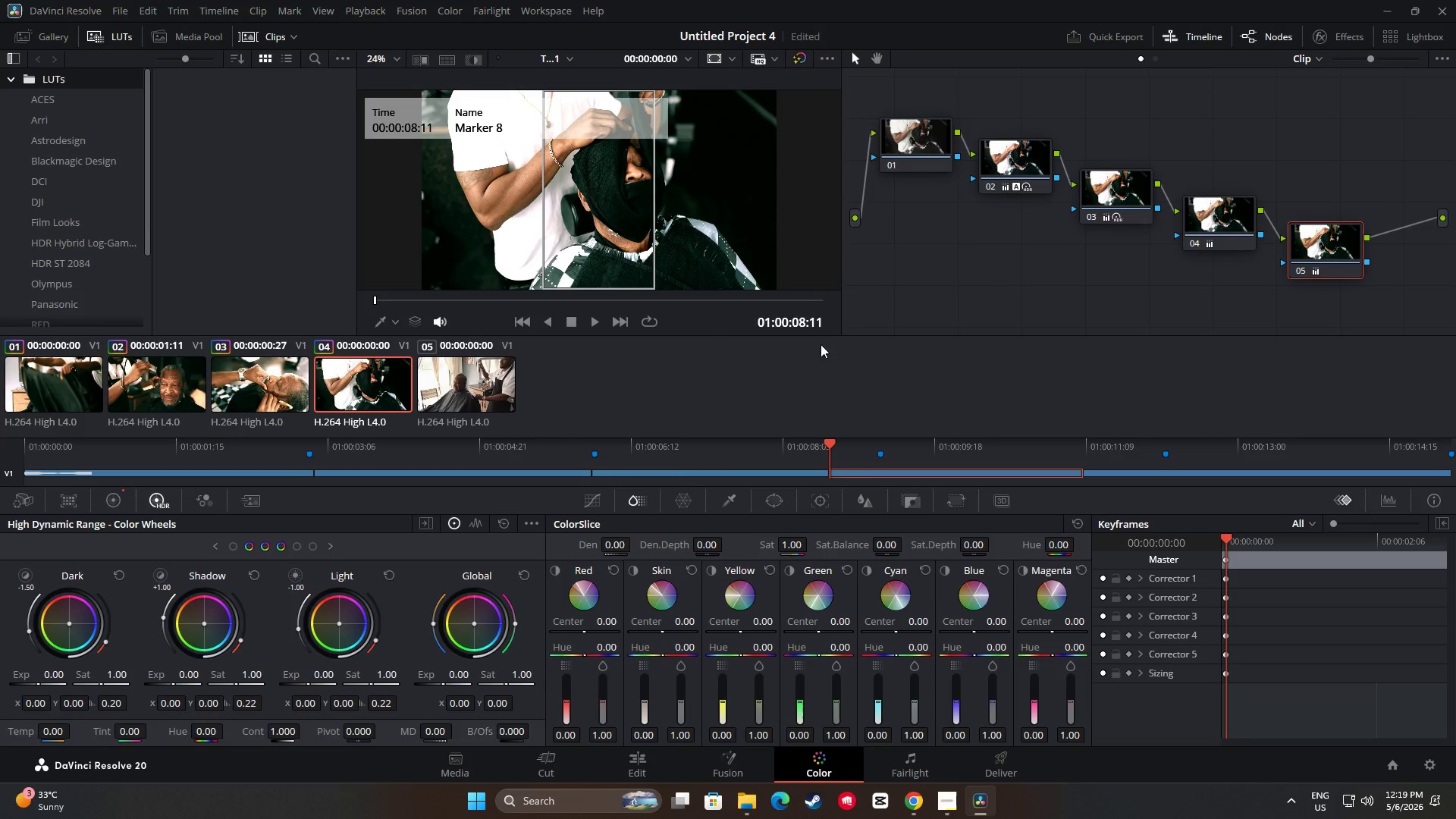 
left_click([486, 385])
 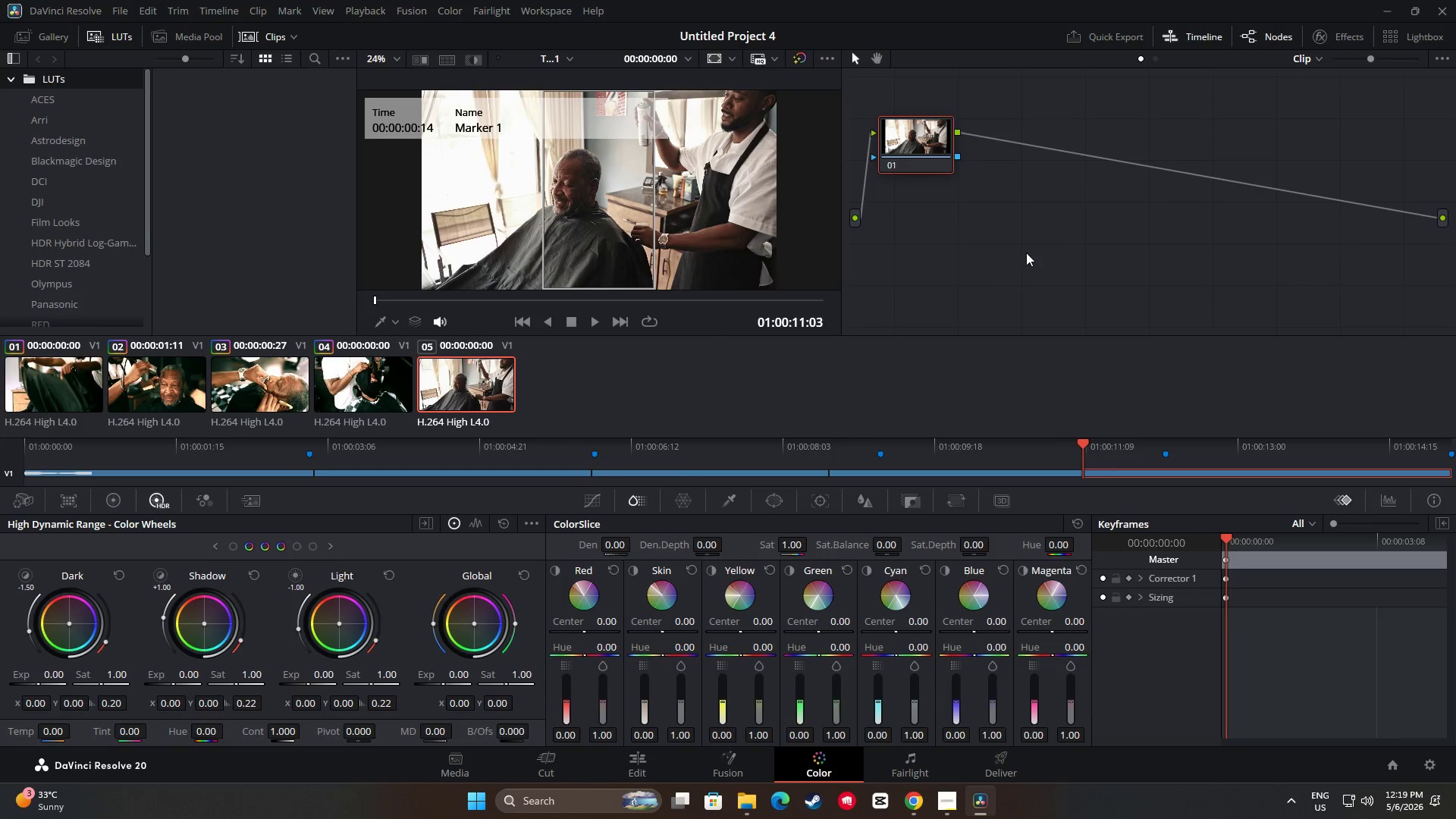 
key(Alt+S)
 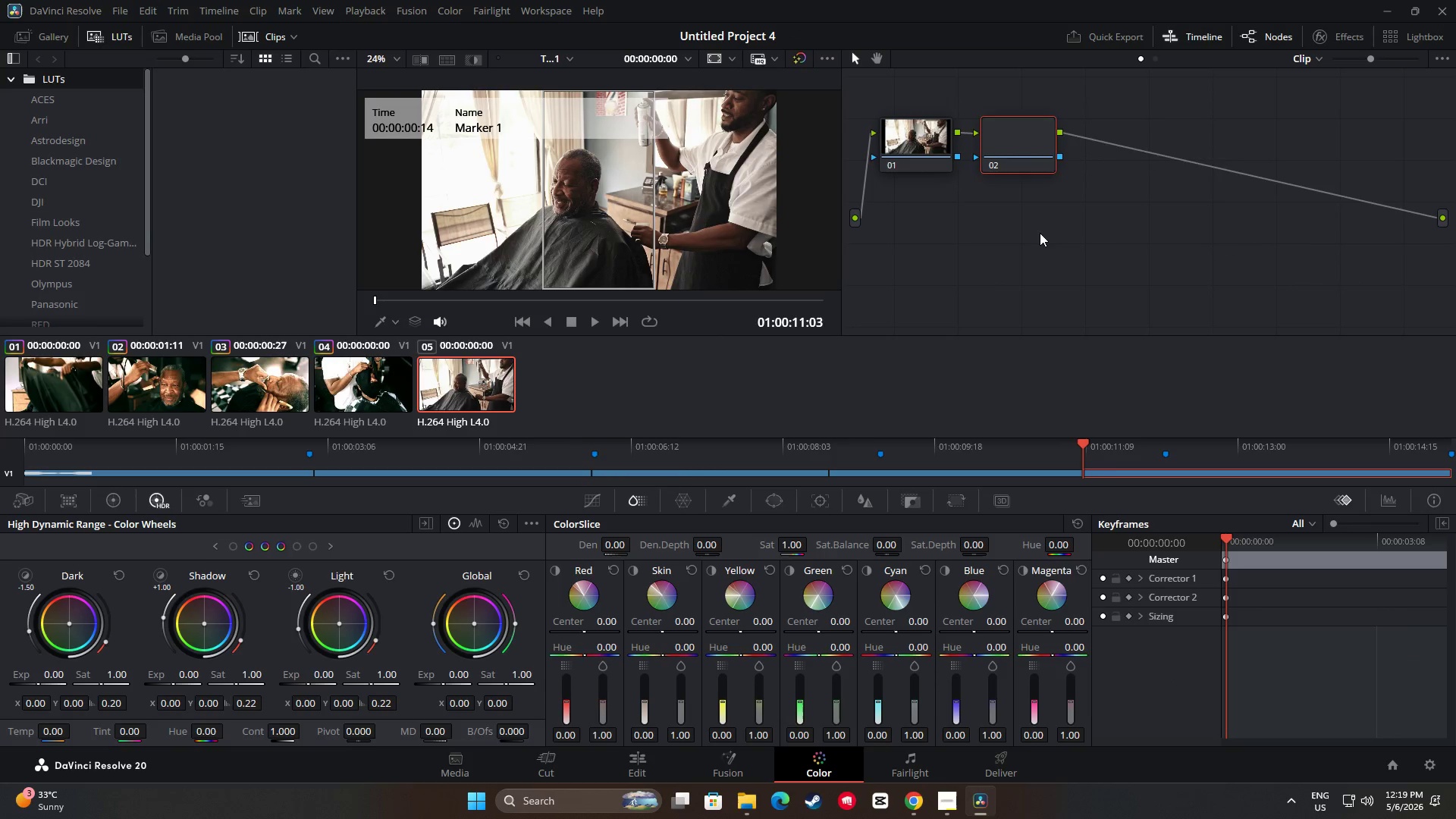 
key(Alt+S)
 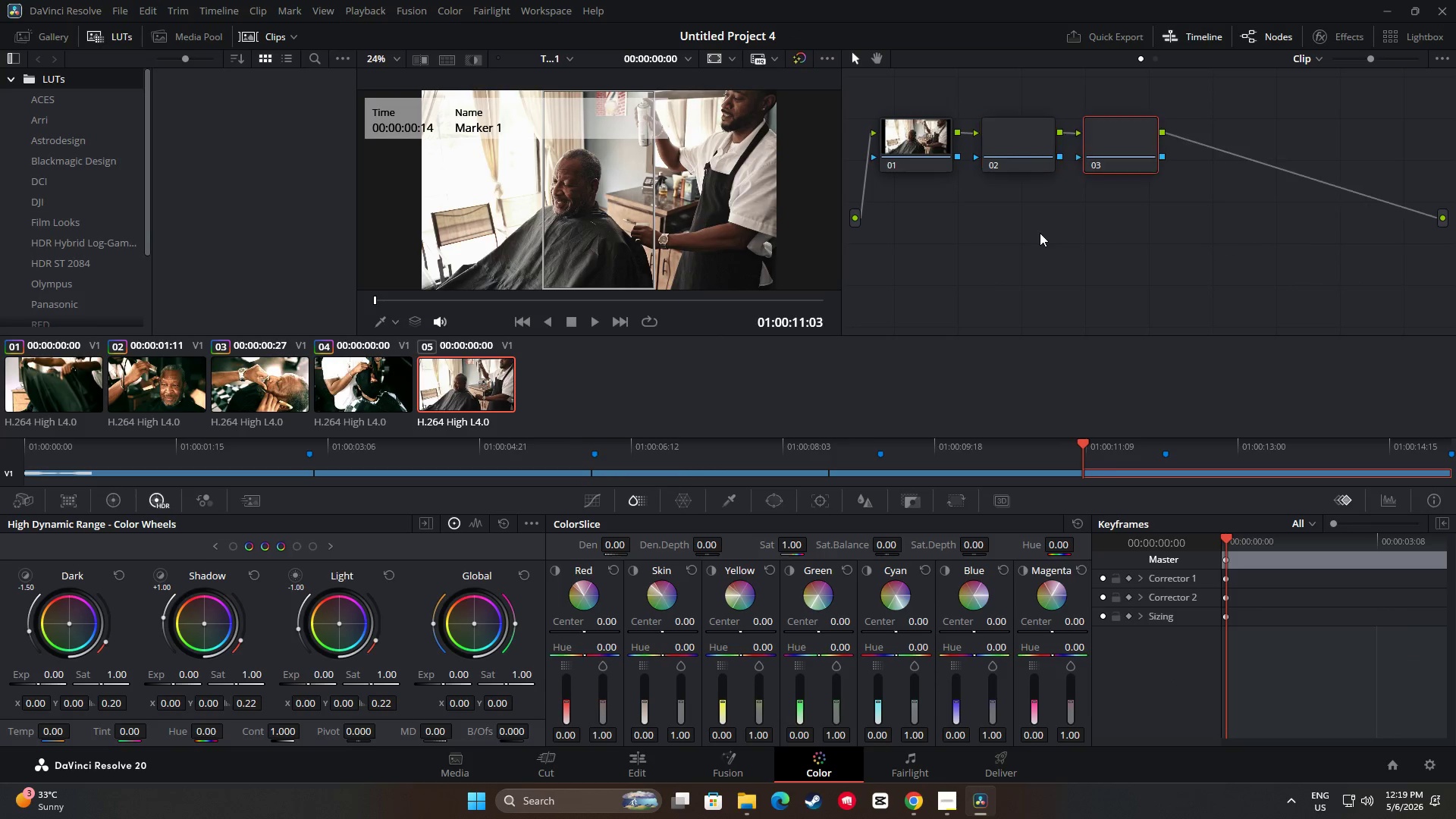 
key(Alt+S)
 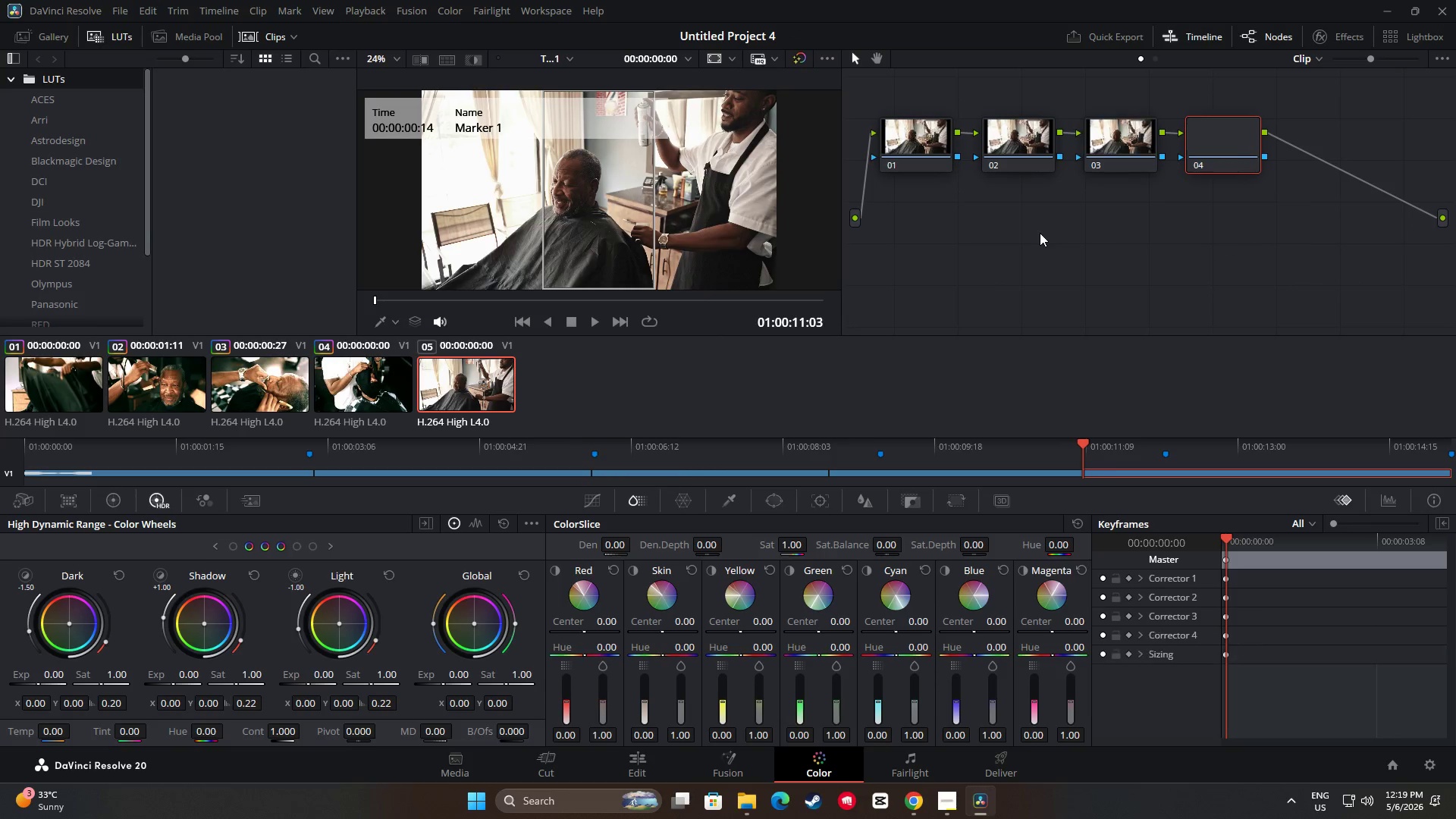 
key(Alt+S)
 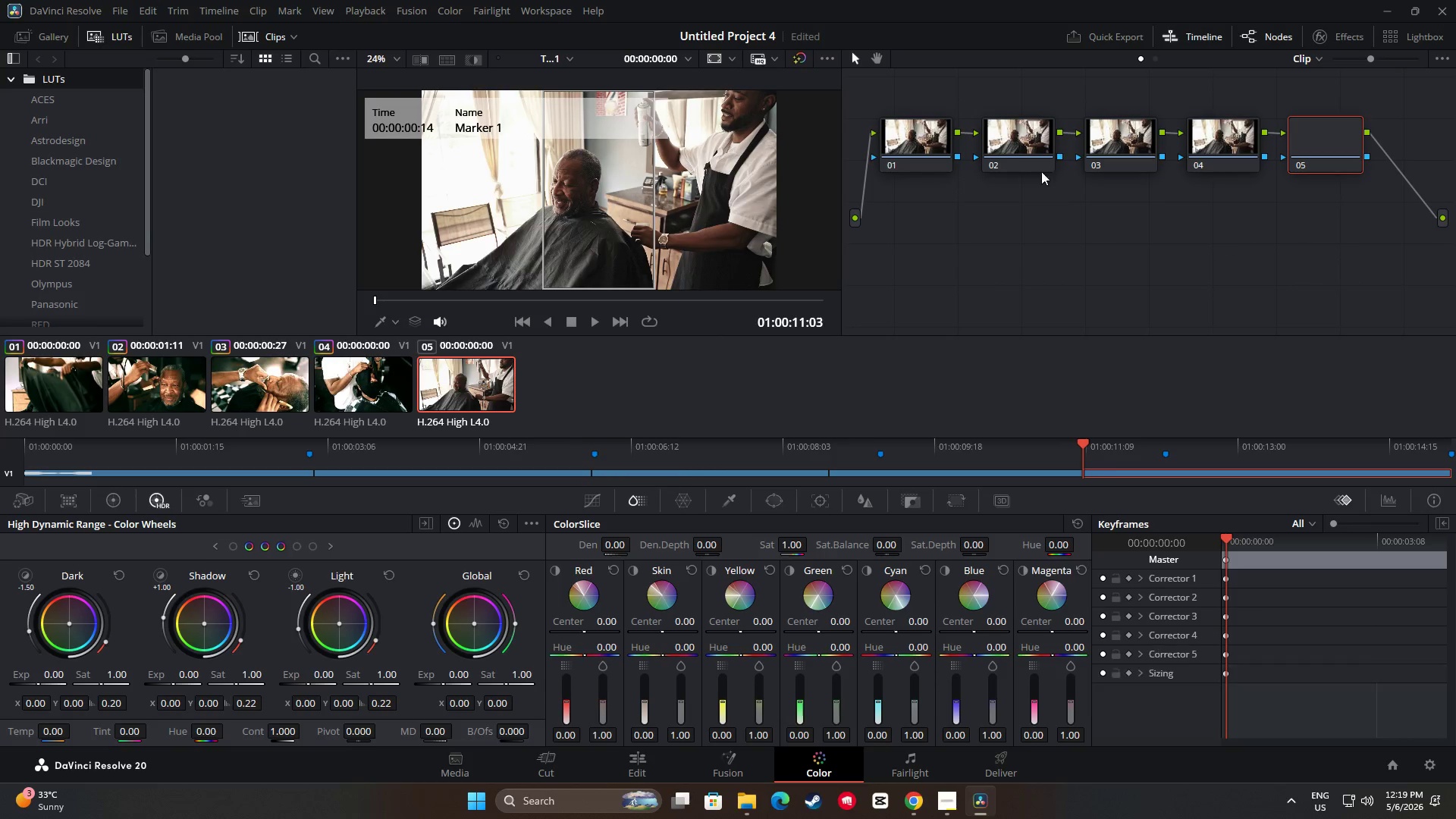 
left_click_drag(start_coordinate=[1034, 157], to_coordinate=[1026, 179])
 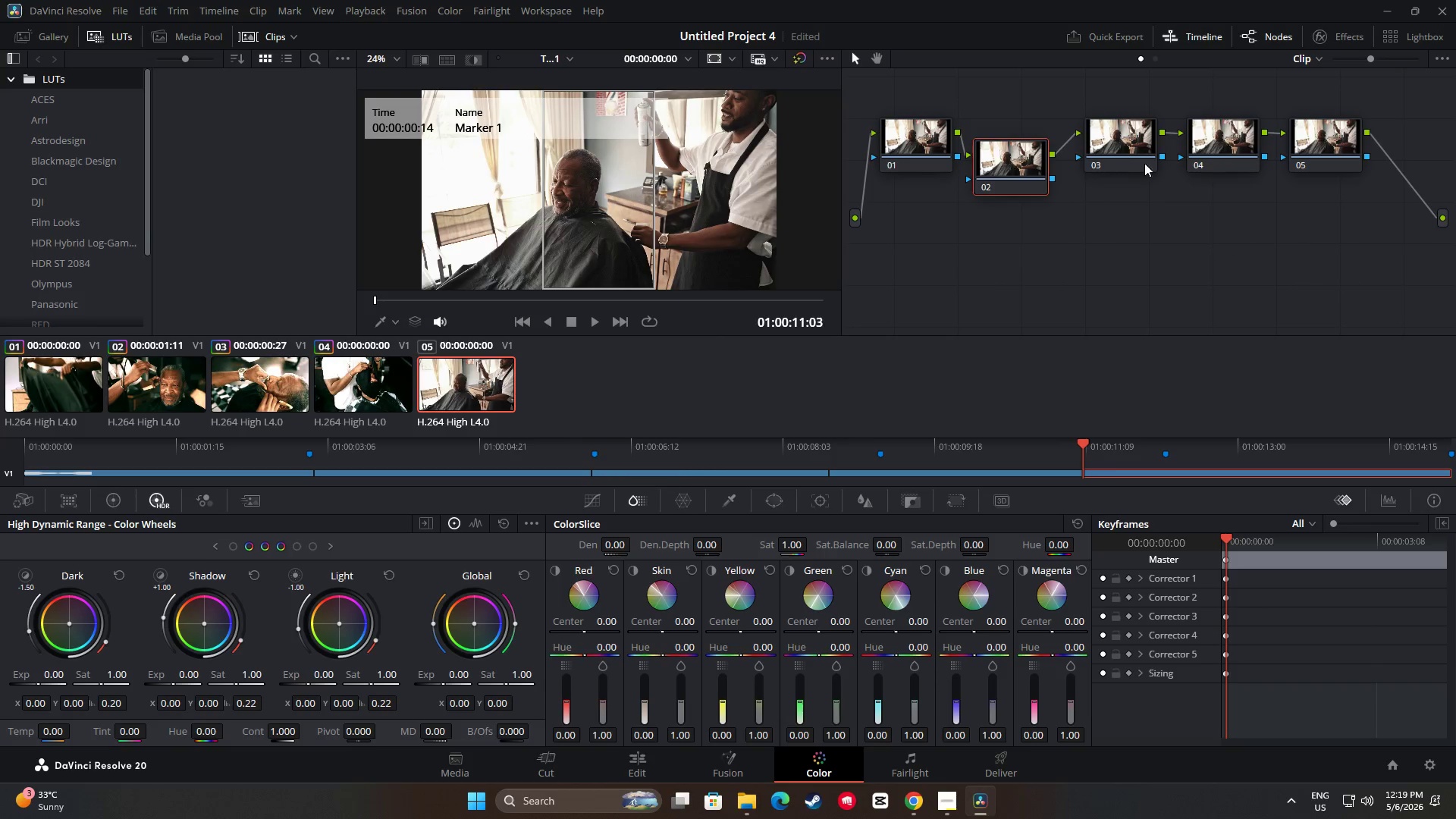 
left_click_drag(start_coordinate=[1147, 161], to_coordinate=[1133, 216])
 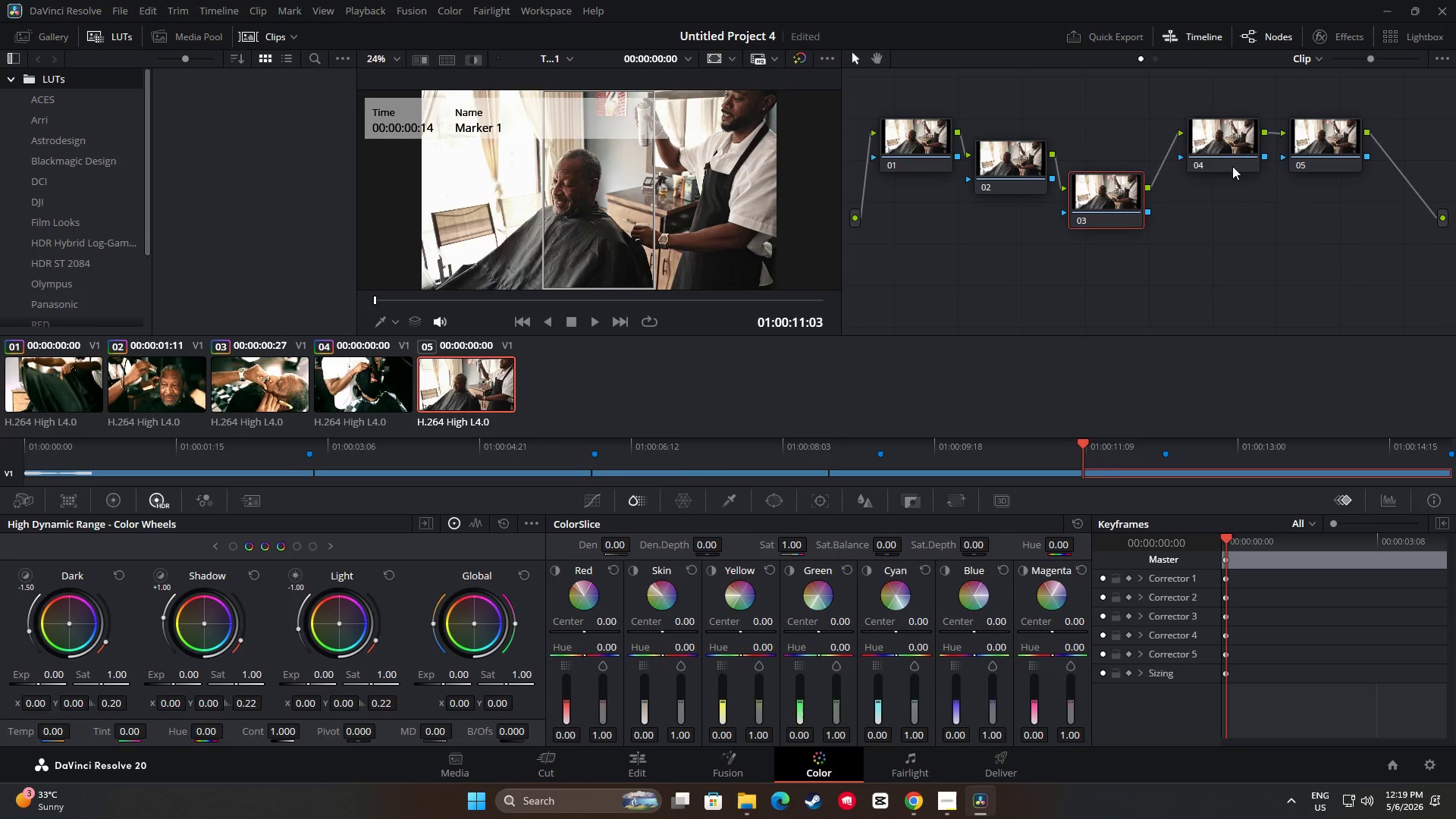 
left_click_drag(start_coordinate=[1232, 166], to_coordinate=[1225, 255])
 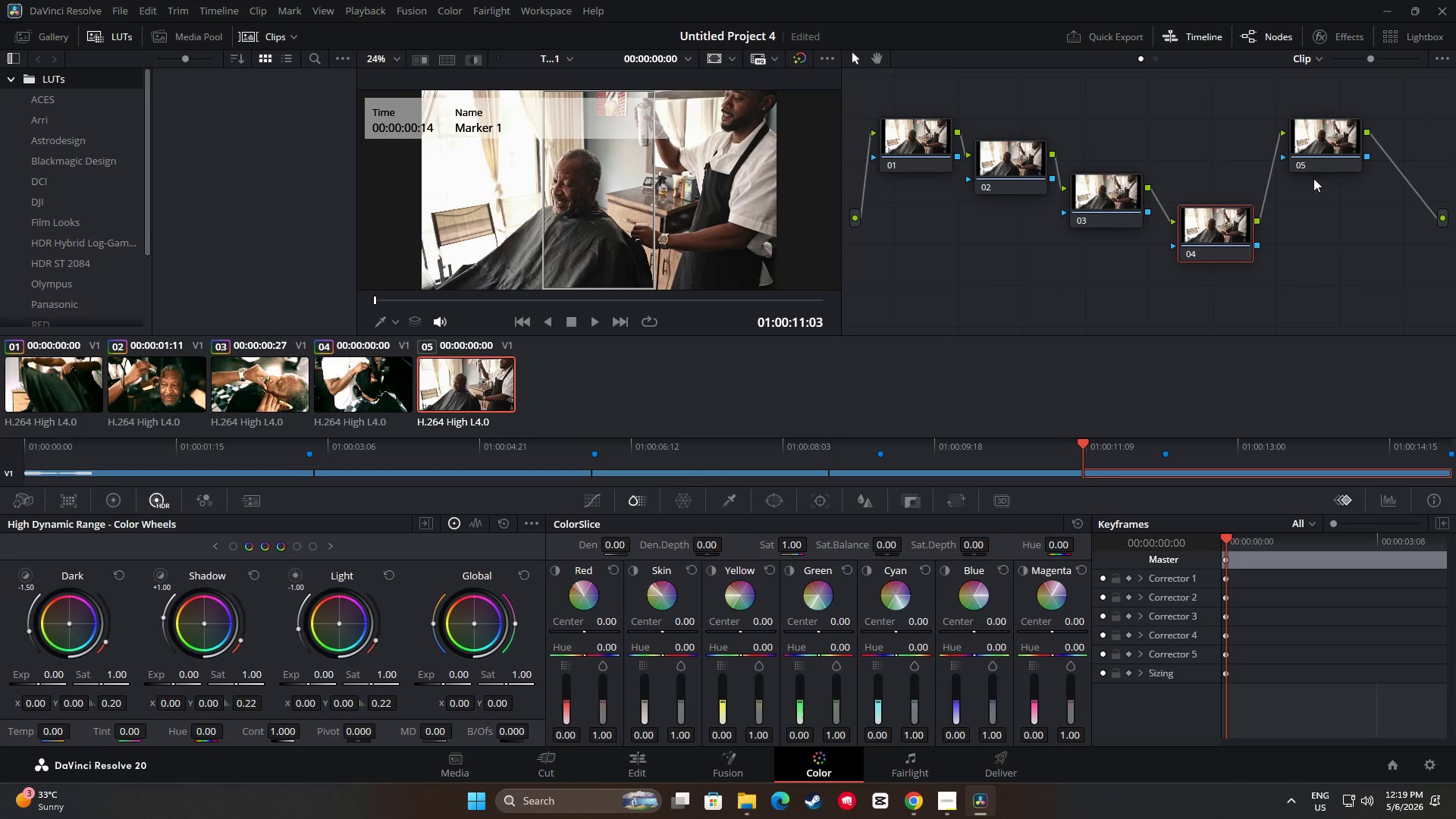 
left_click_drag(start_coordinate=[1332, 160], to_coordinate=[1330, 281])
 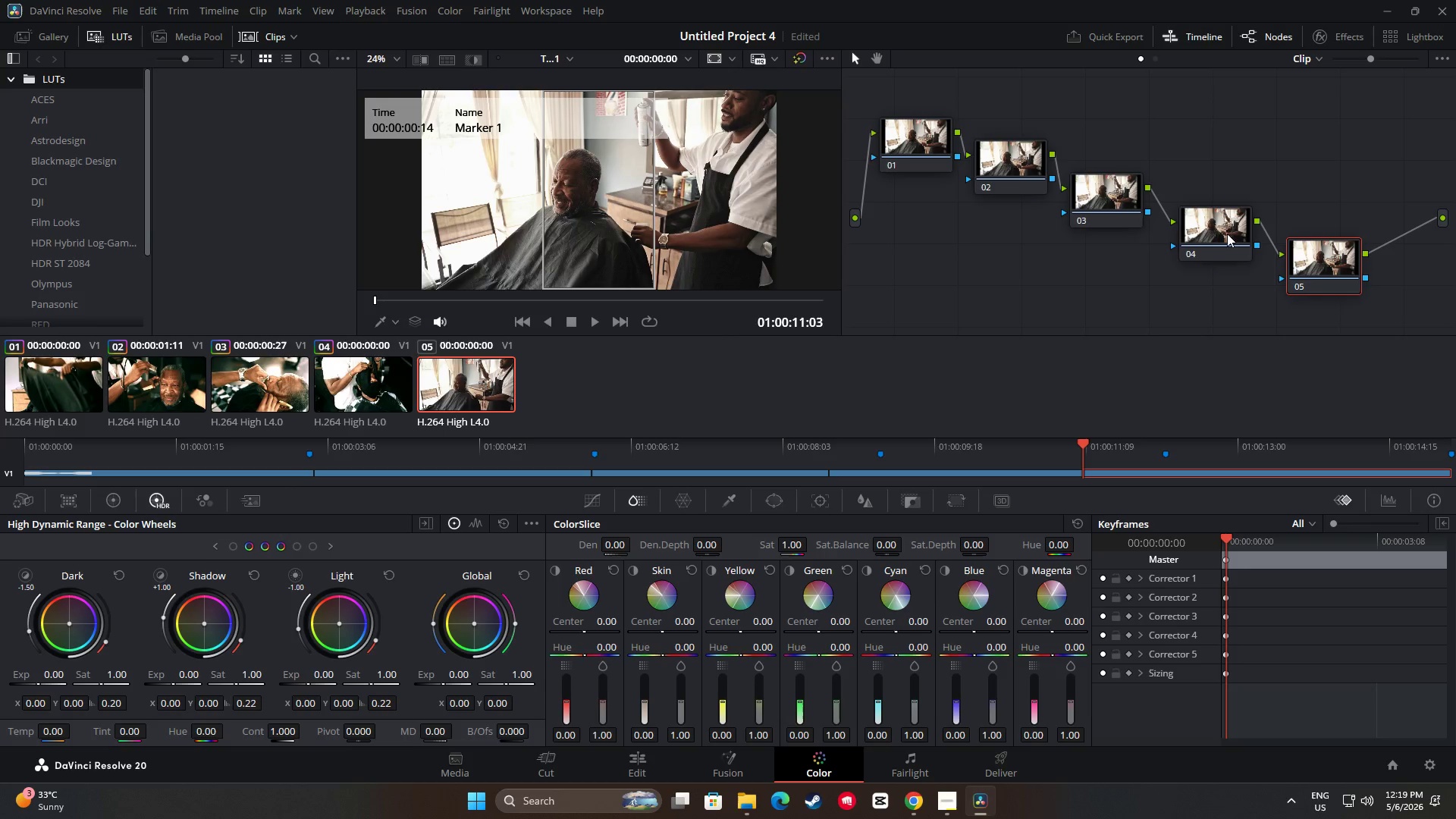 
left_click_drag(start_coordinate=[1212, 226], to_coordinate=[1213, 221])
 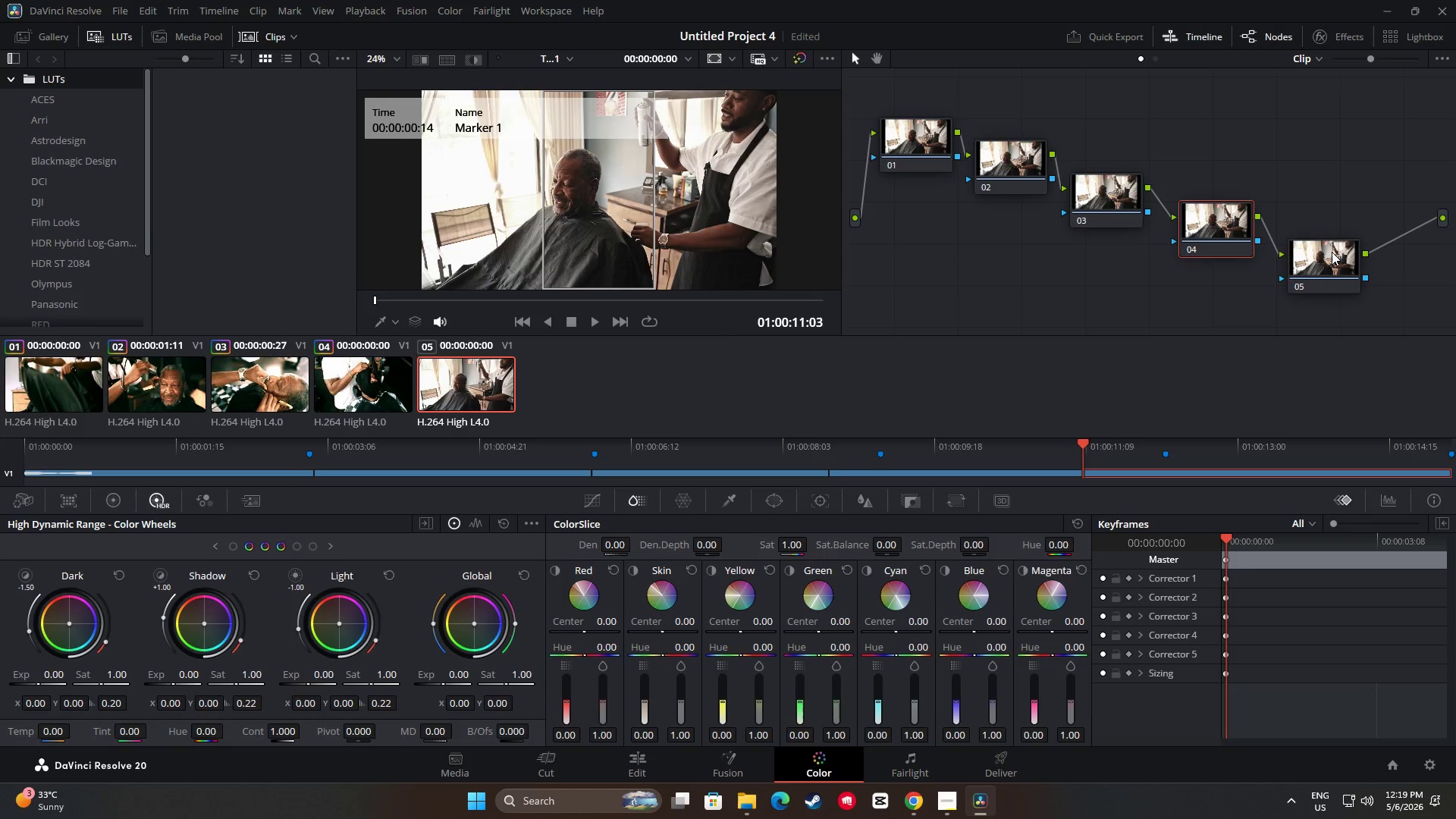 
left_click_drag(start_coordinate=[1332, 252], to_coordinate=[1327, 237])
 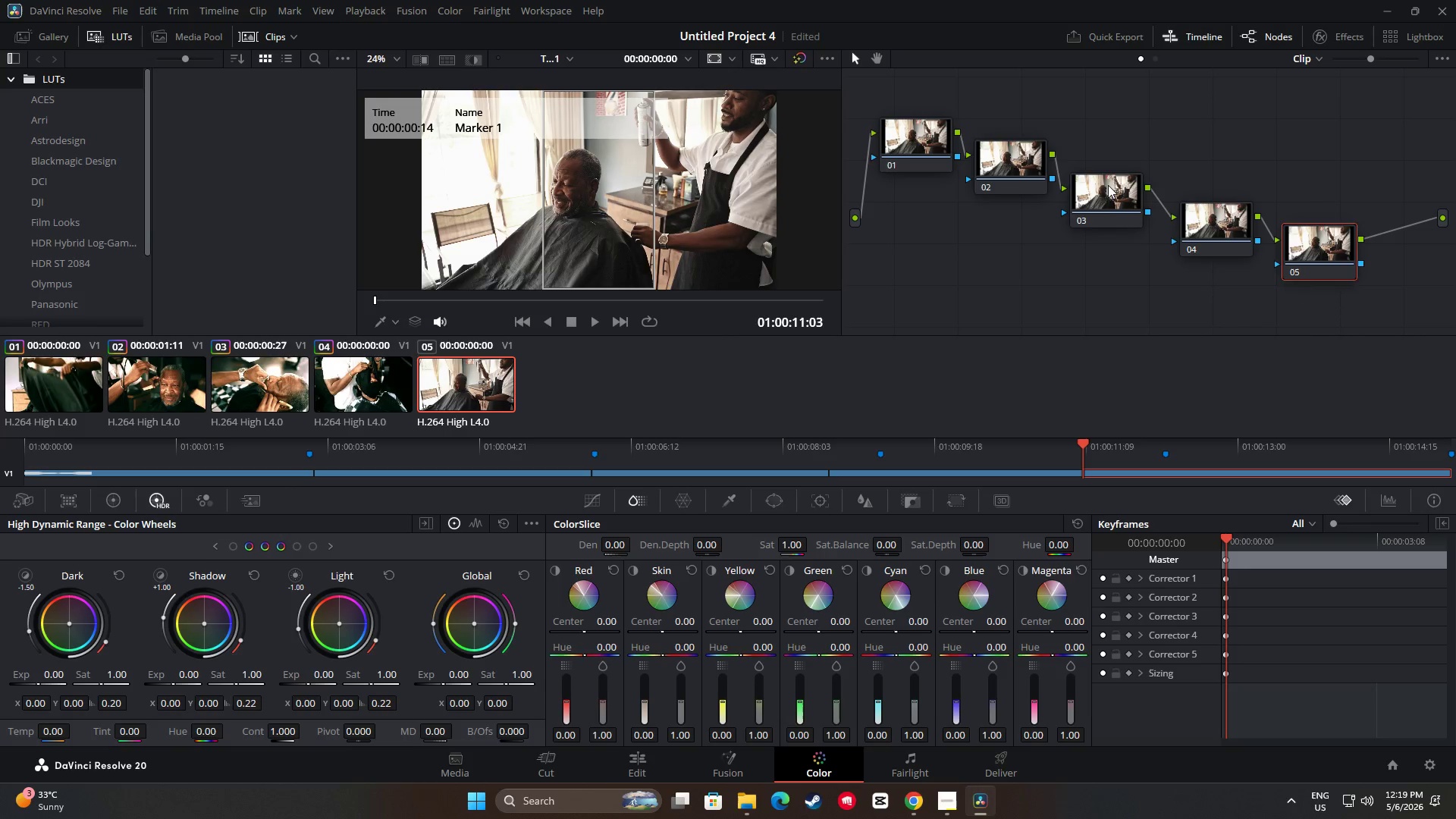 
left_click_drag(start_coordinate=[1103, 185], to_coordinate=[1104, 181])
 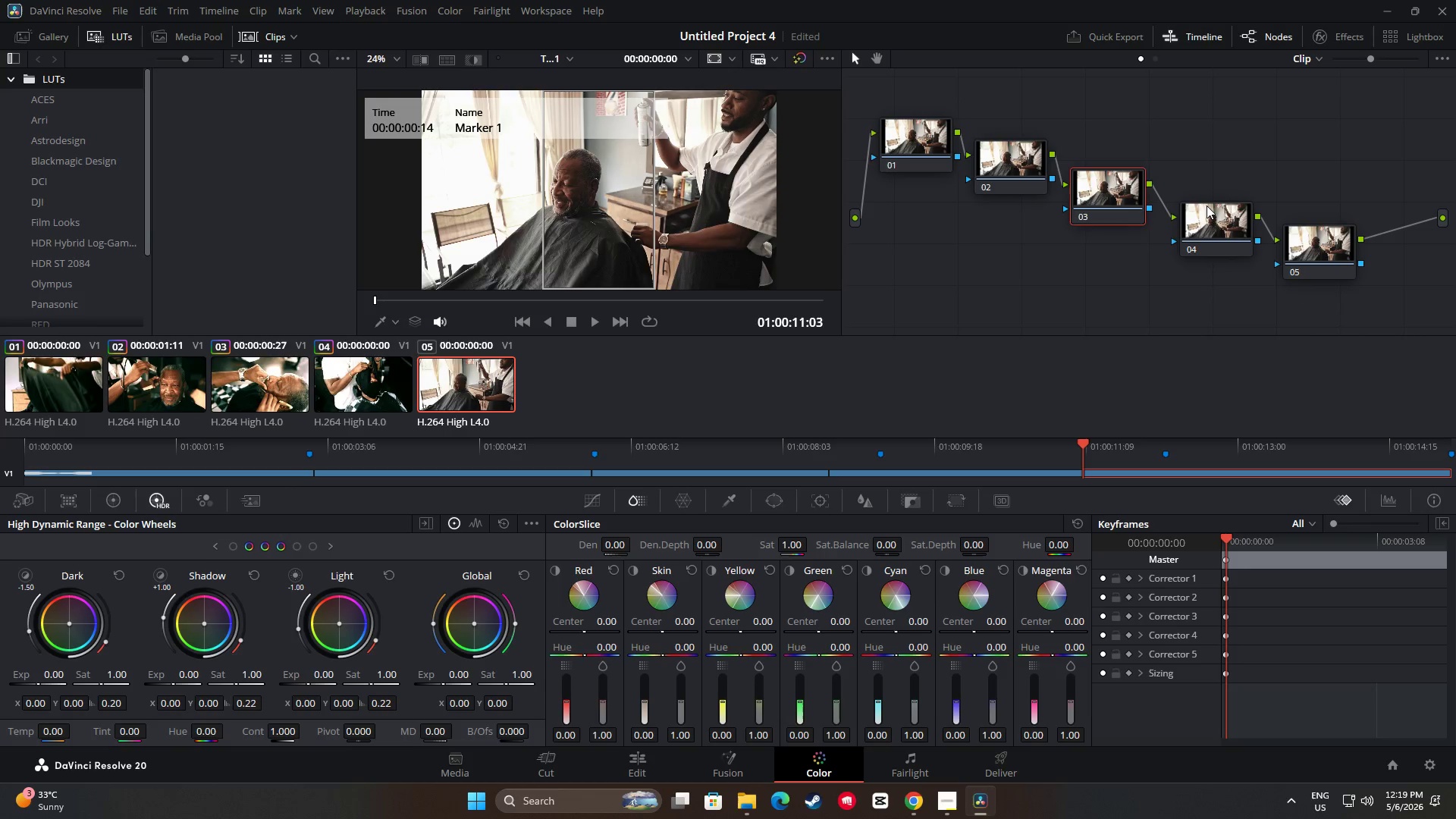 
left_click_drag(start_coordinate=[1215, 209], to_coordinate=[1211, 201])
 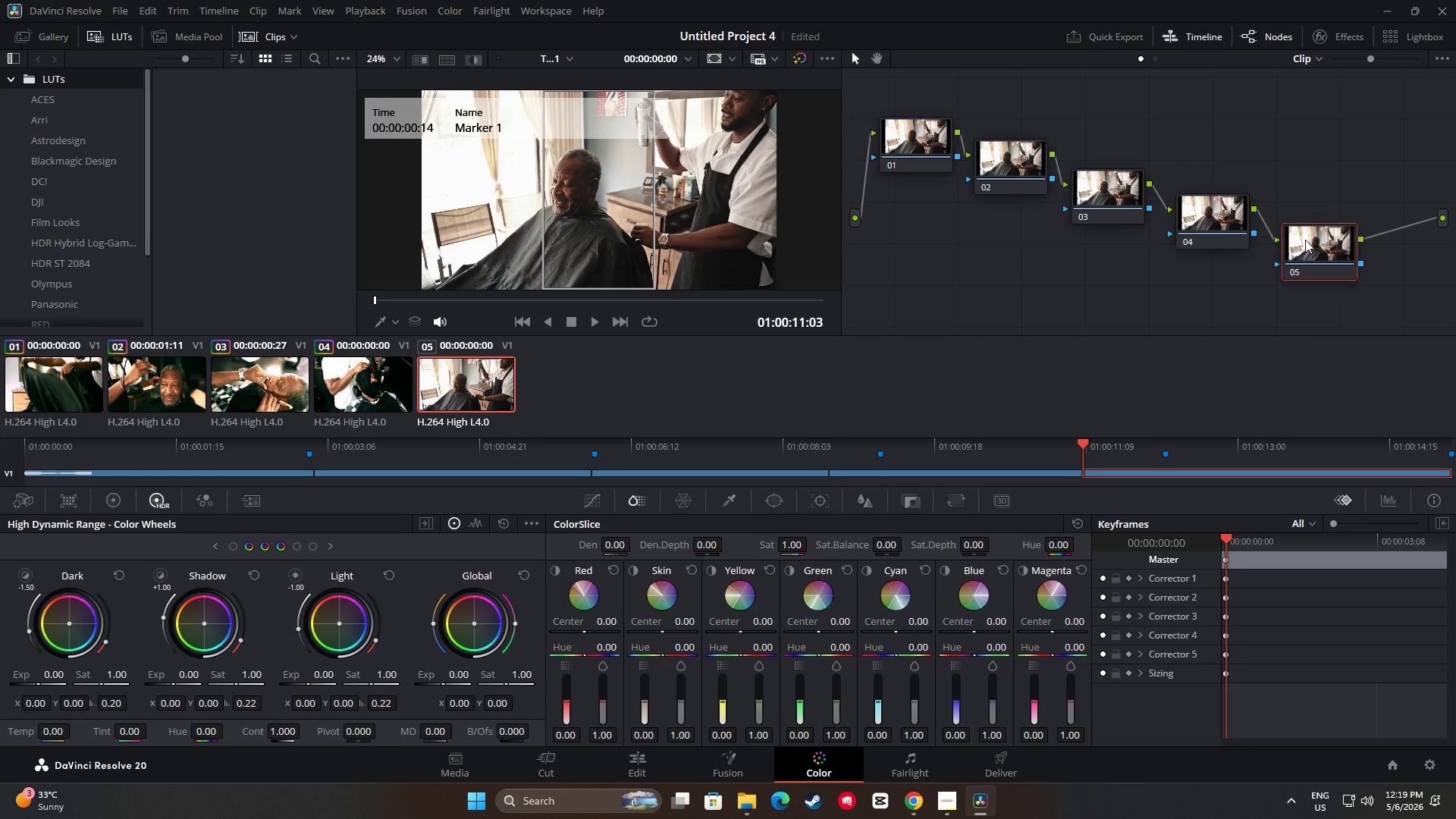 
left_click_drag(start_coordinate=[1304, 240], to_coordinate=[1299, 230])
 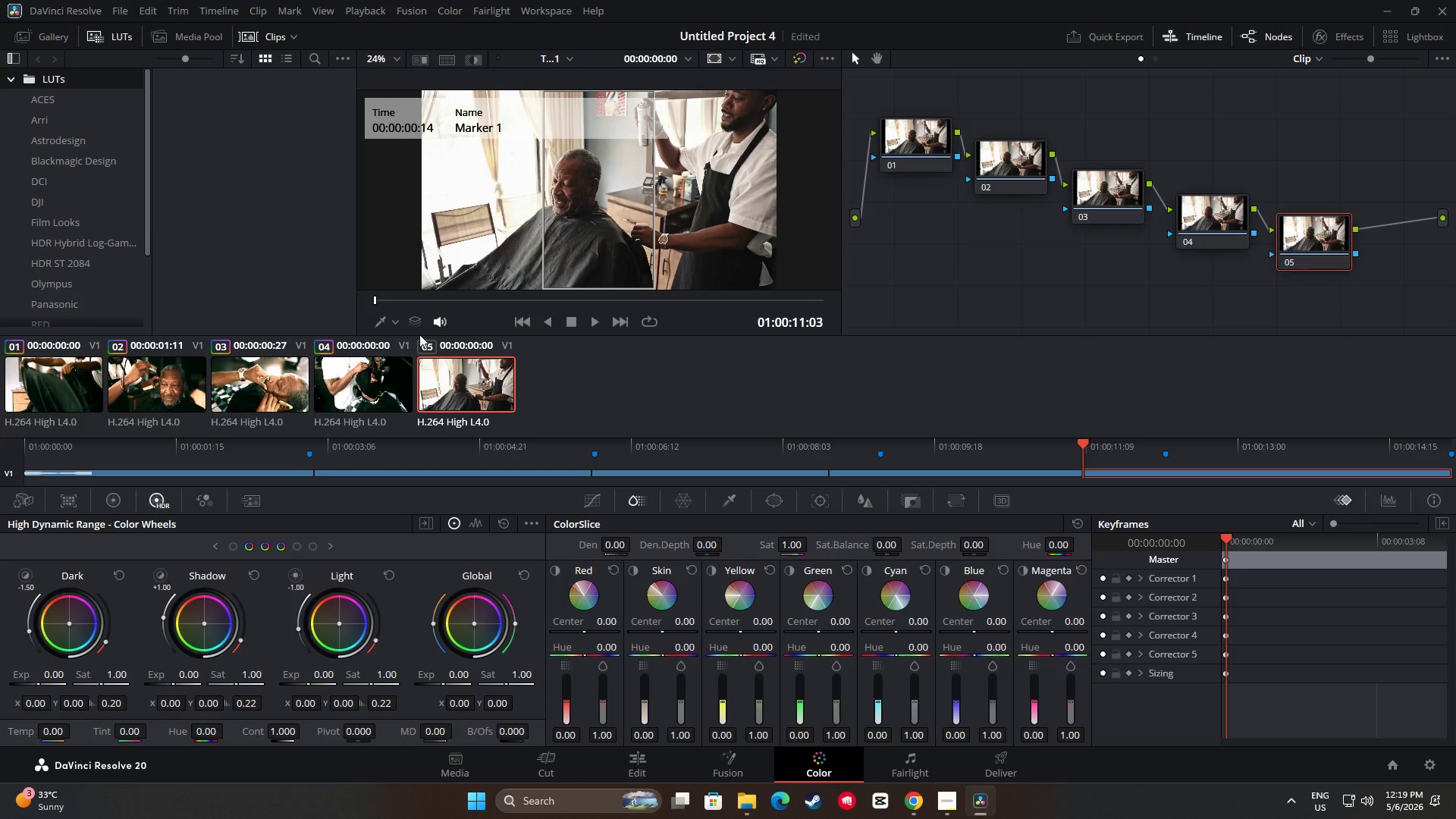 
left_click([382, 384])
 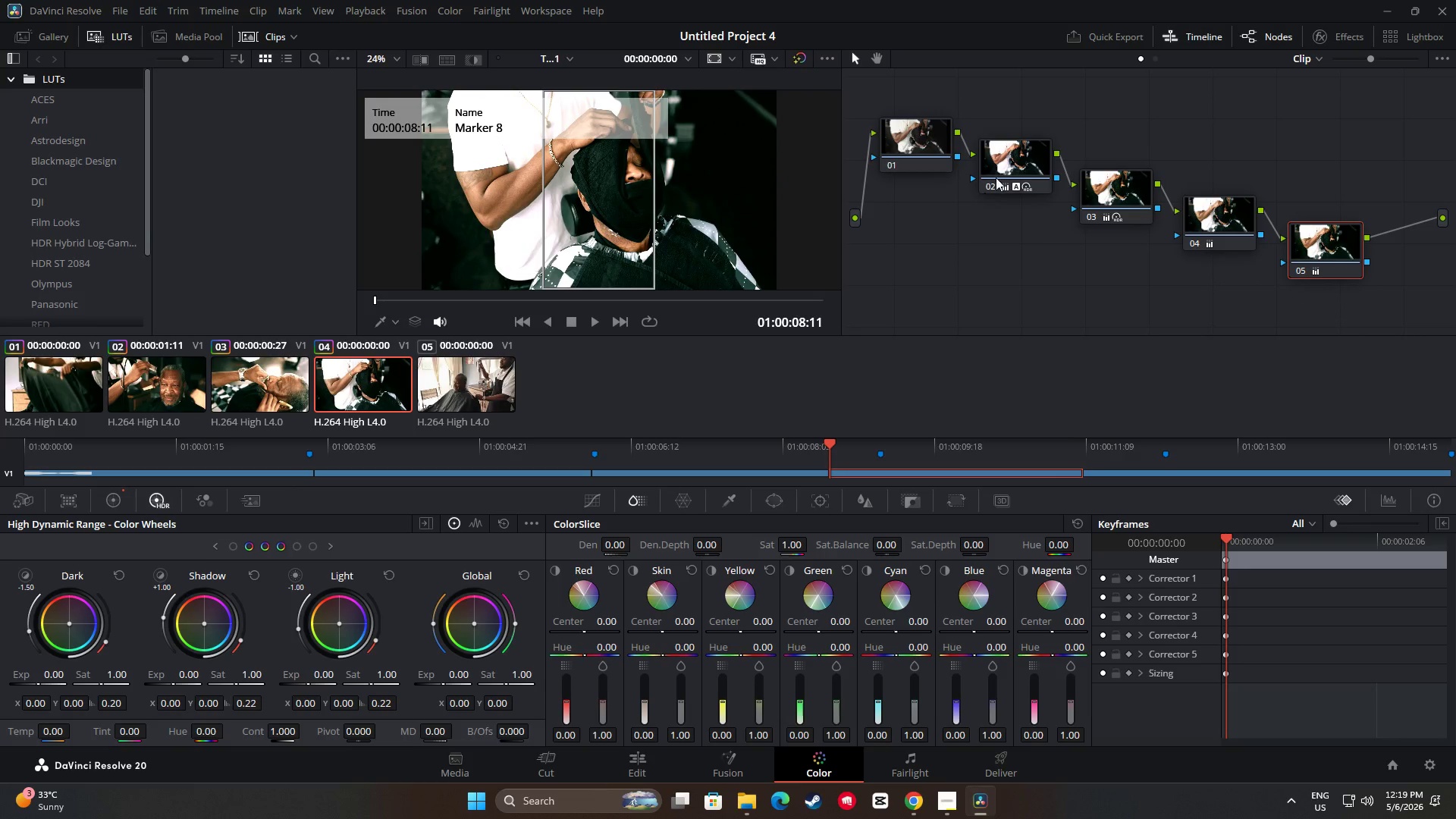 
left_click([1005, 162])
 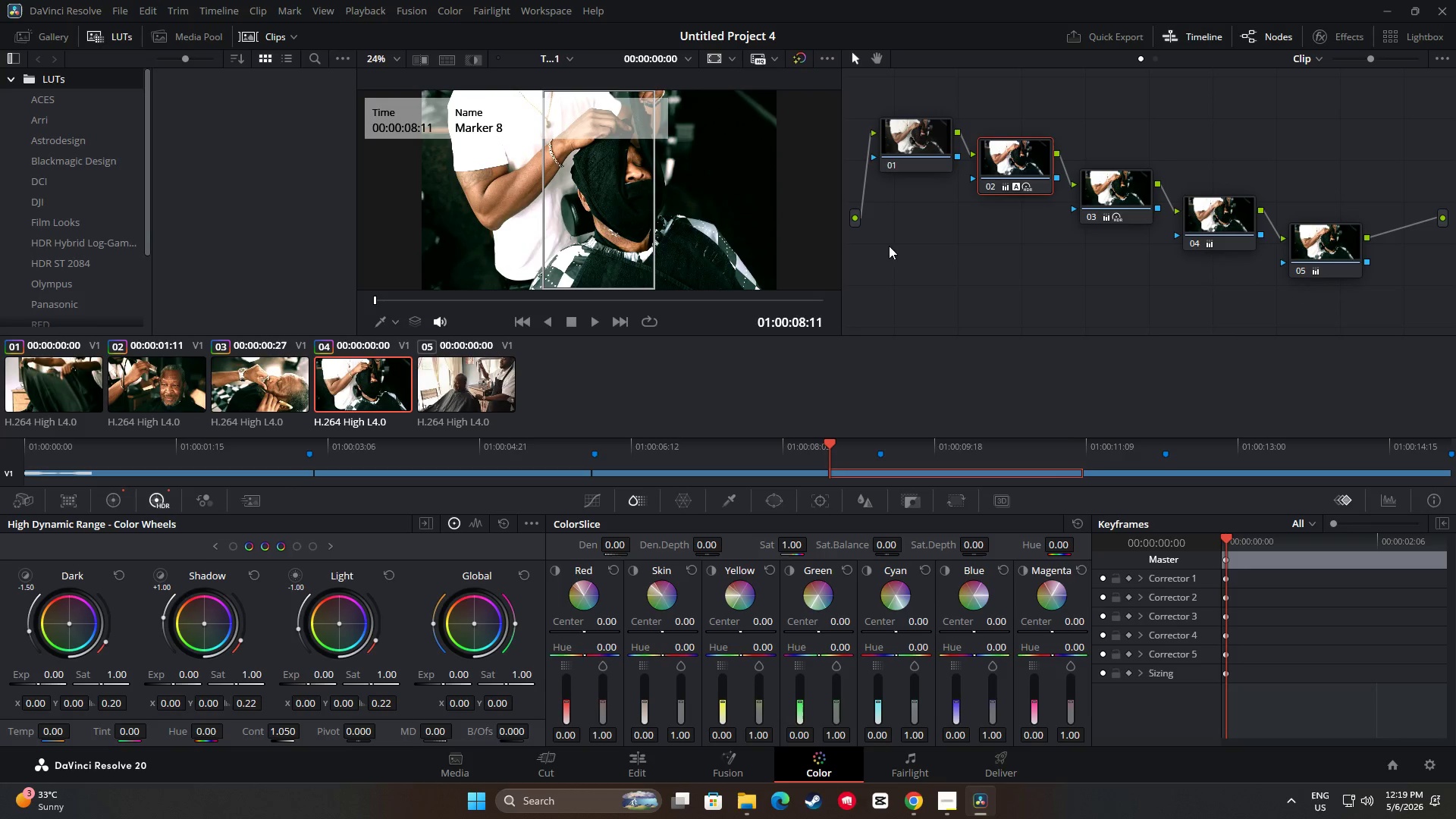 
key(Control+ControlLeft)
 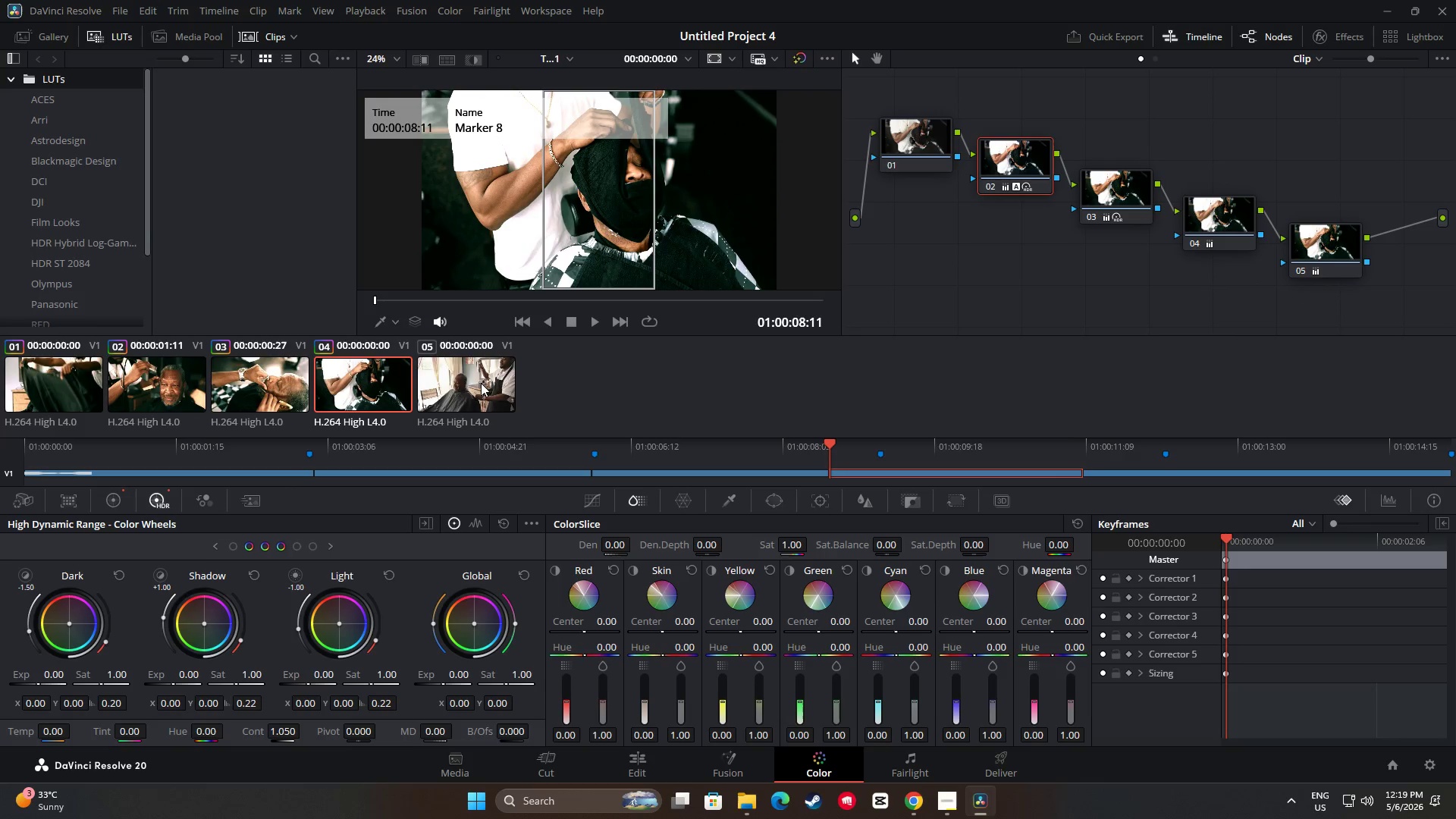 
key(Control+C)
 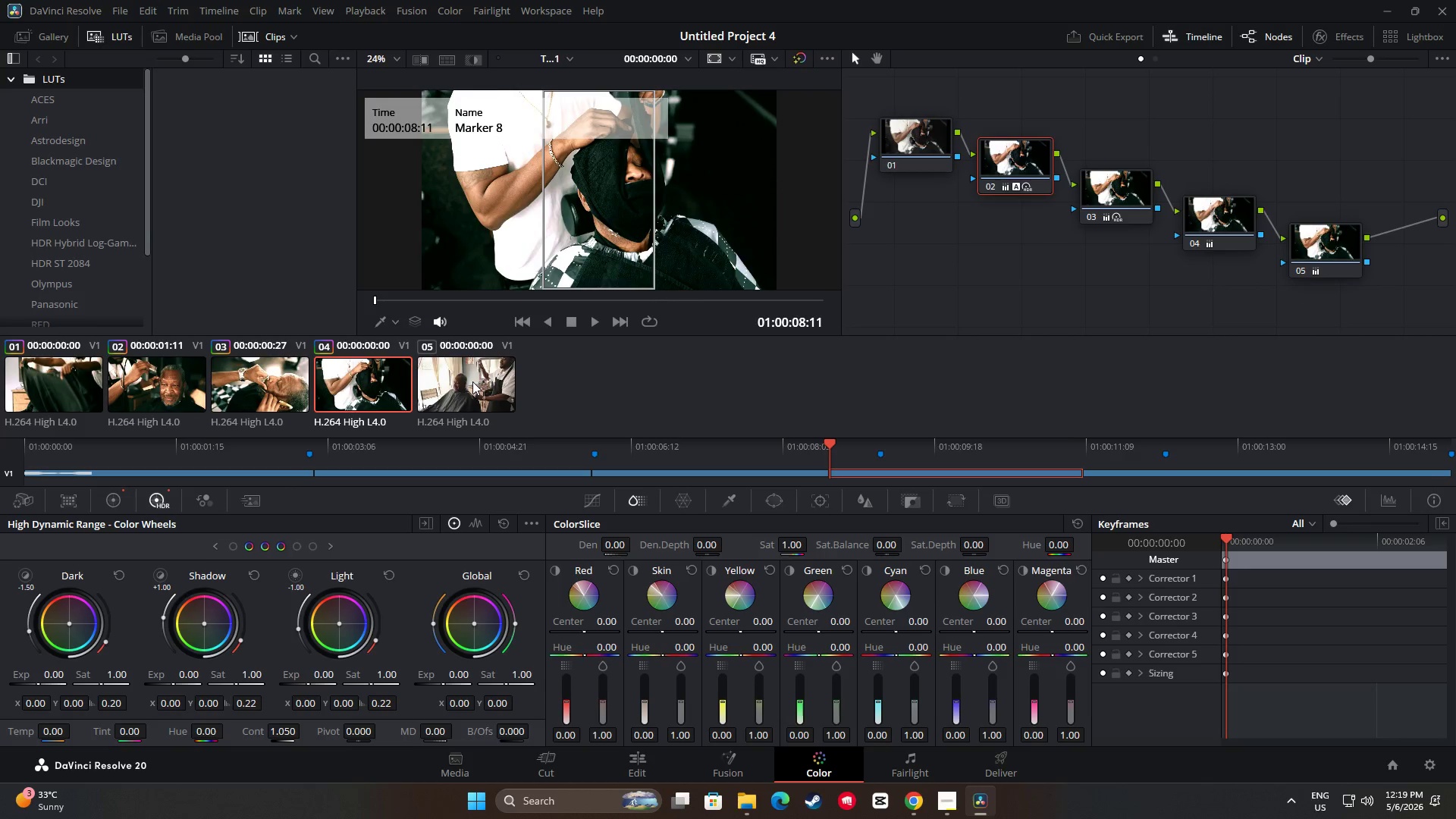 
left_click([472, 381])
 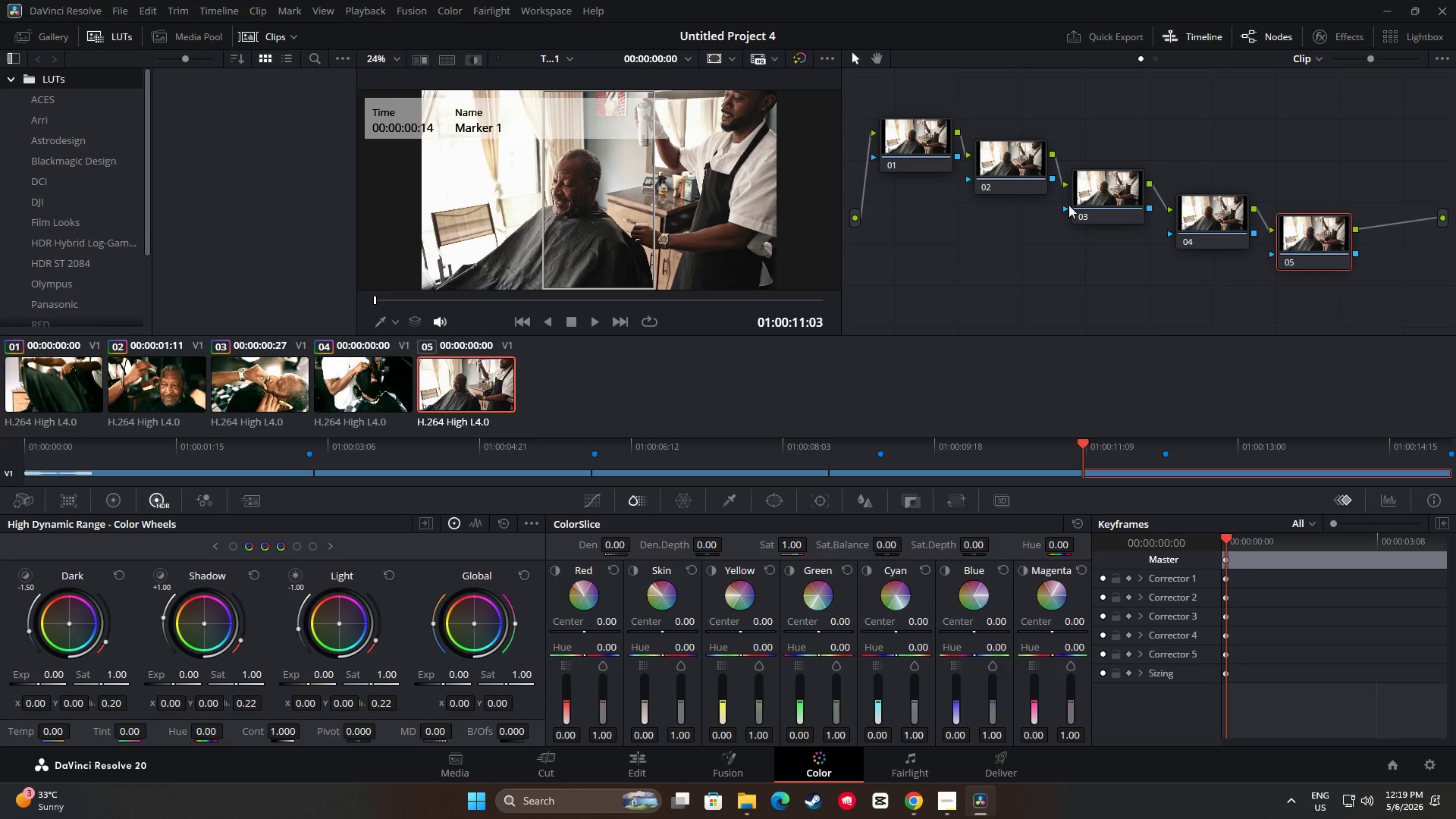 
left_click([1009, 164])
 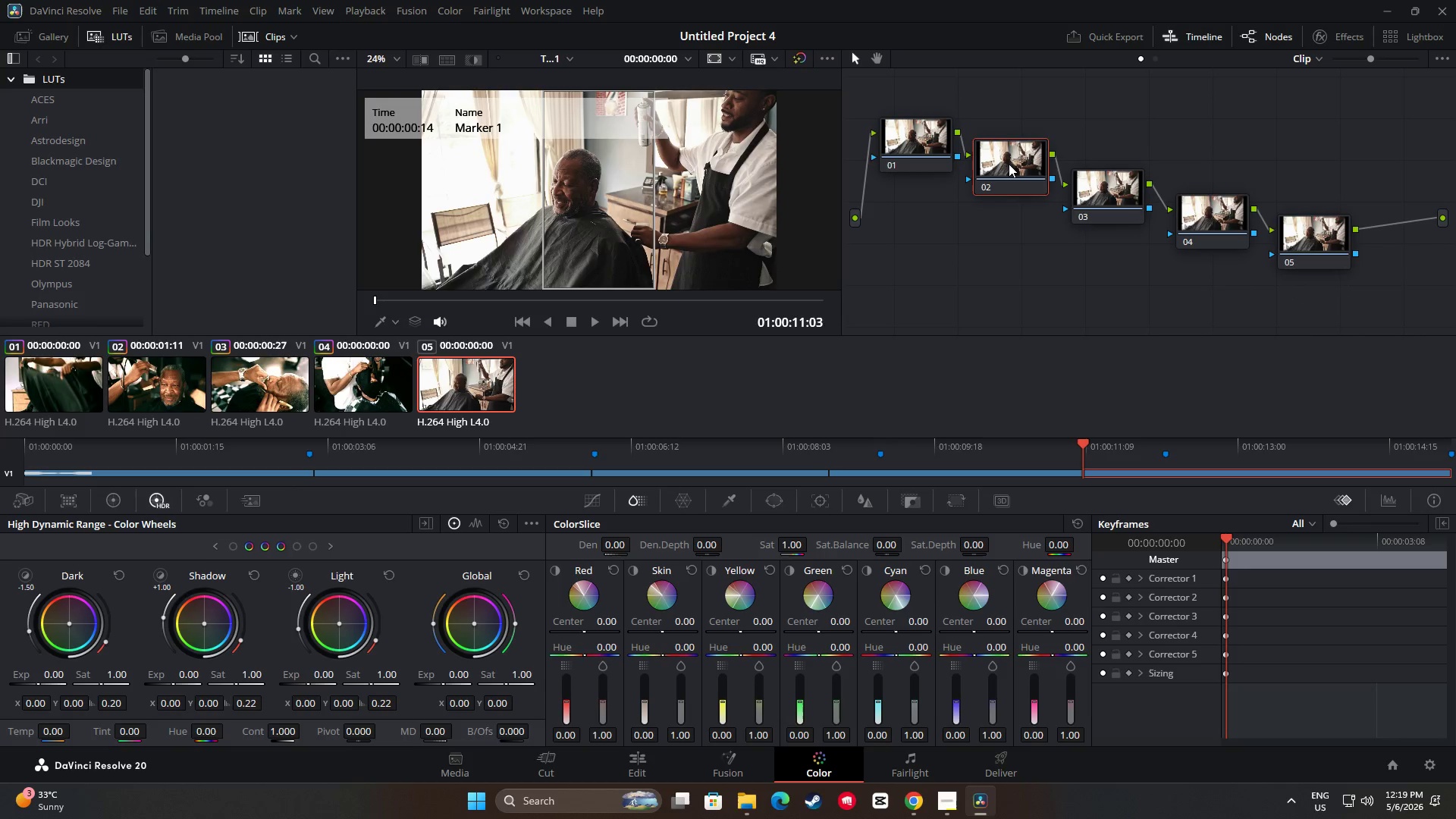 
key(Control+ControlLeft)
 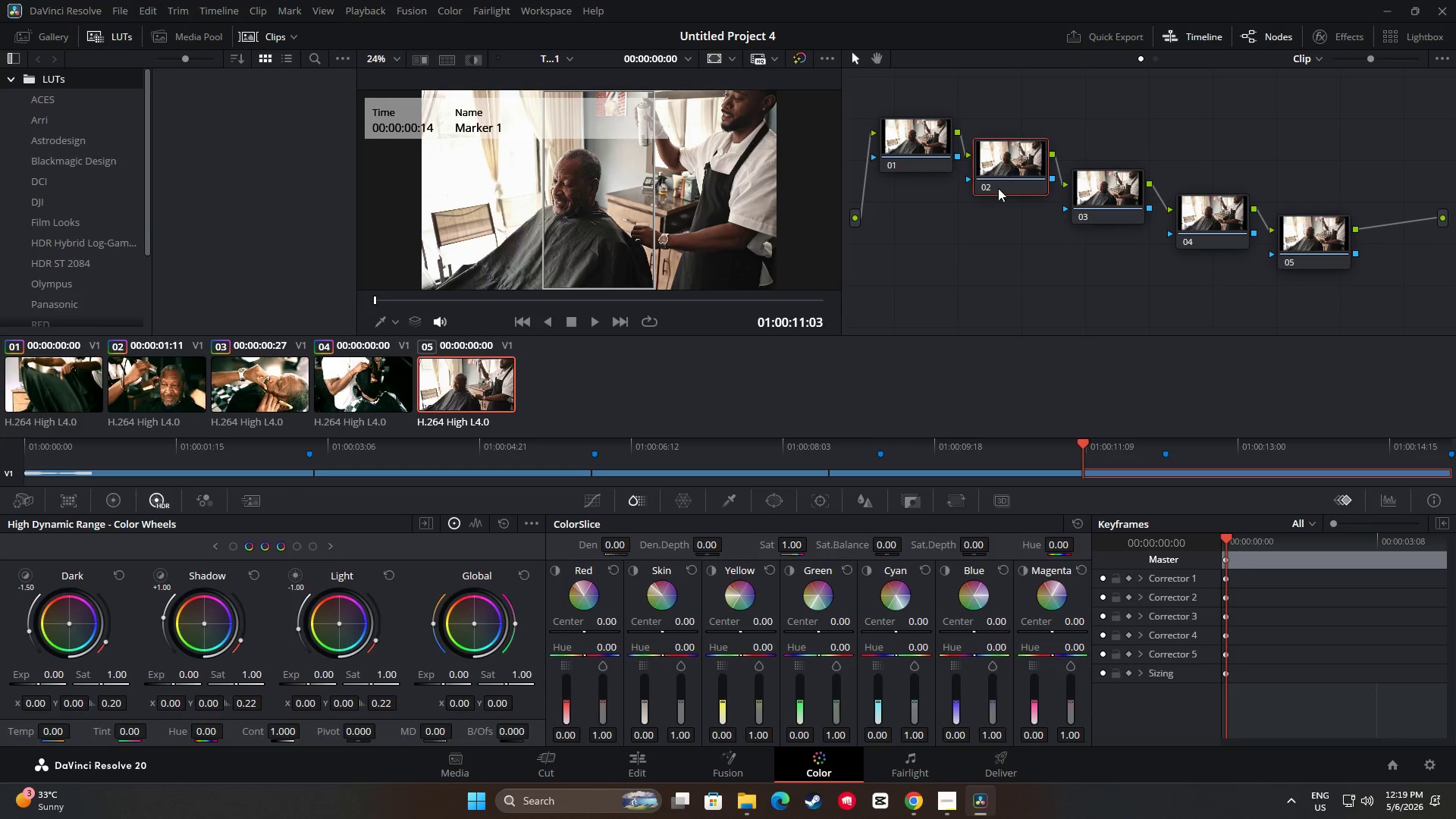 
key(Control+V)
 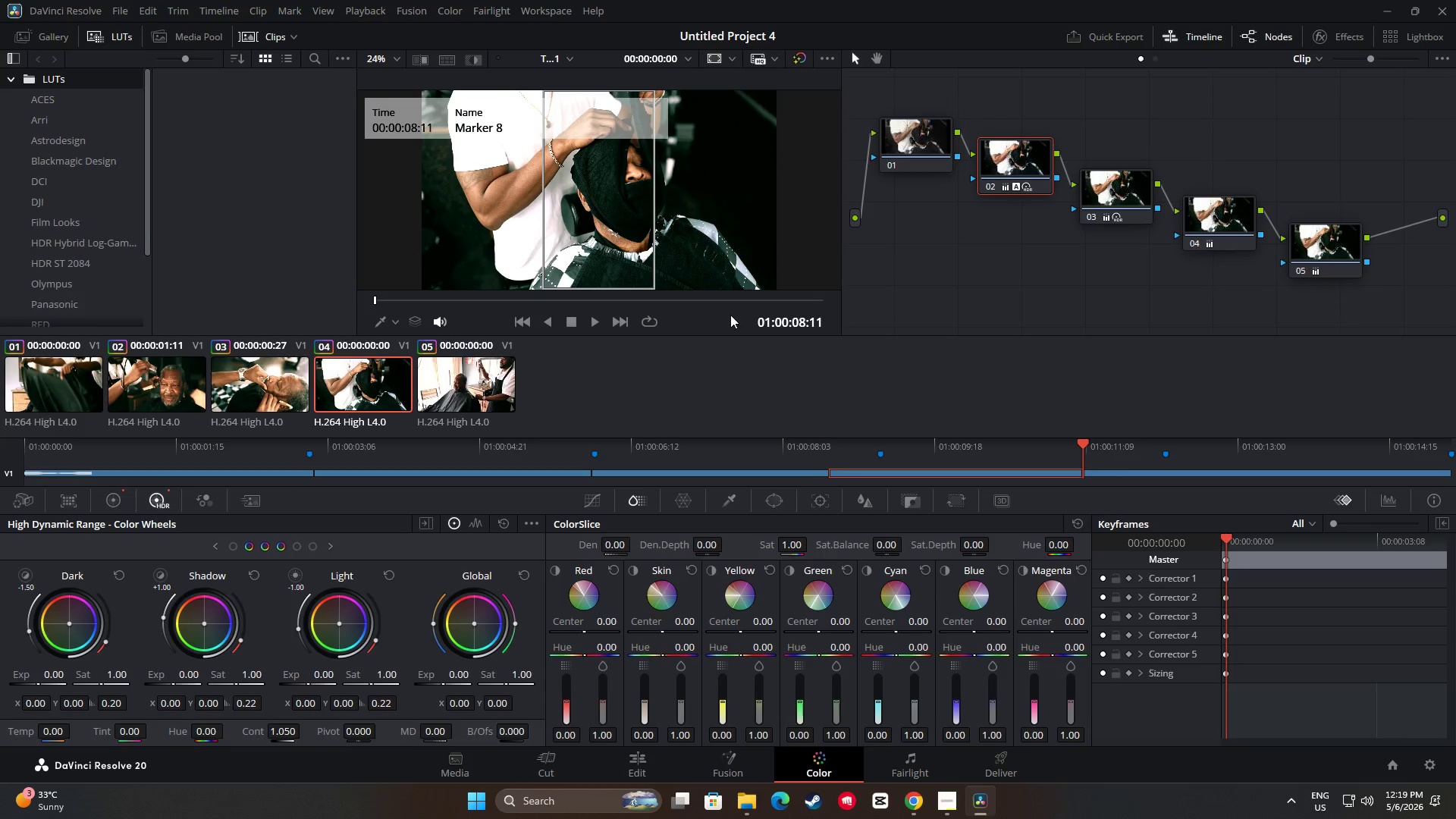 
double_click([1137, 184])
 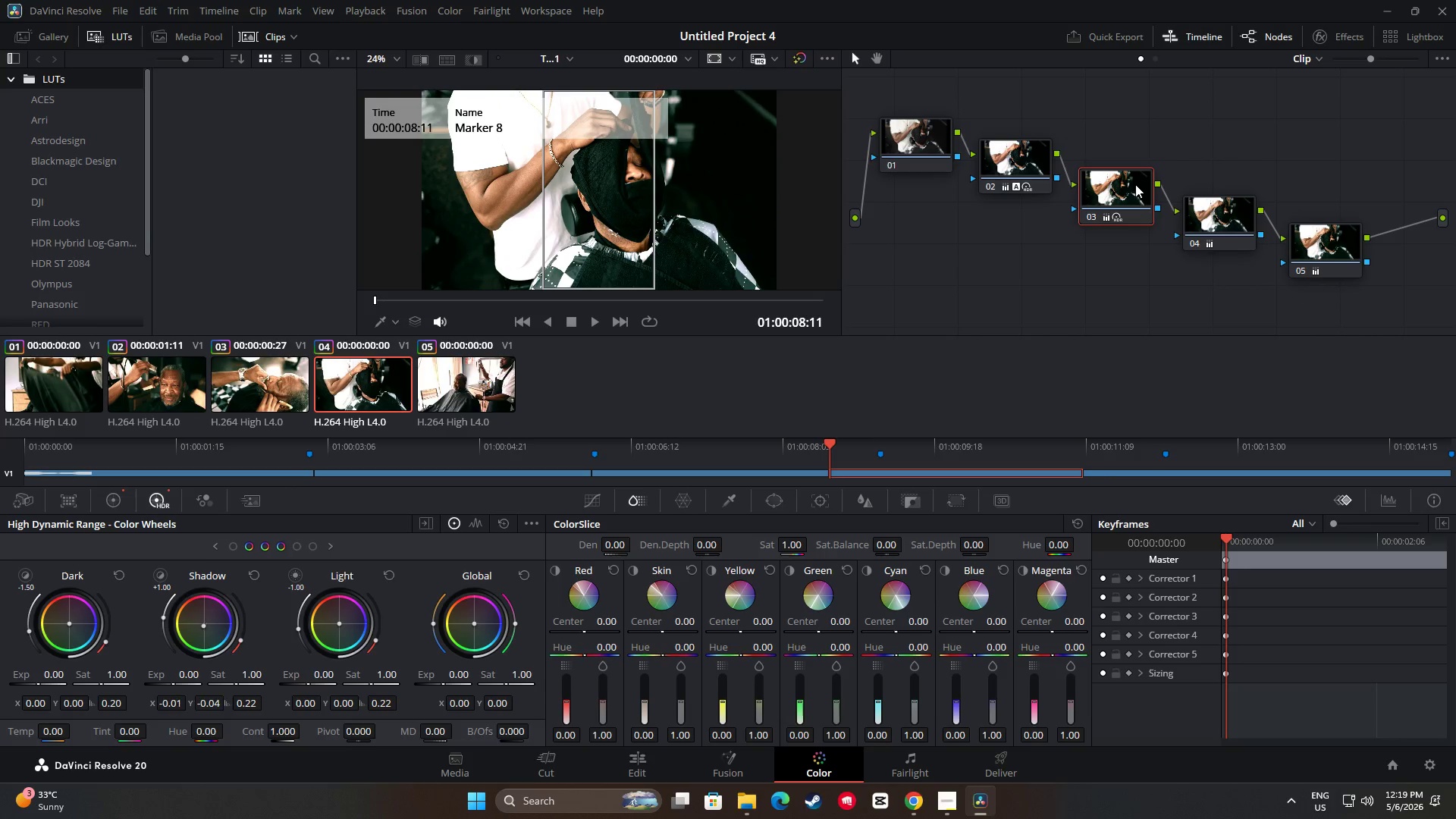 
key(Control+C)
 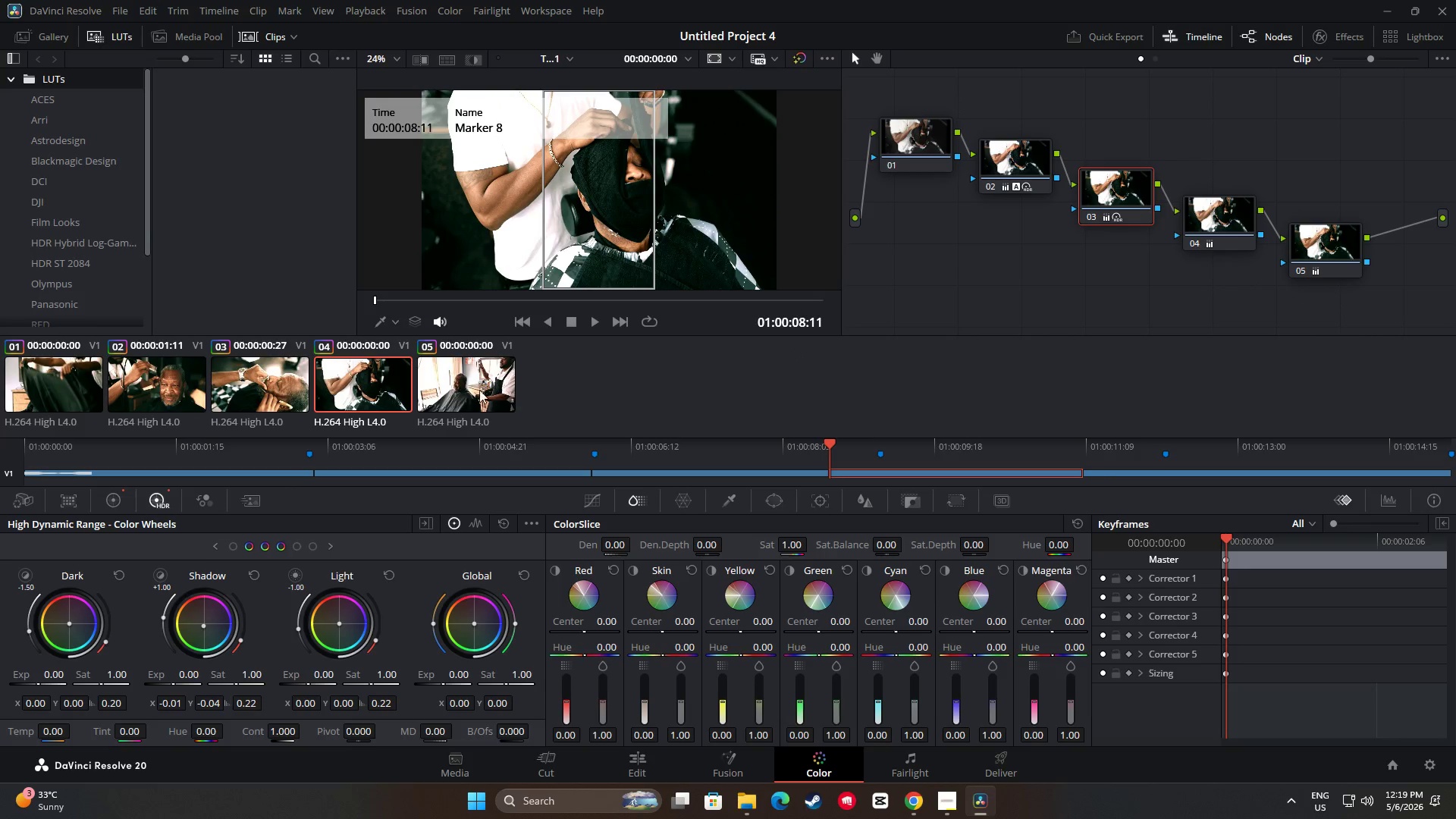 
left_click([469, 389])
 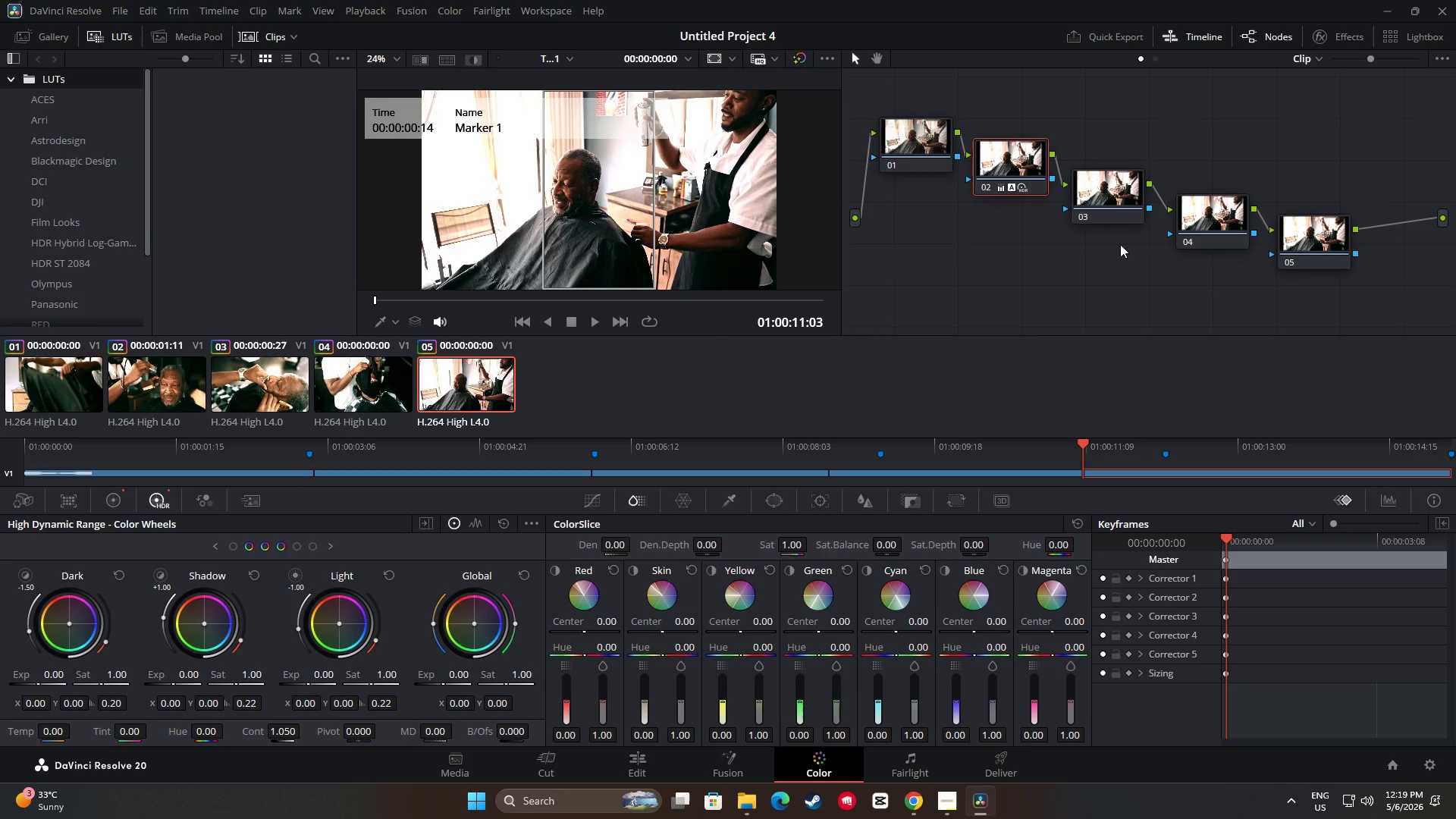 
left_click([1112, 193])
 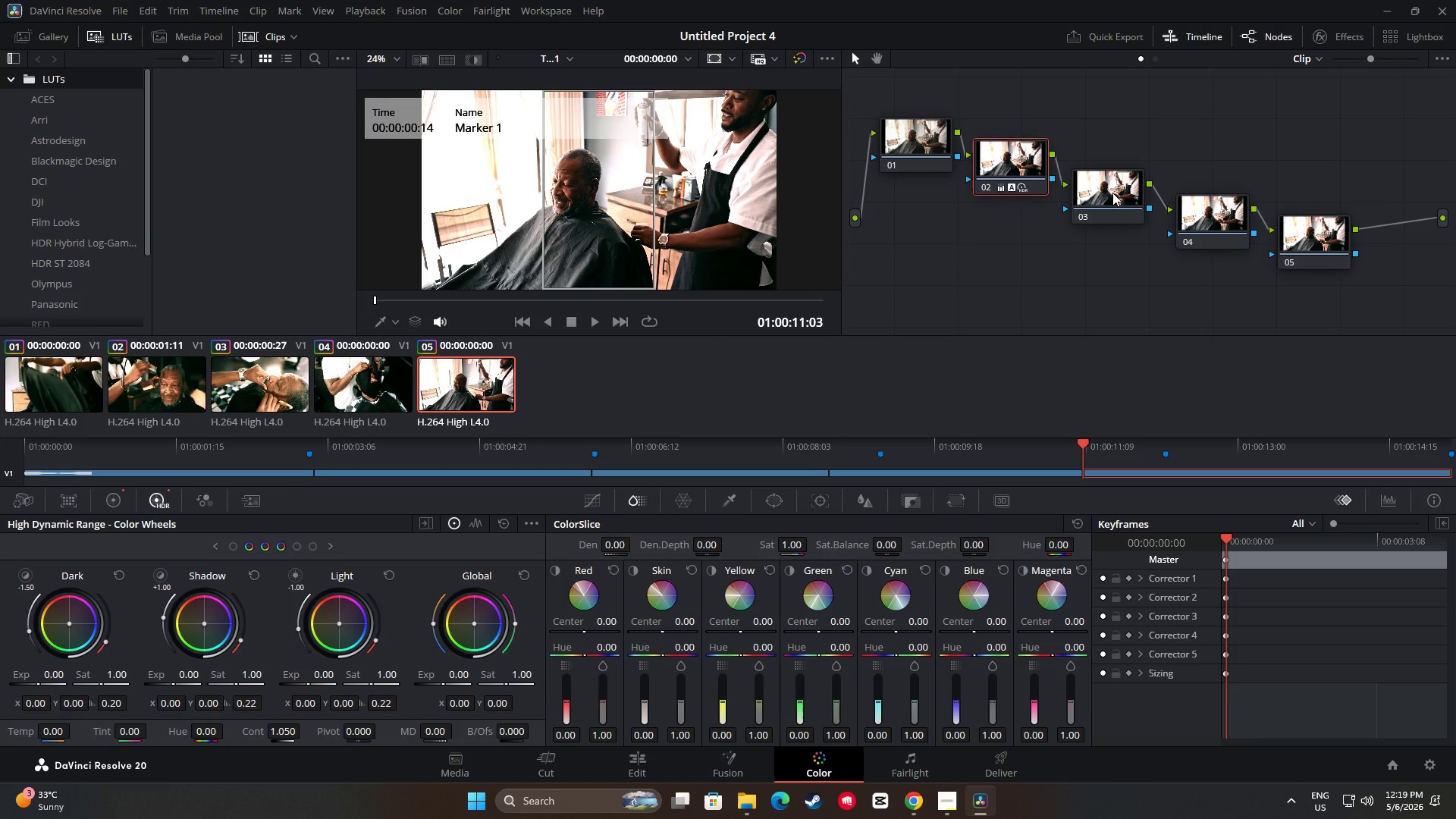 
key(Control+ControlLeft)
 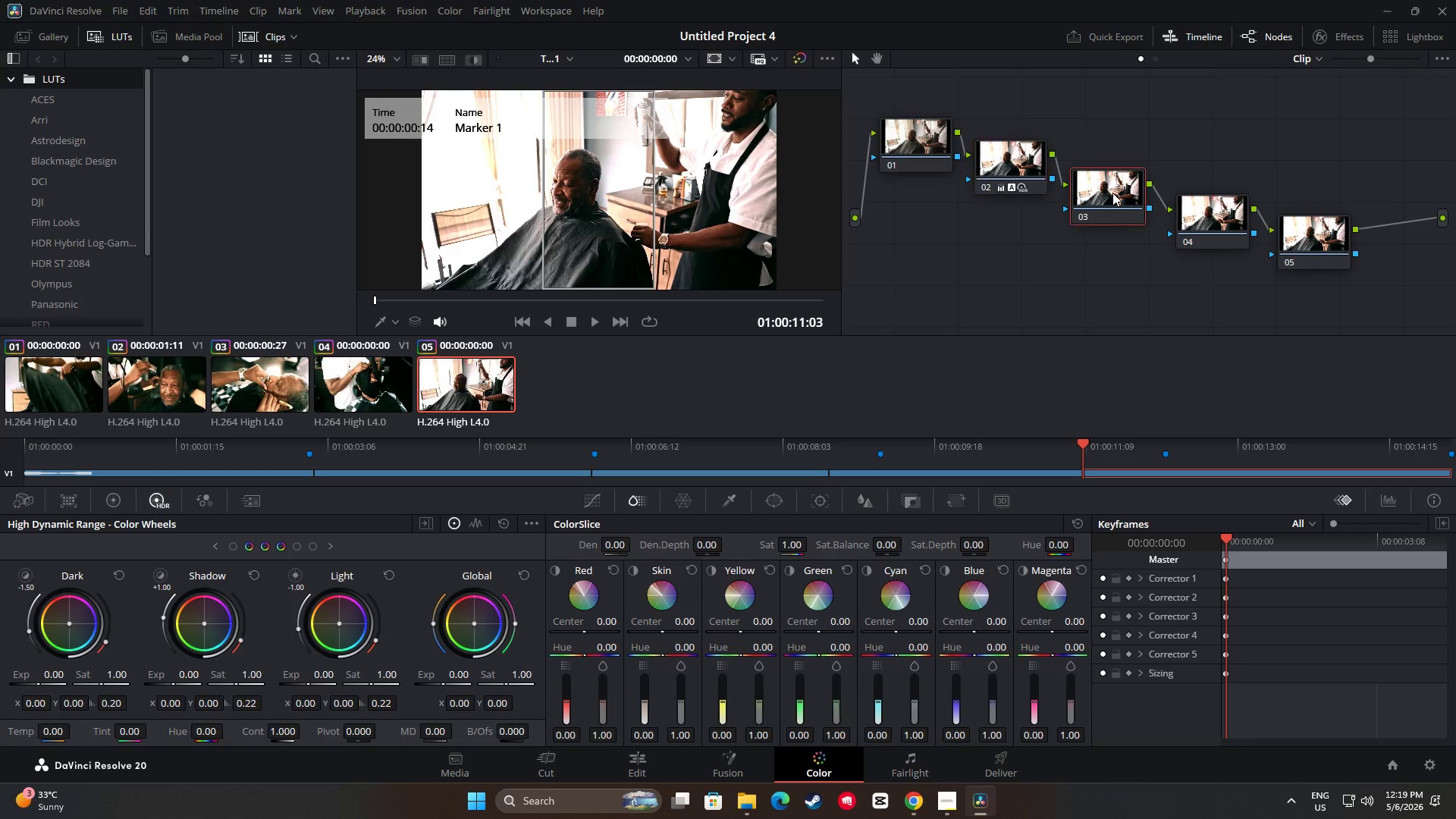 
key(Control+V)
 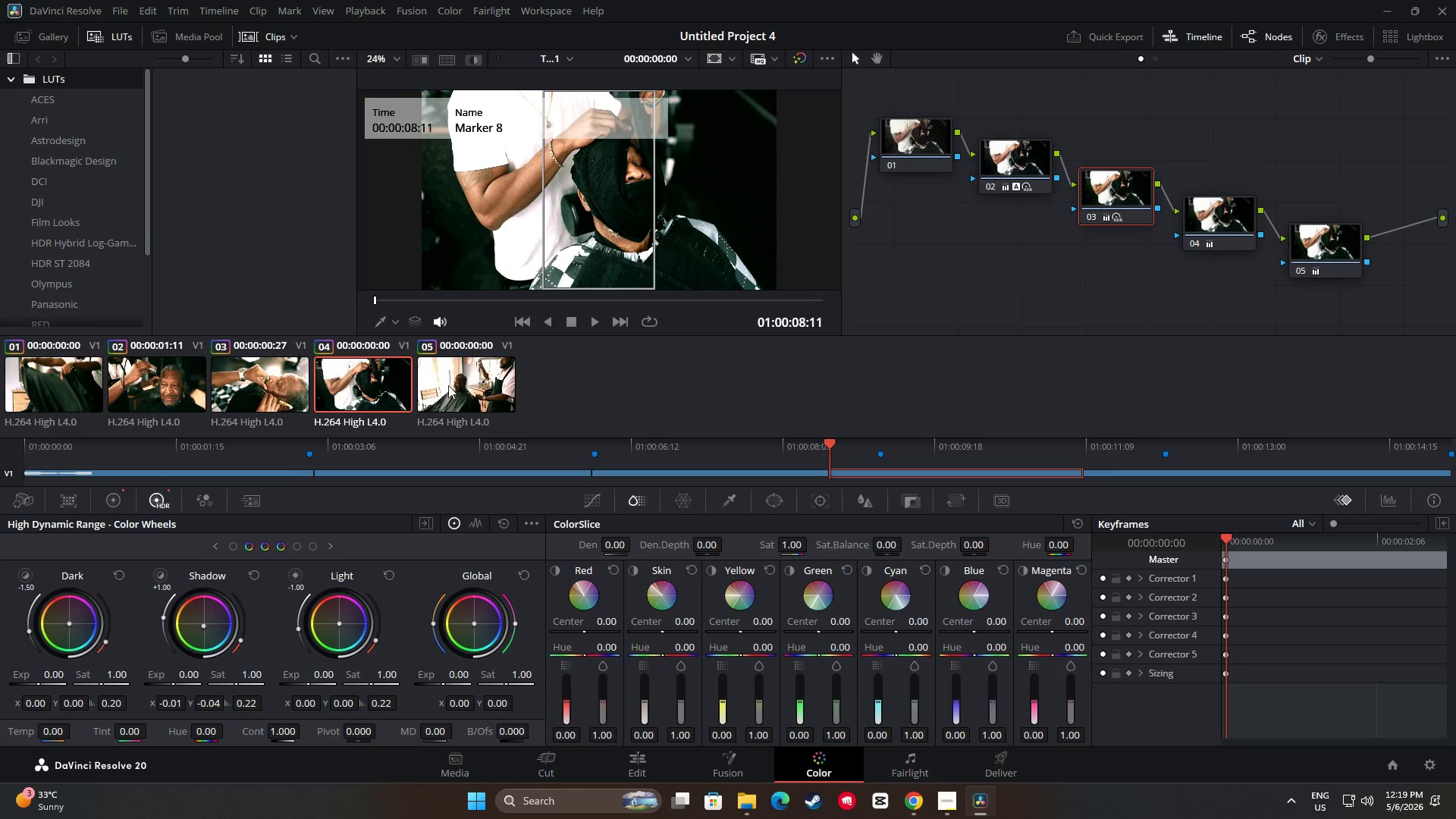 
double_click([1195, 217])
 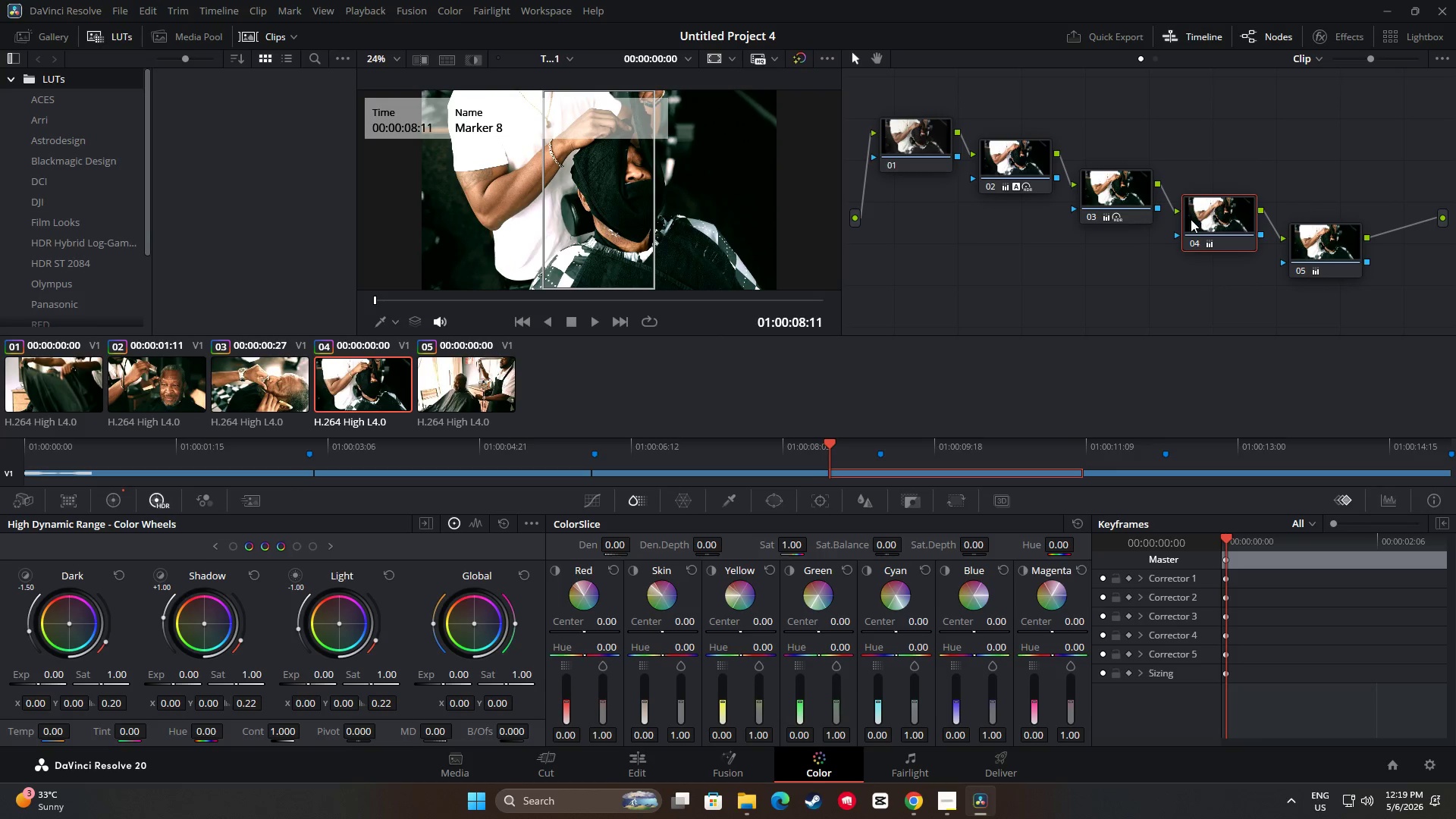 
key(Control+C)
 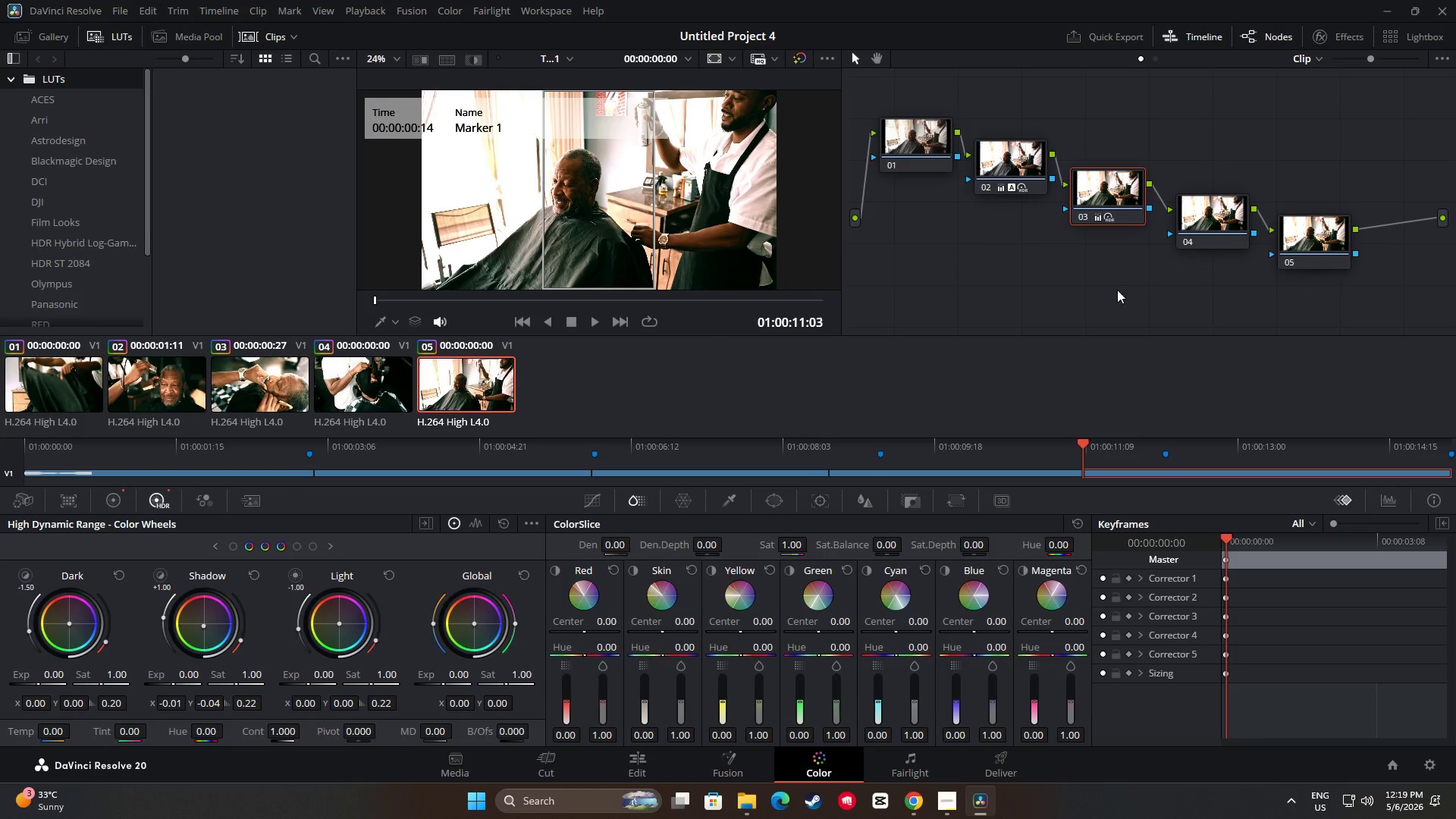 
double_click([1228, 218])
 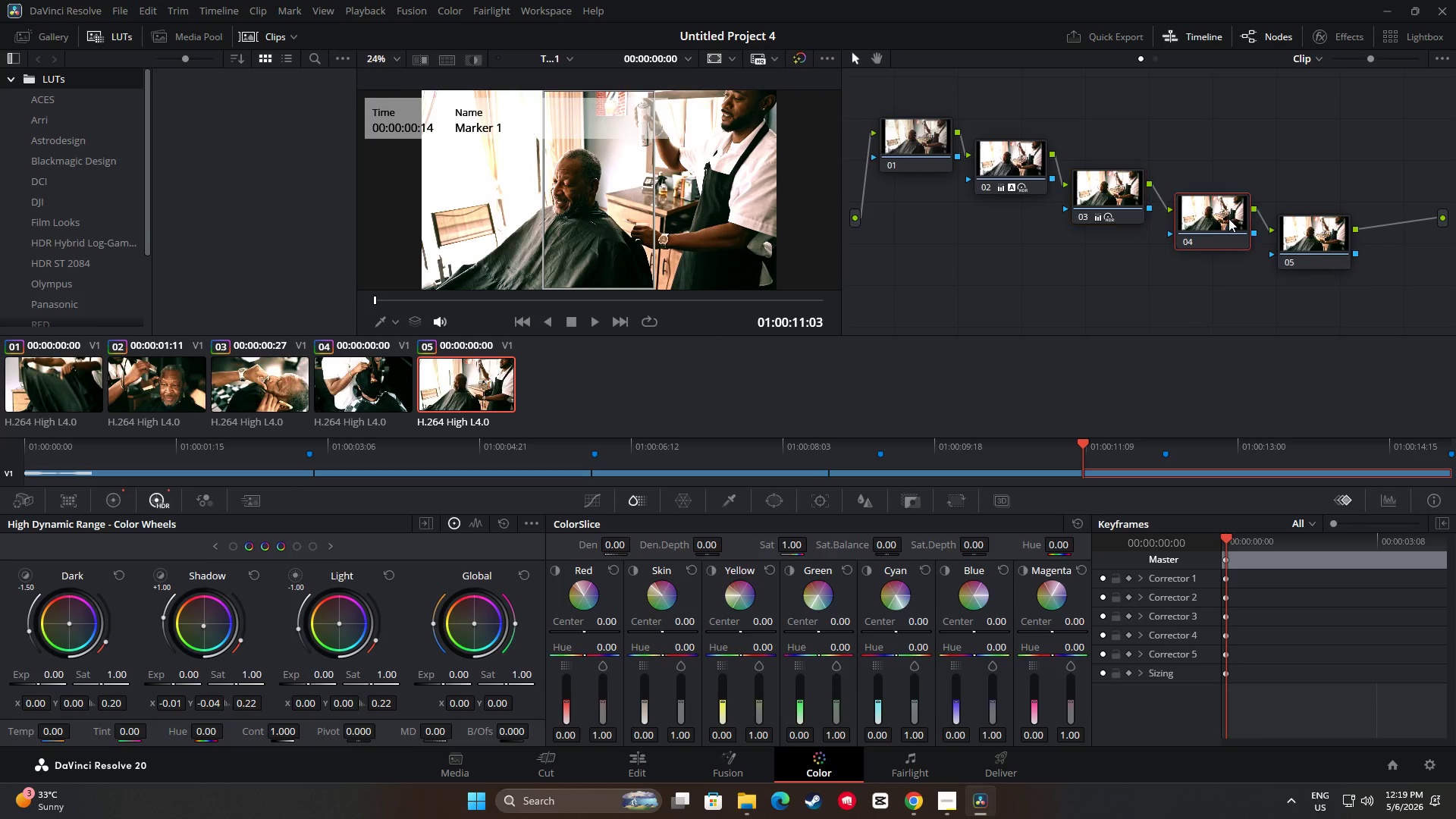 
key(Control+ControlLeft)
 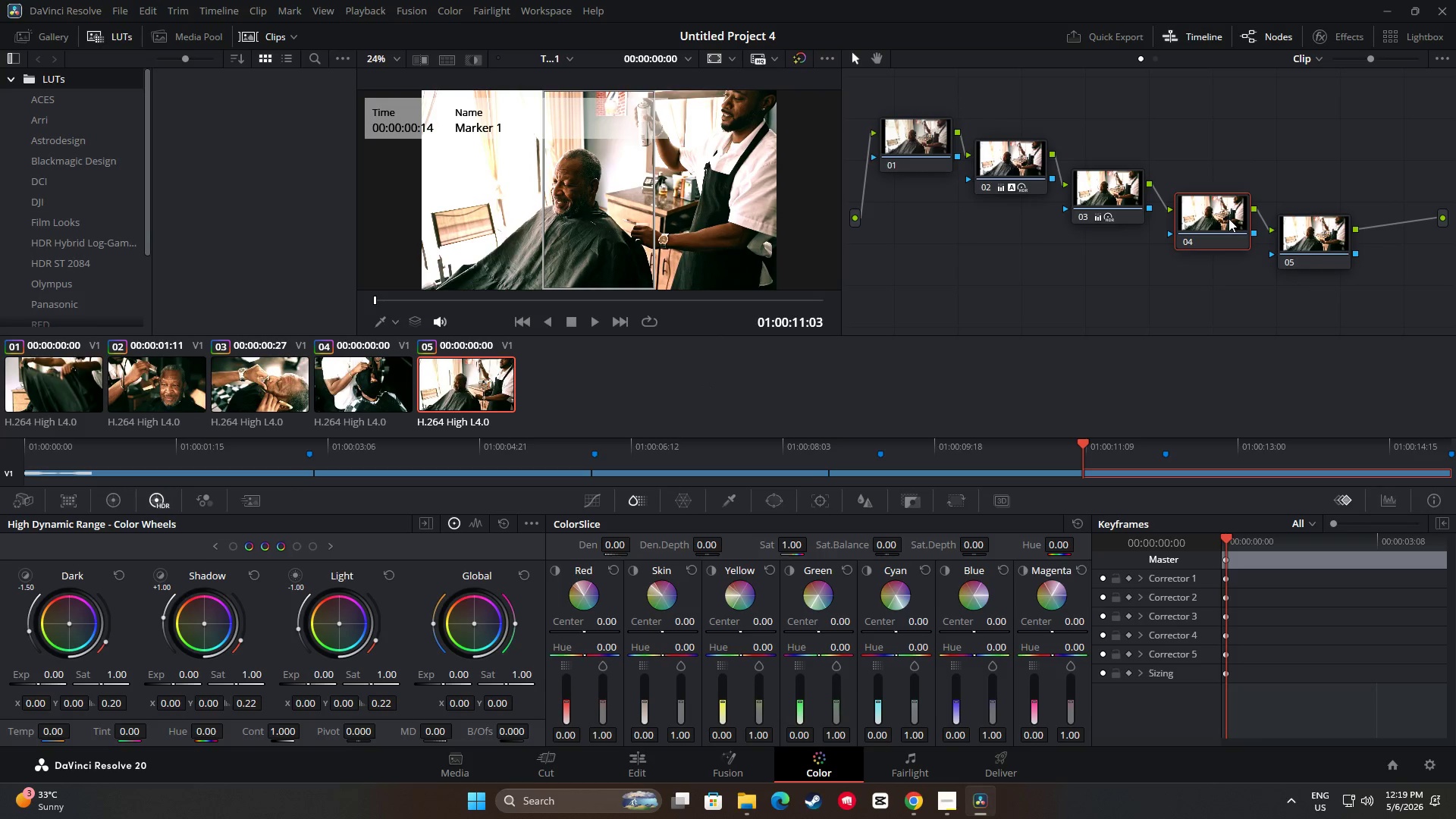 
key(Control+V)
 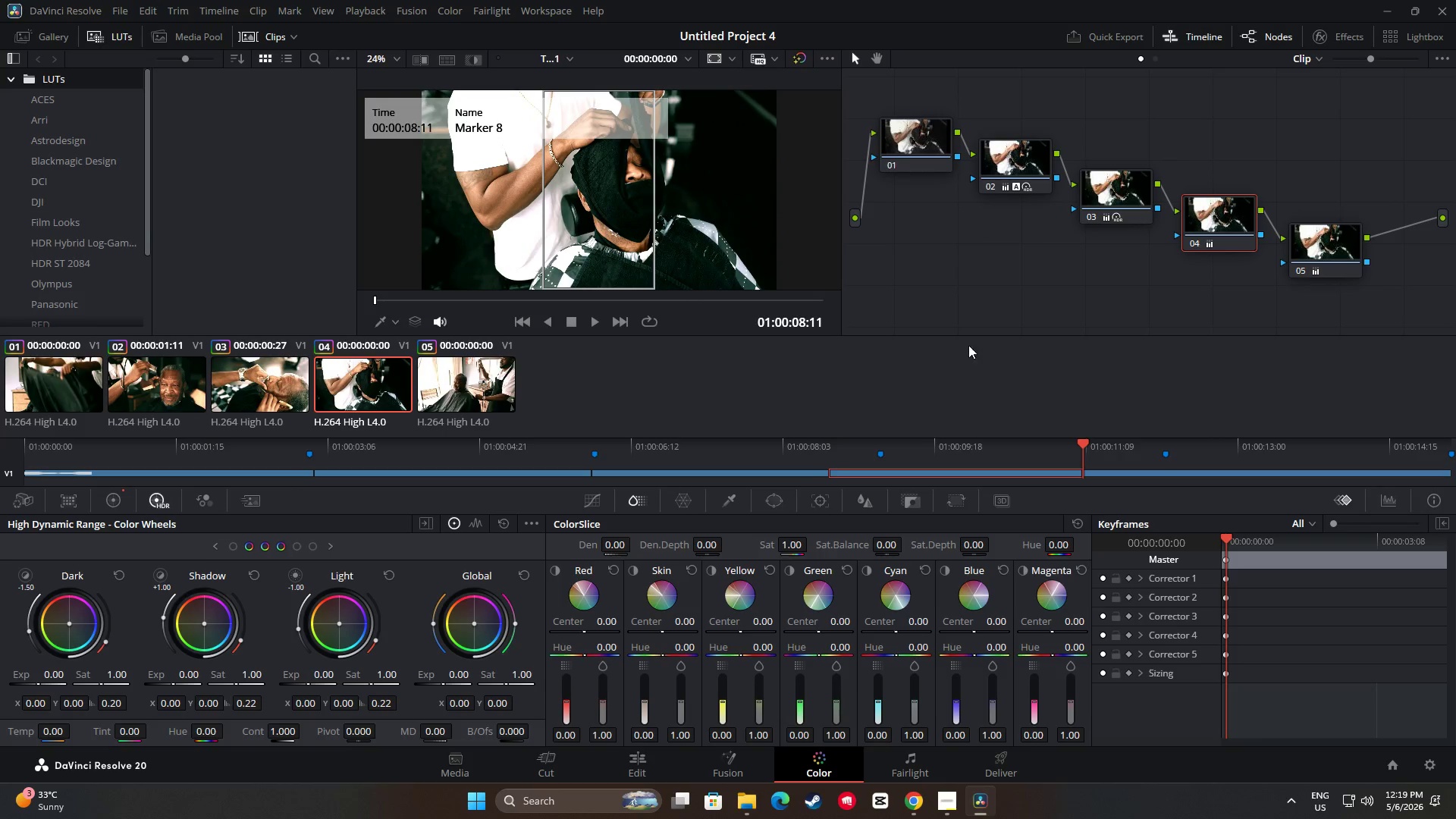 
double_click([1327, 234])
 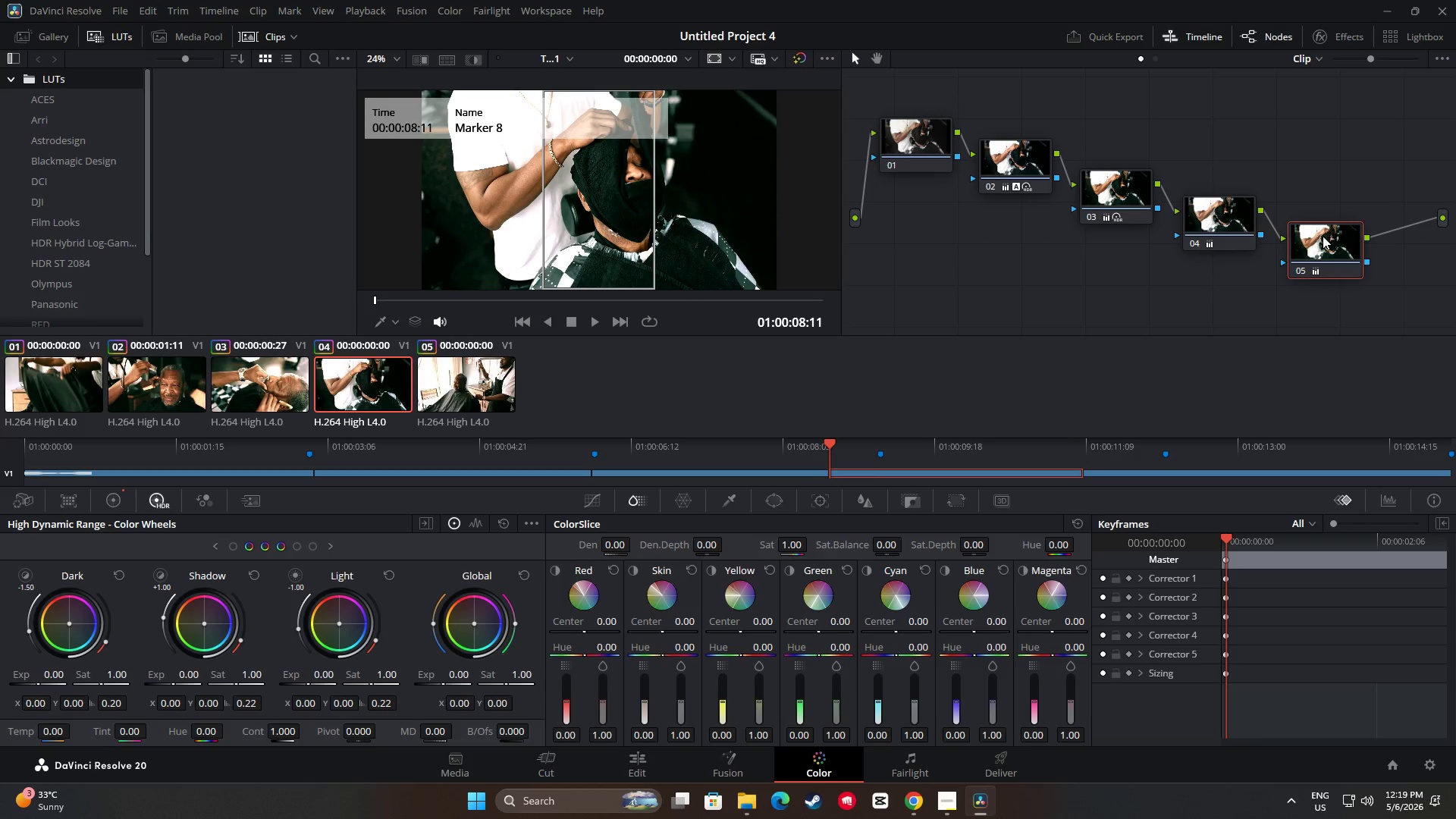 
key(Control+C)
 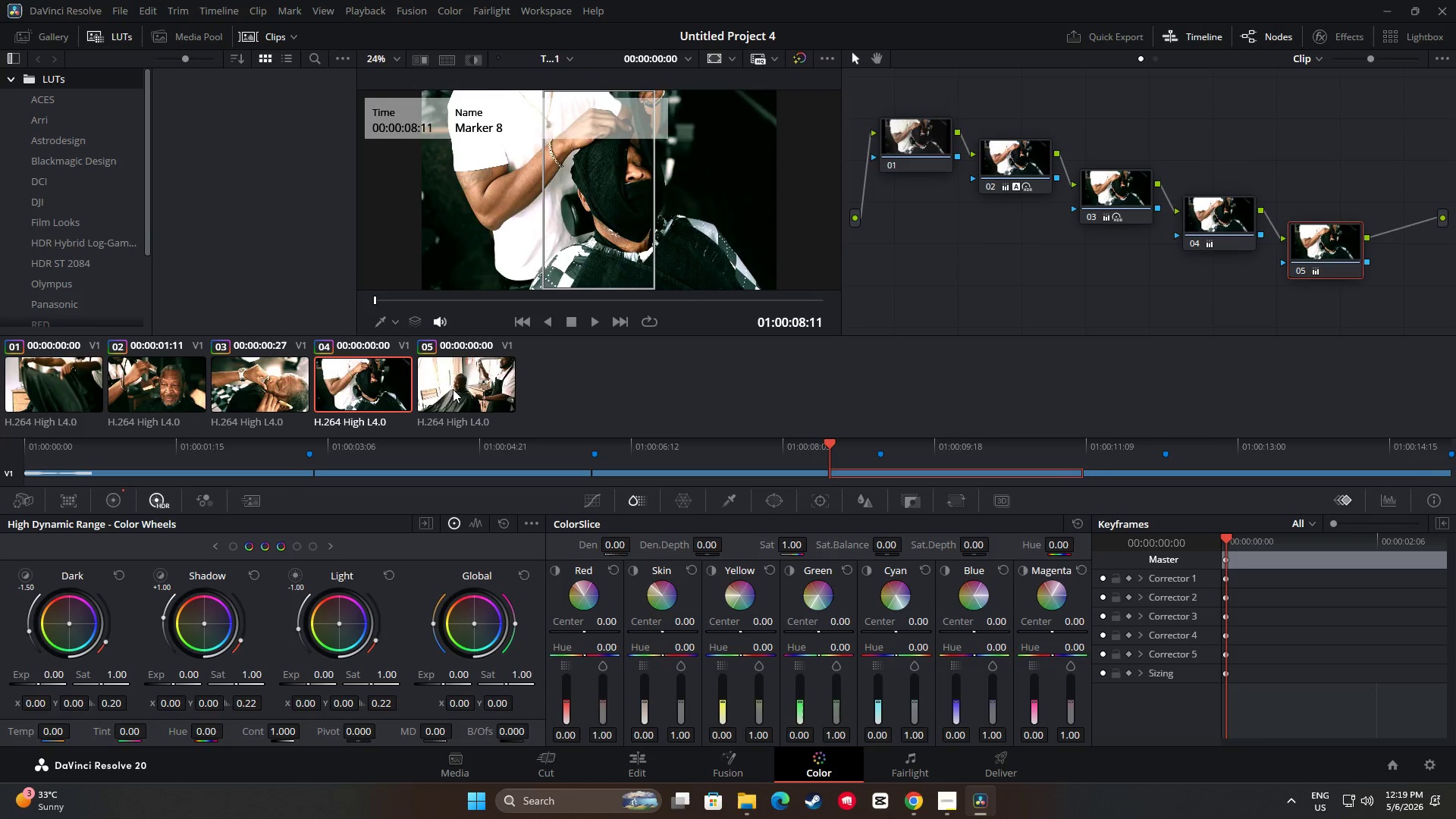 
left_click([453, 389])
 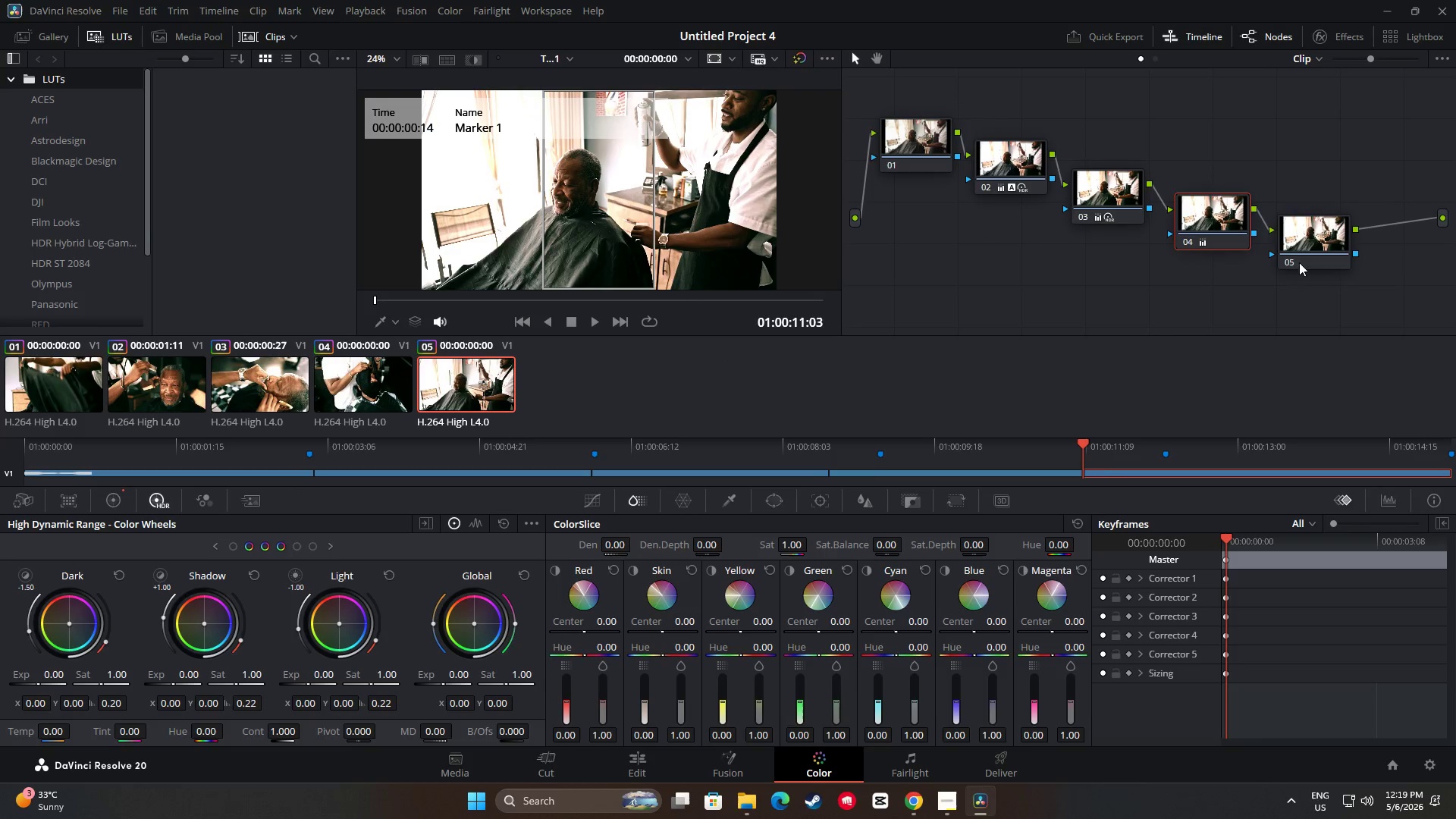 
left_click([1332, 238])
 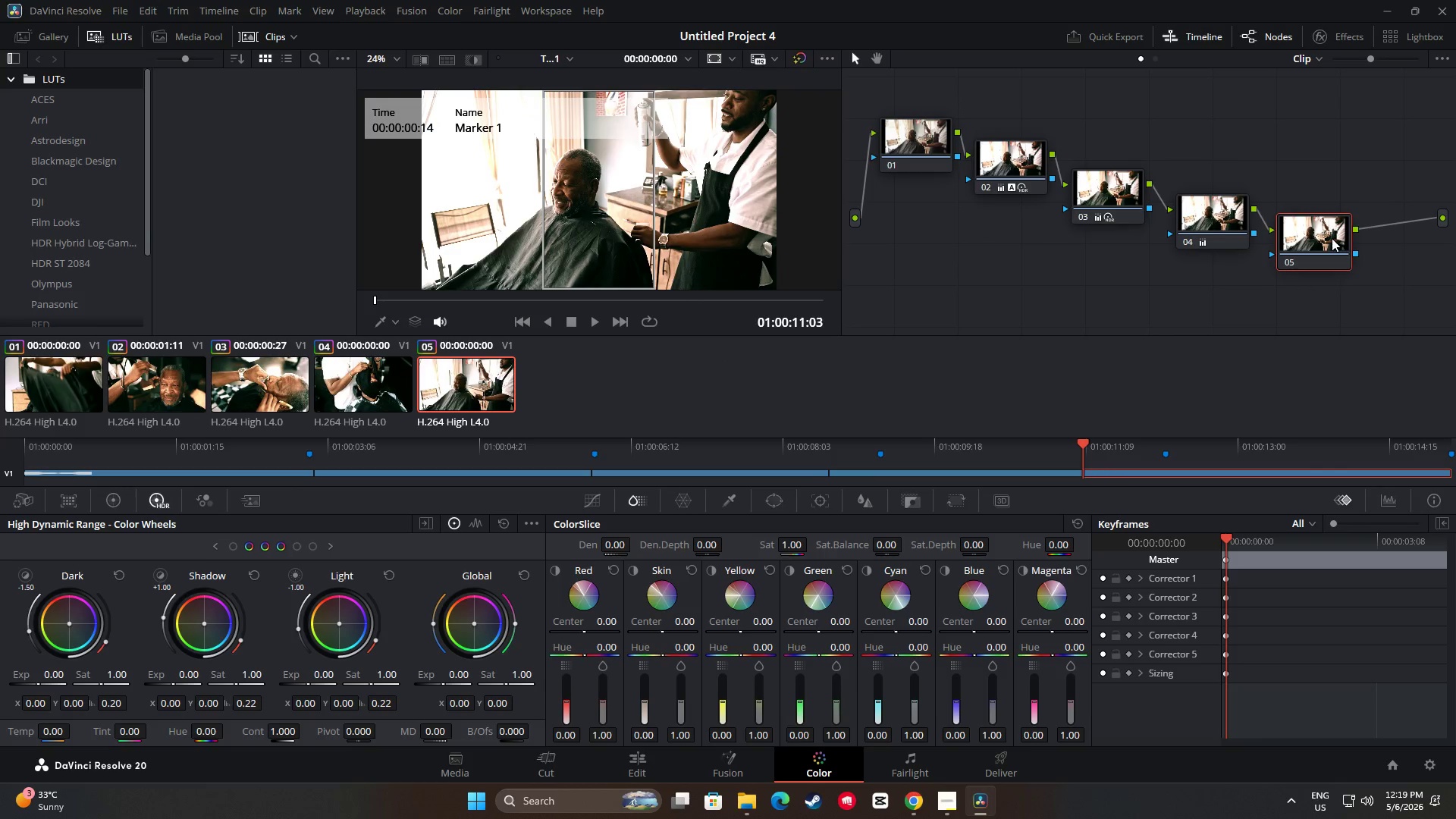 
key(Control+ControlLeft)
 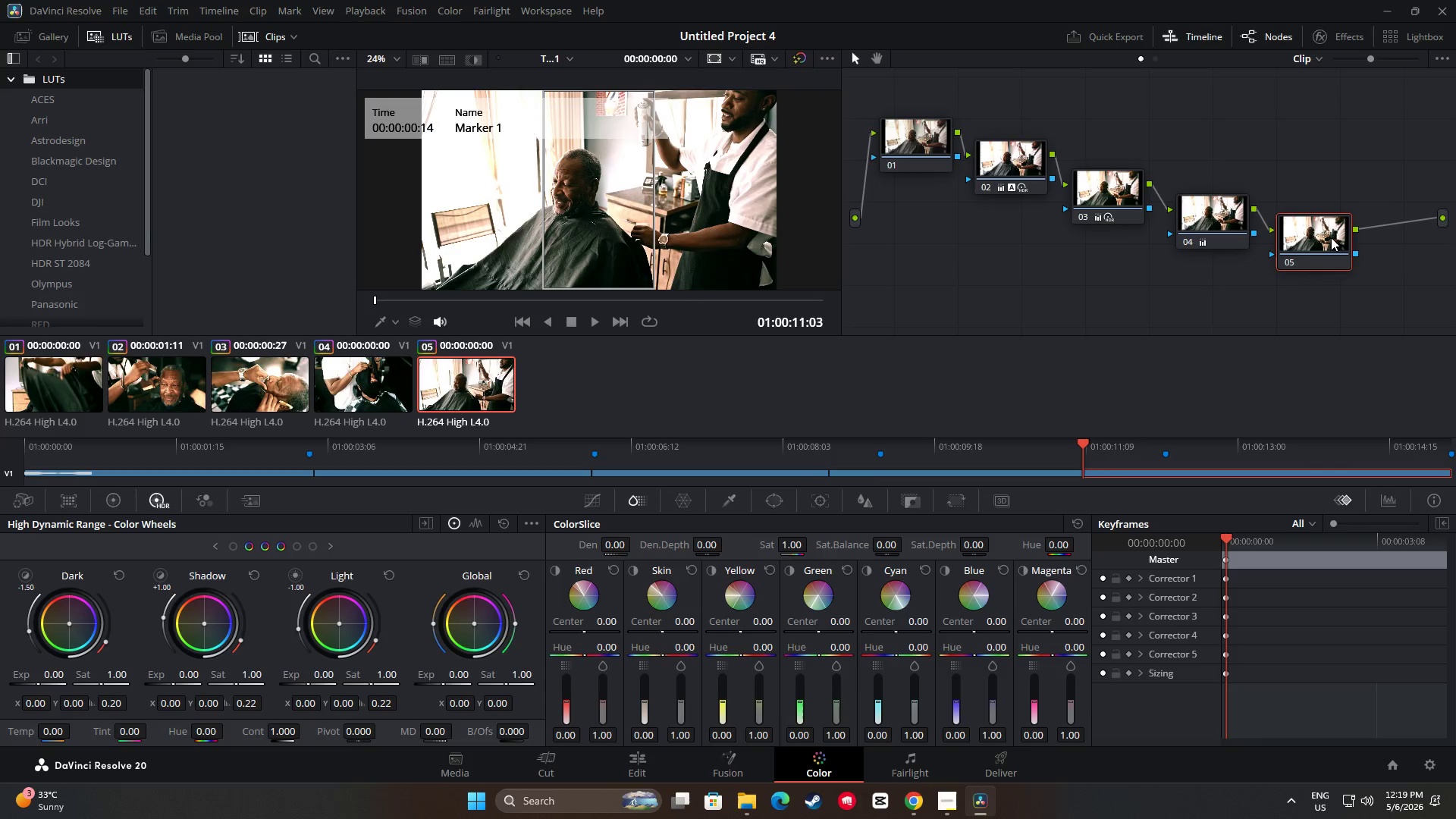 
key(Control+V)
 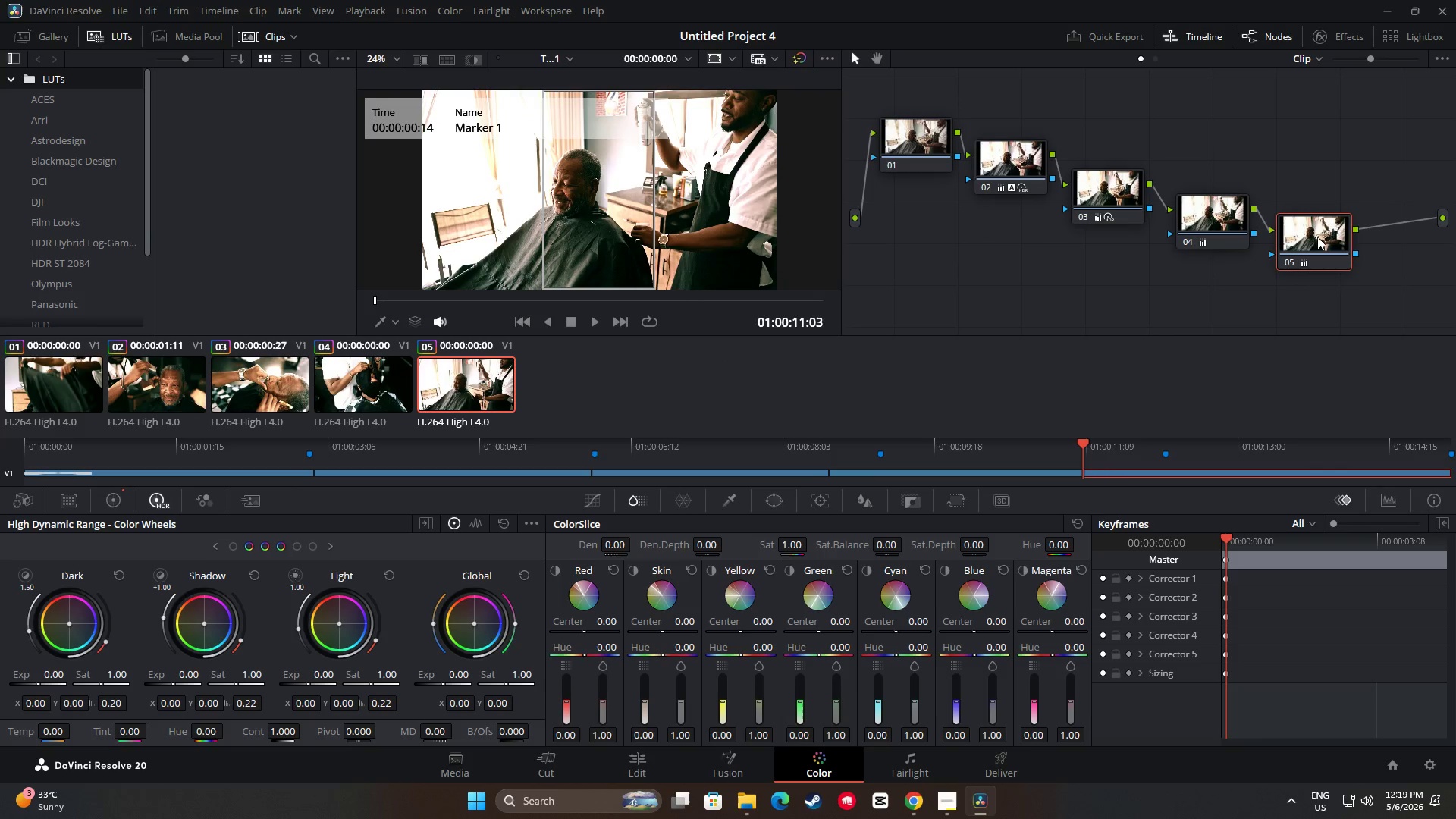 
left_click_drag(start_coordinate=[1317, 237], to_coordinate=[1317, 240])
 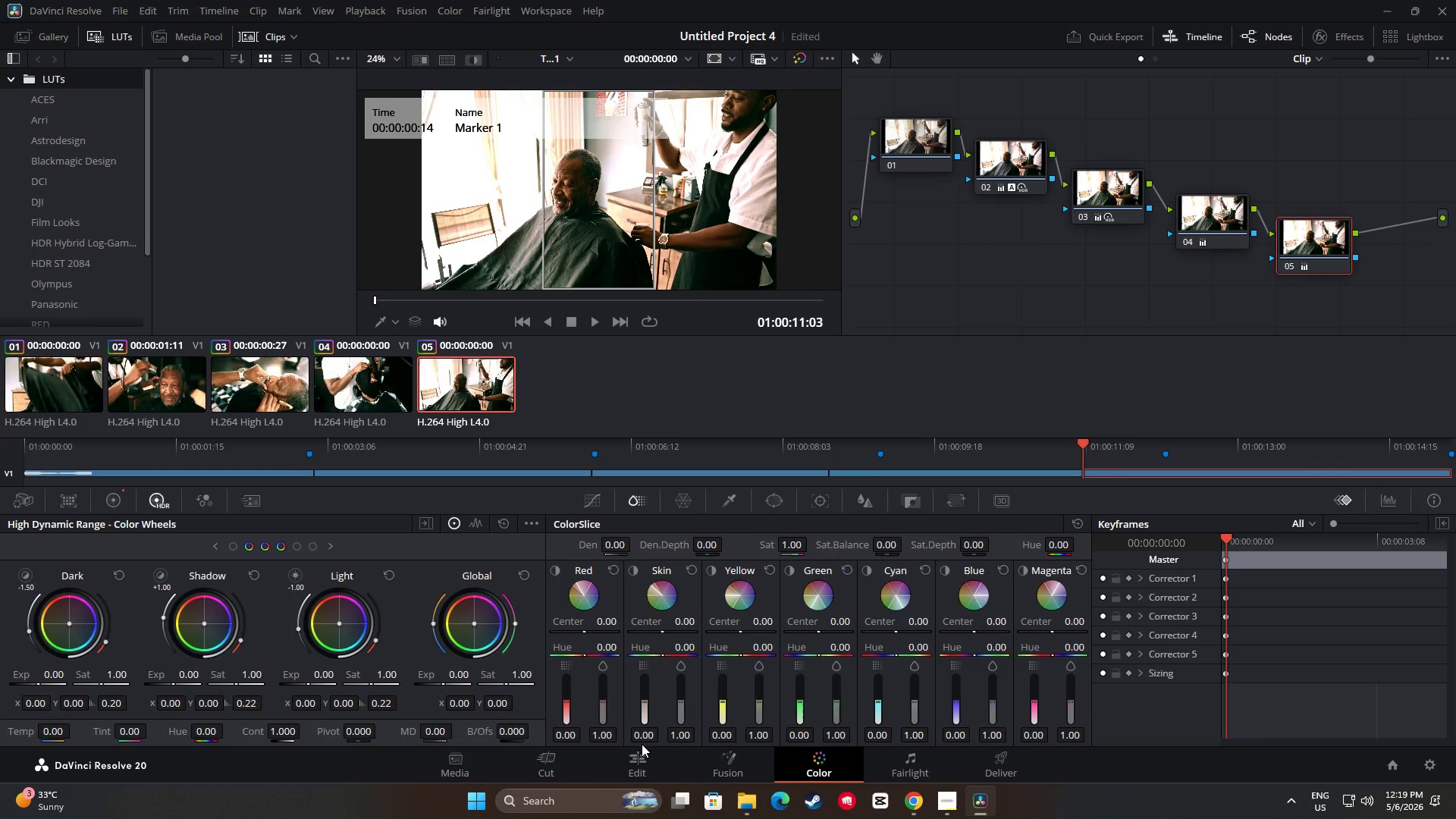 
left_click([646, 765])
 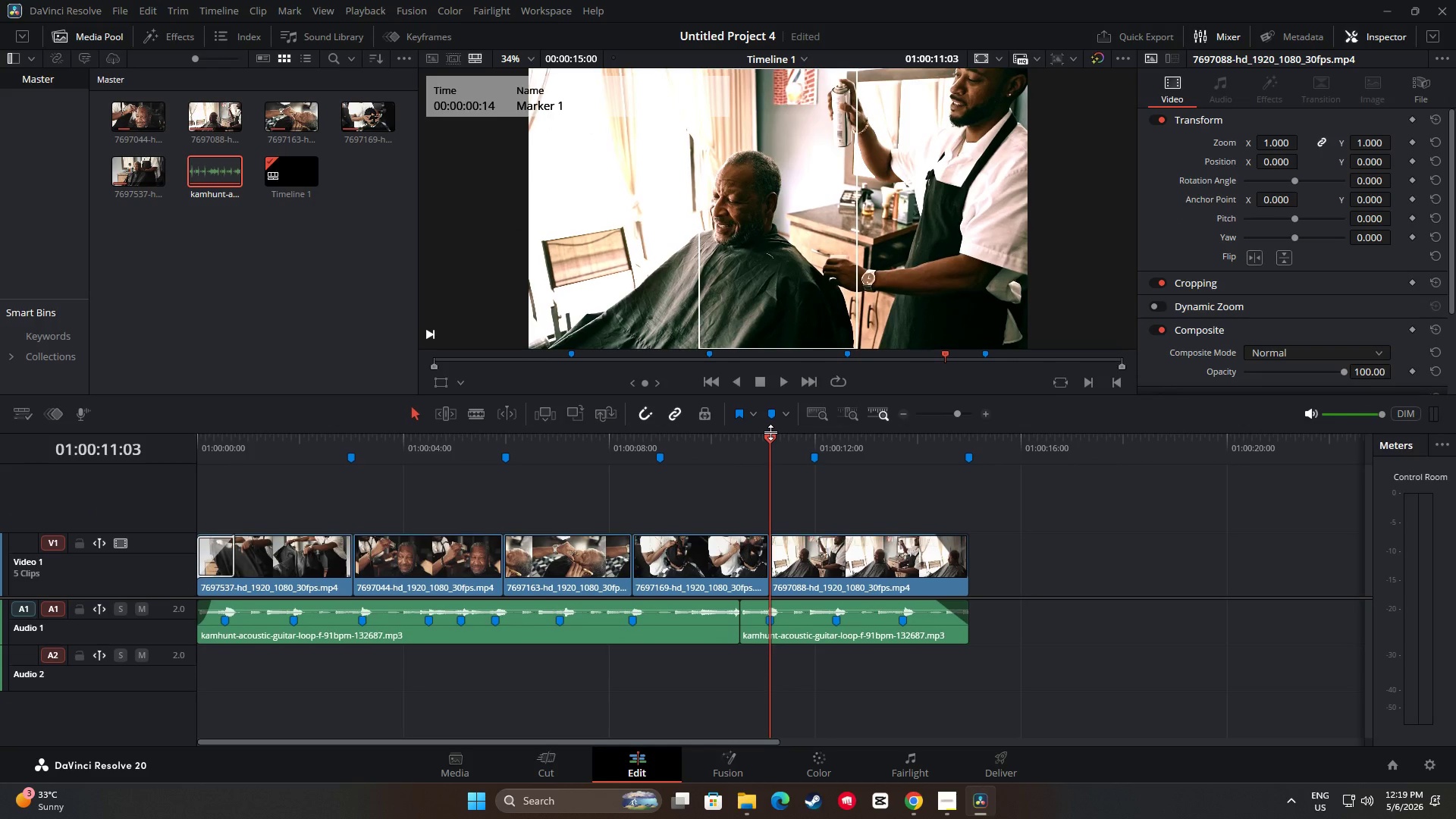 
left_click_drag(start_coordinate=[767, 443], to_coordinate=[180, 451])
 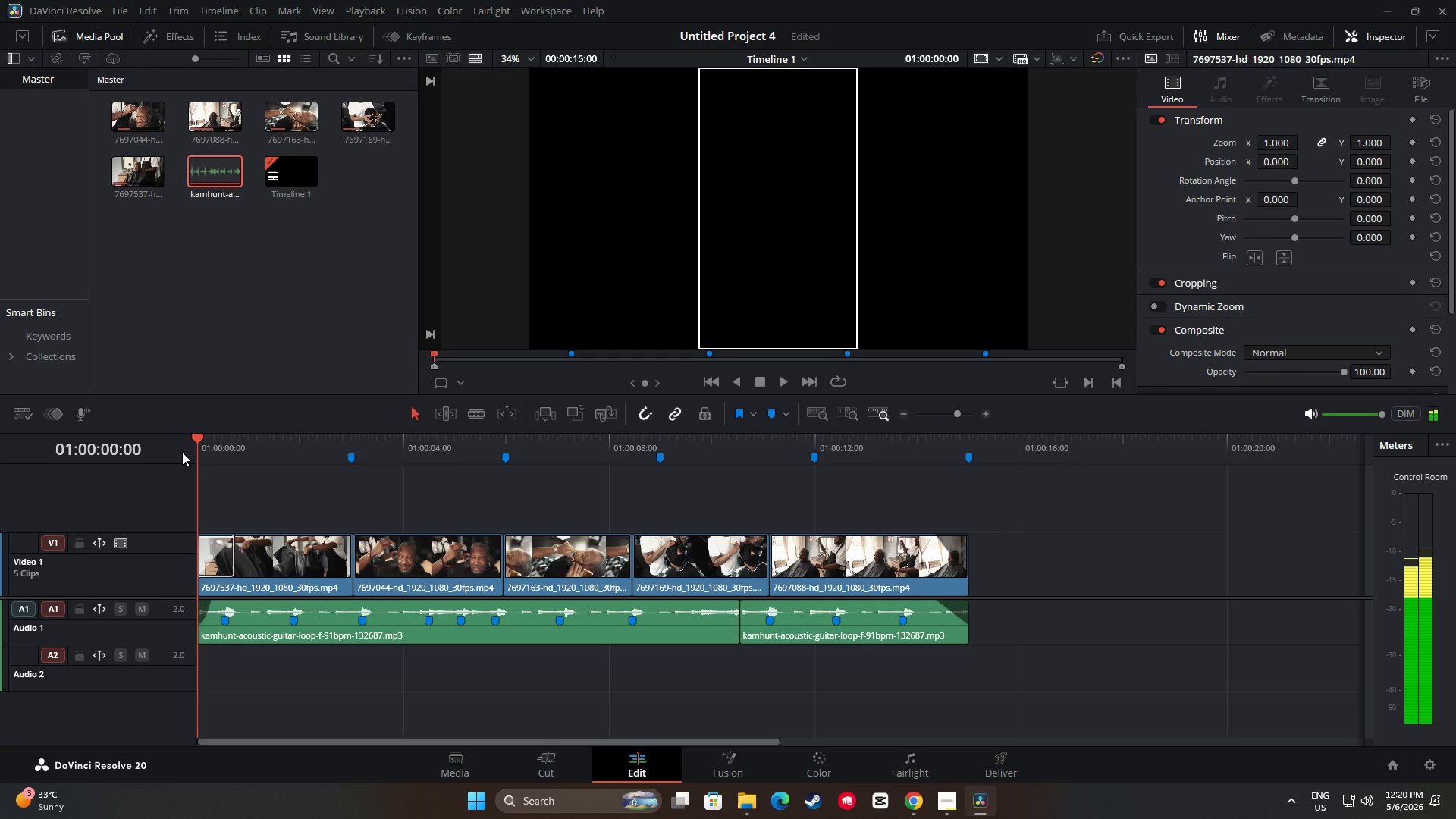 
key(Space)
 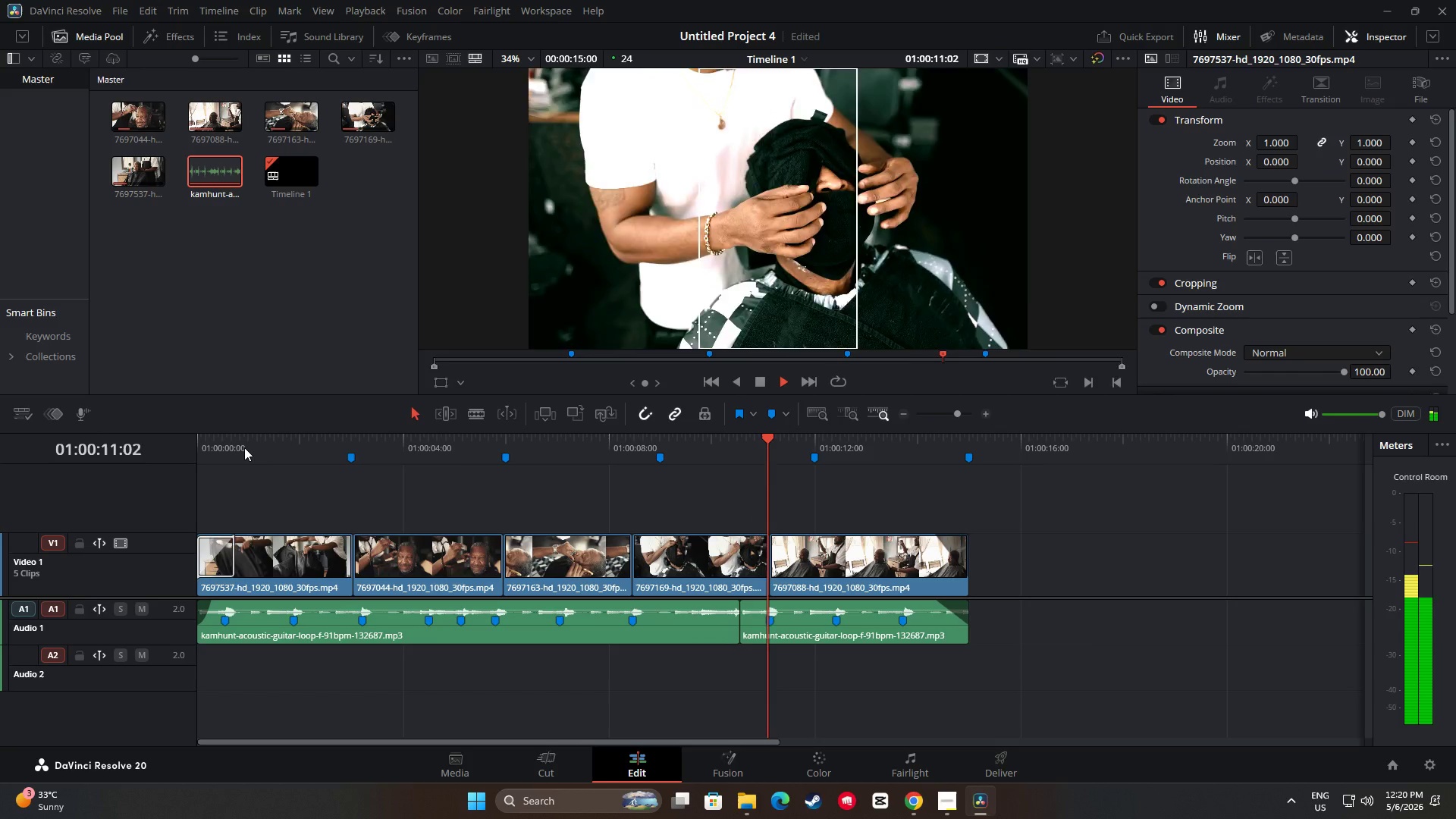 
wait(16.22)
 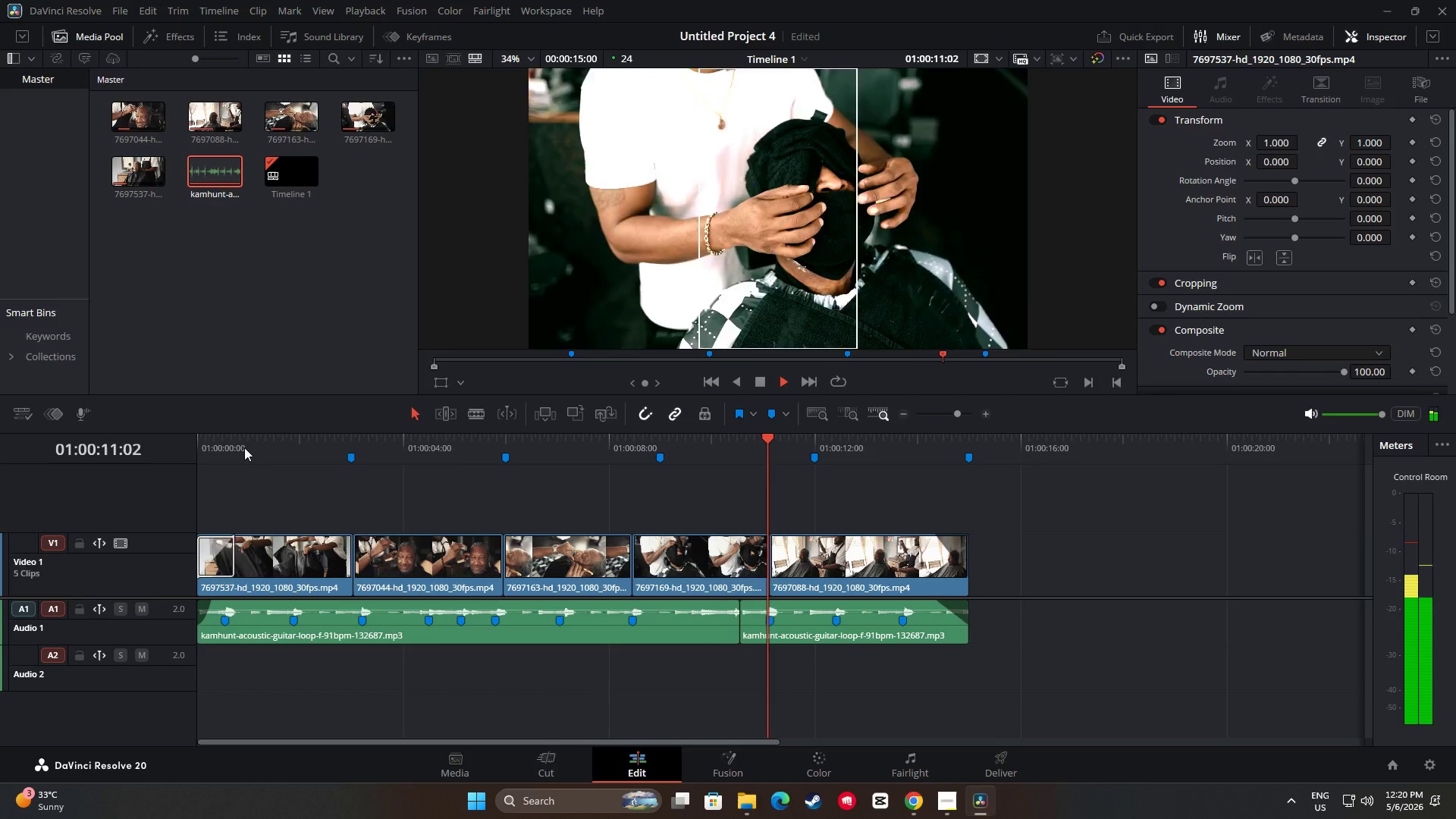 
left_click_drag(start_coordinate=[966, 436], to_coordinate=[183, 448])
 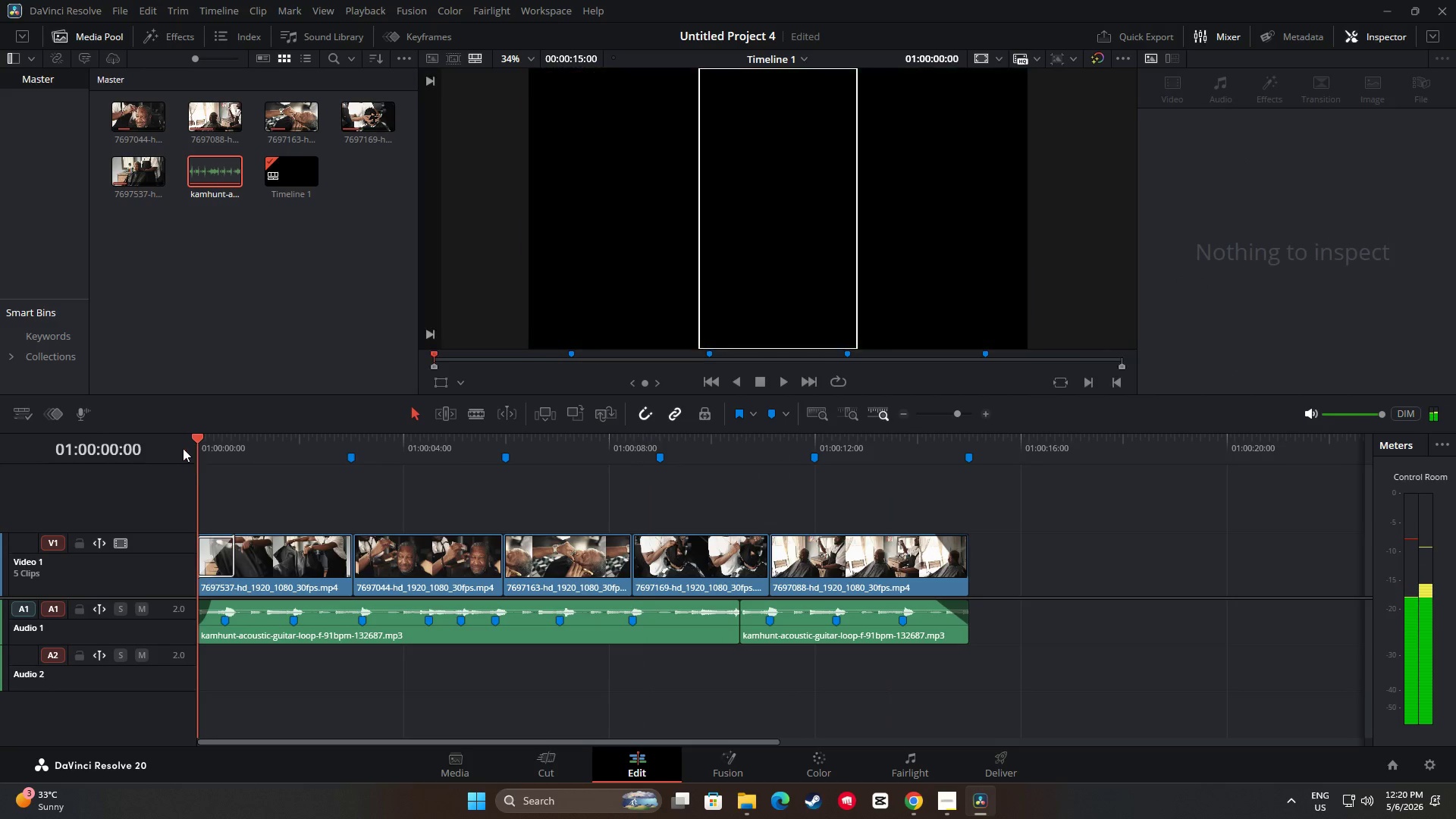 
key(Space)
 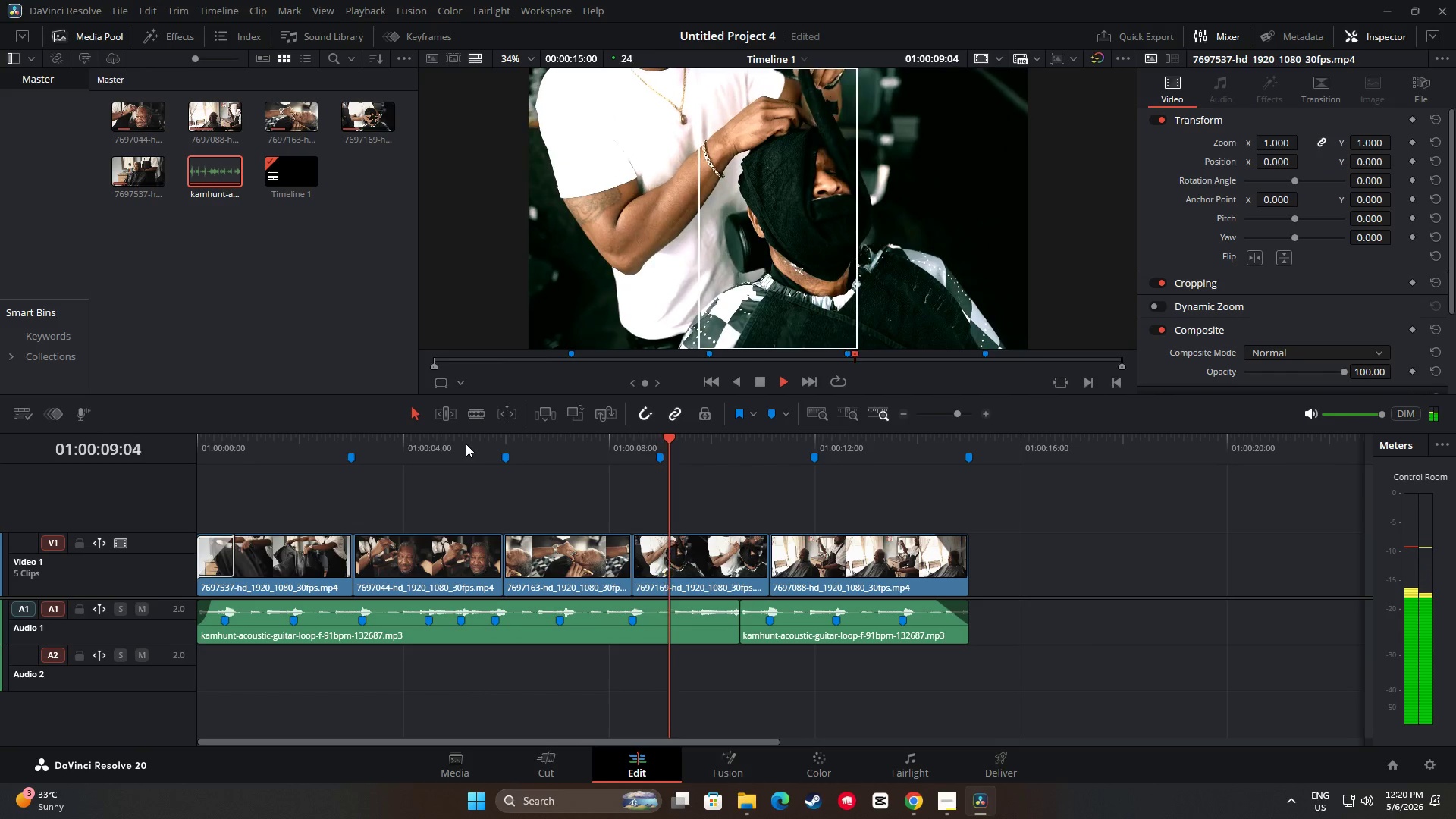 
wait(14.3)
 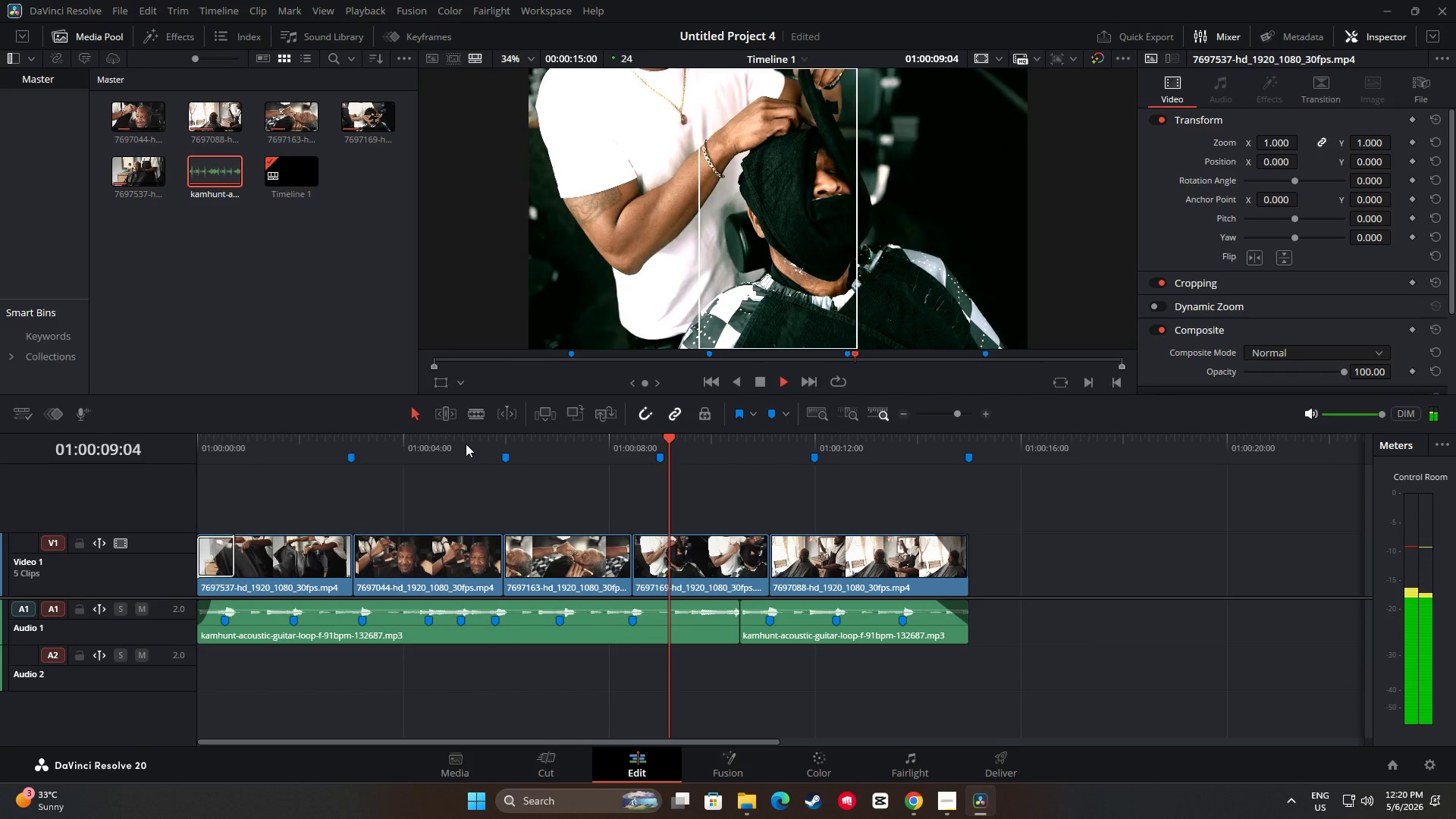 
key(Space)
 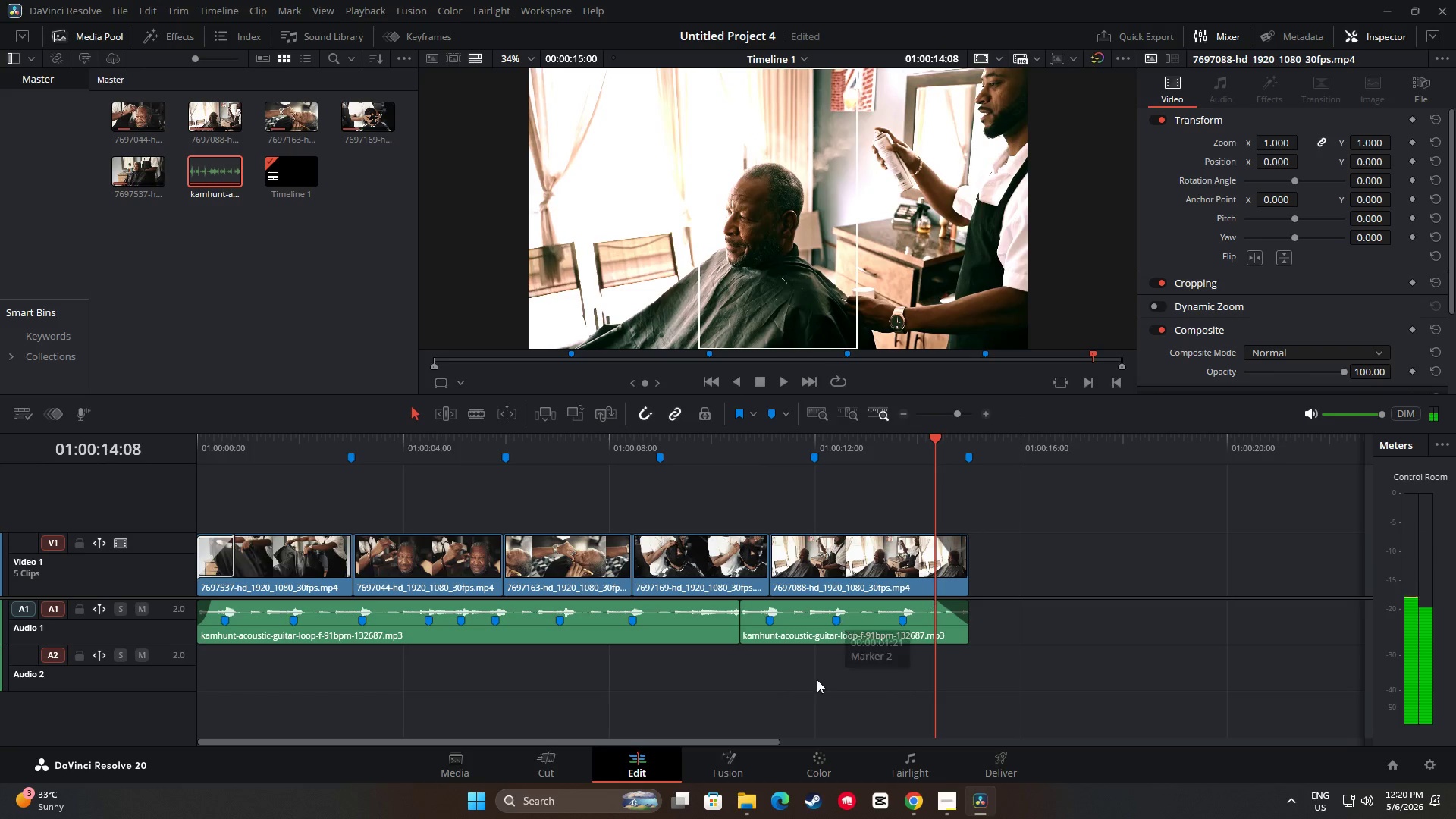 
left_click([827, 777])
 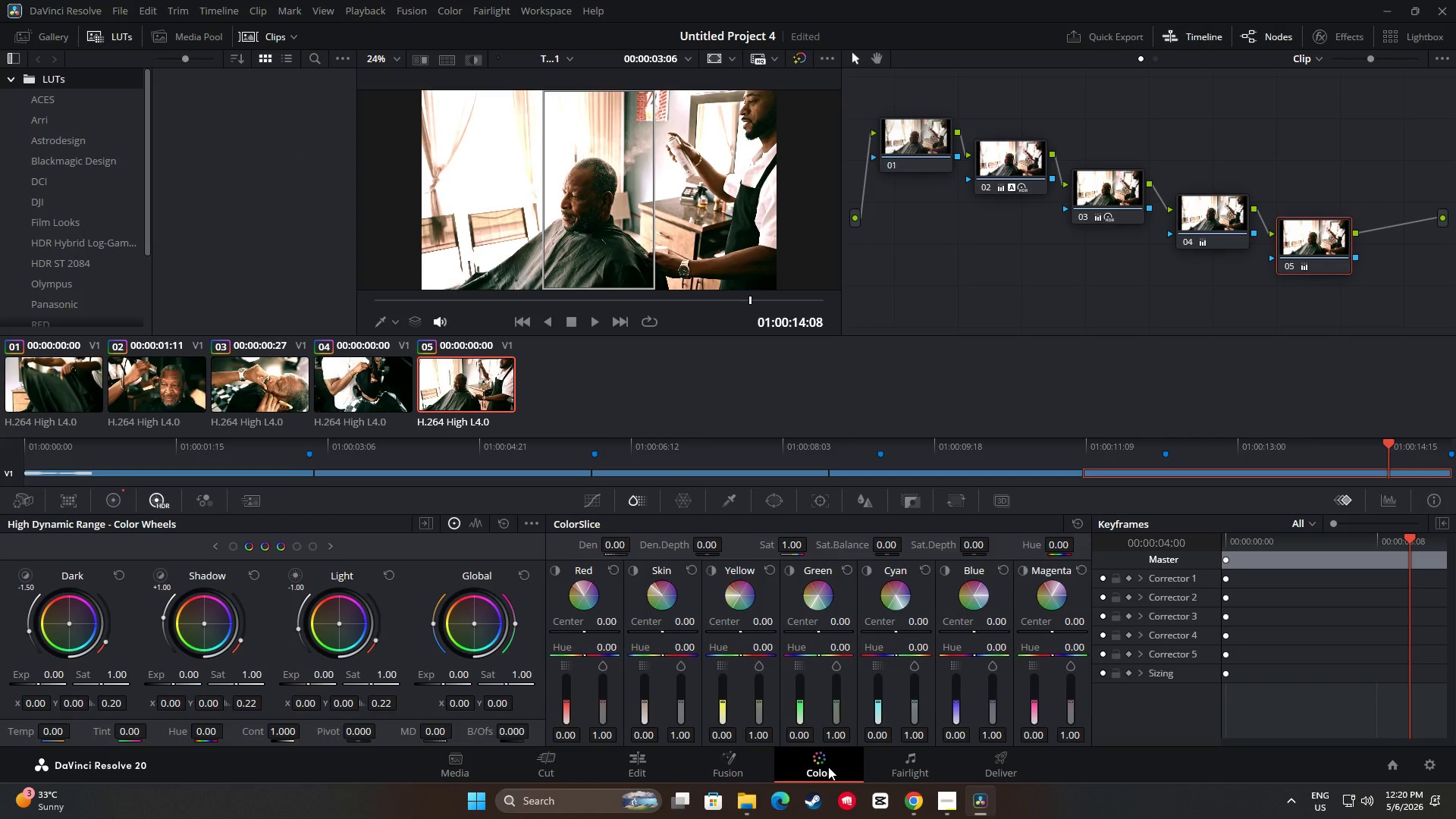 
right_click([828, 767])
 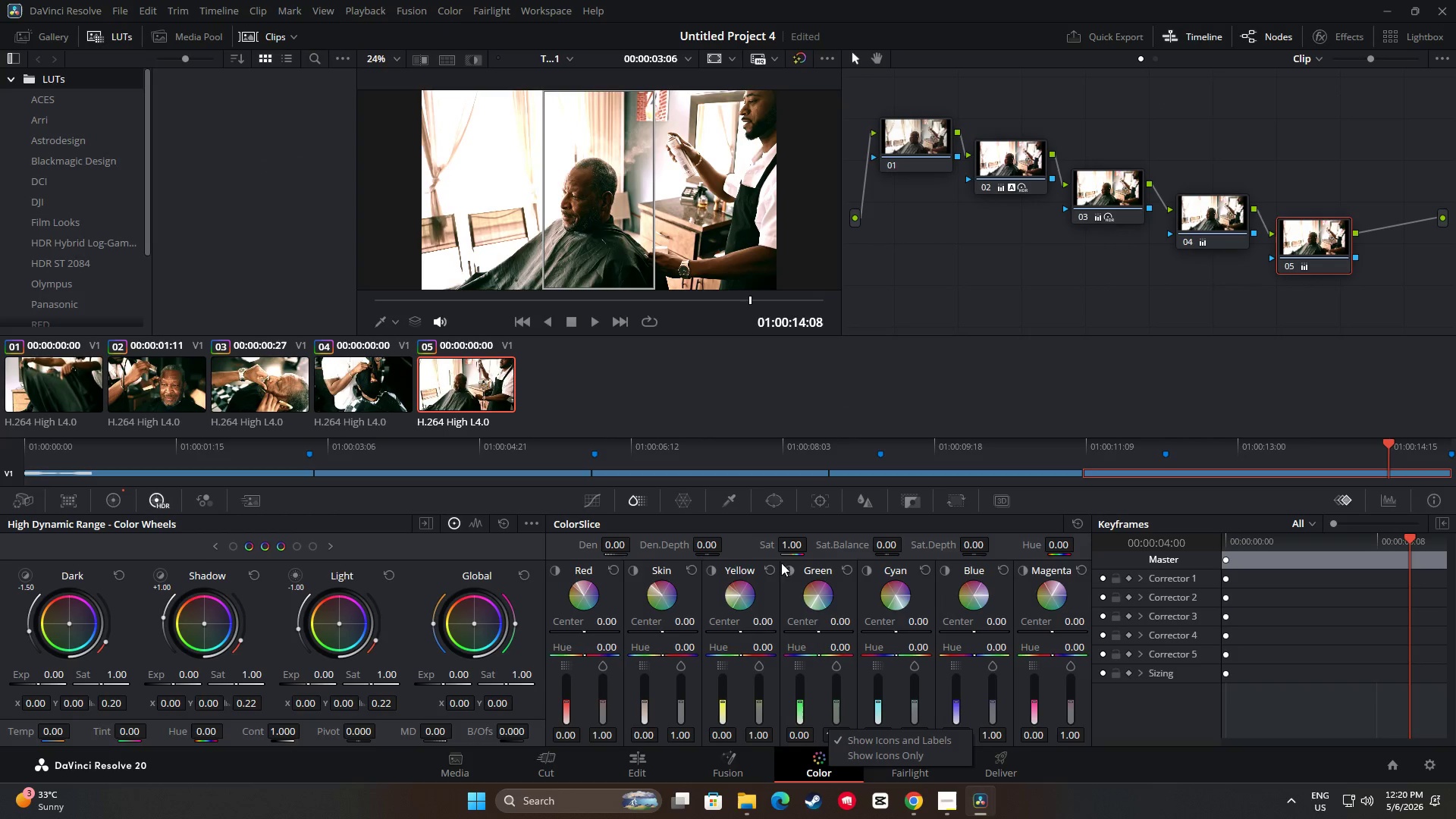 
left_click([981, 350])
 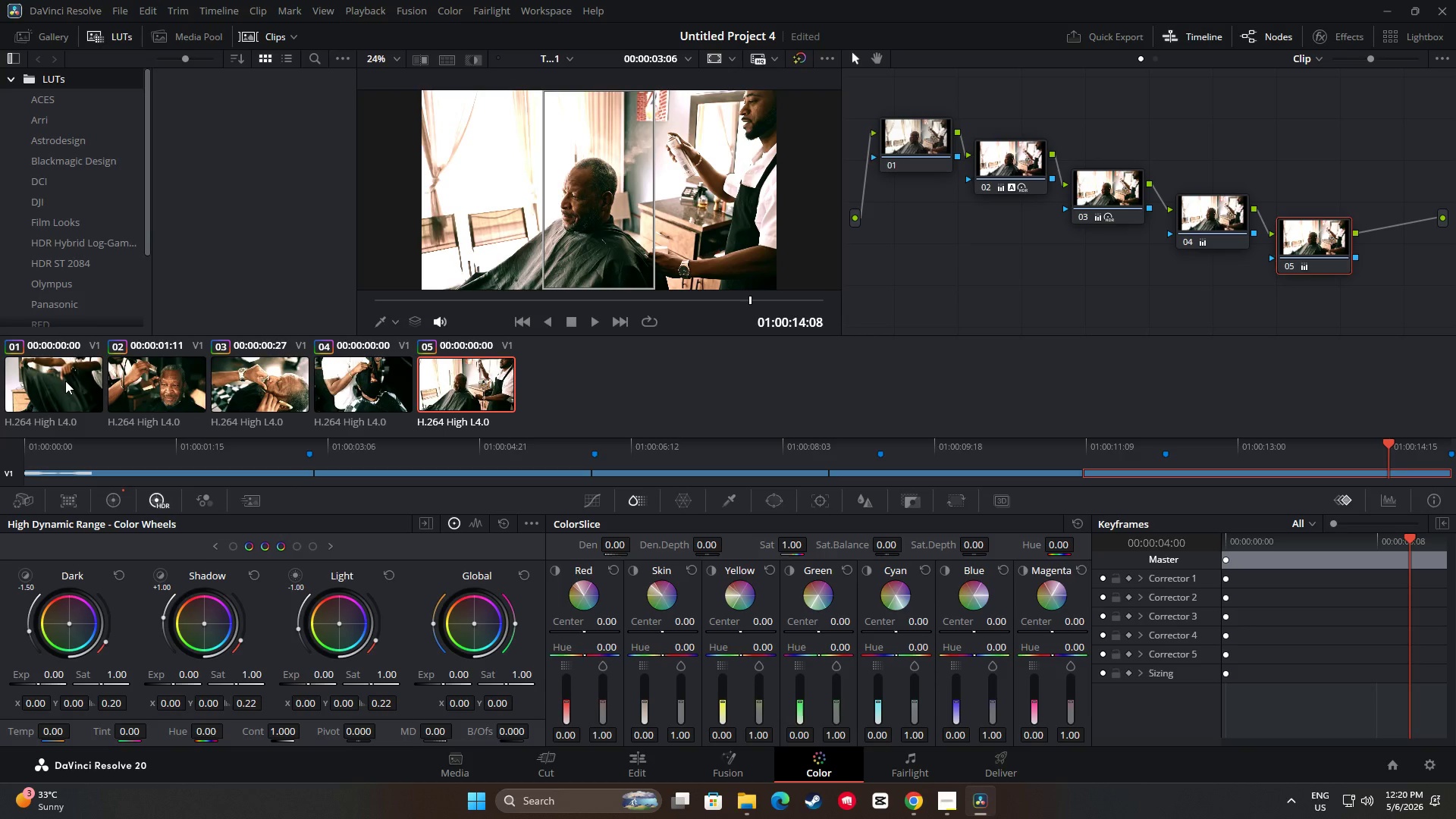 
left_click([174, 385])
 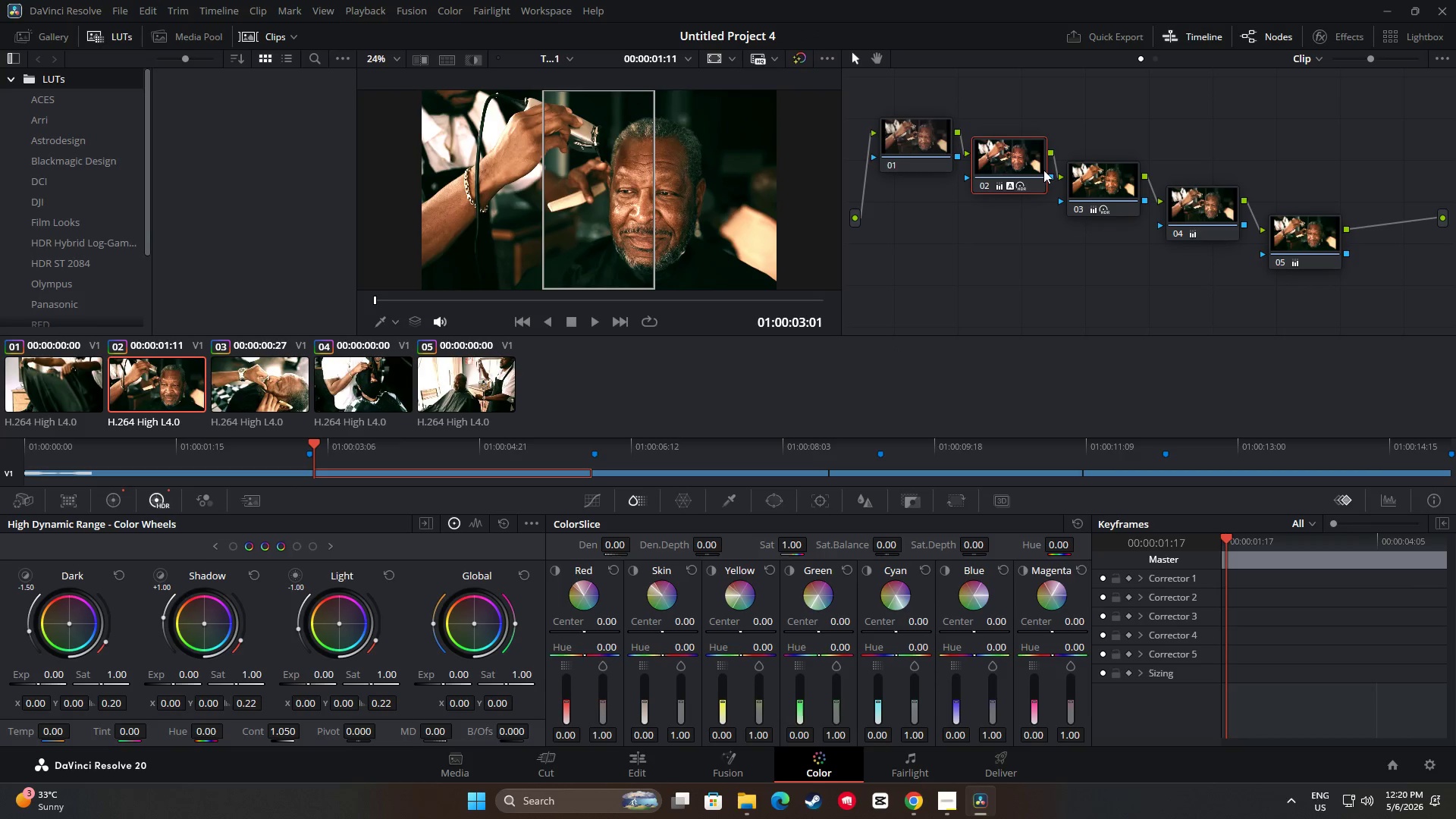 
left_click([1102, 180])
 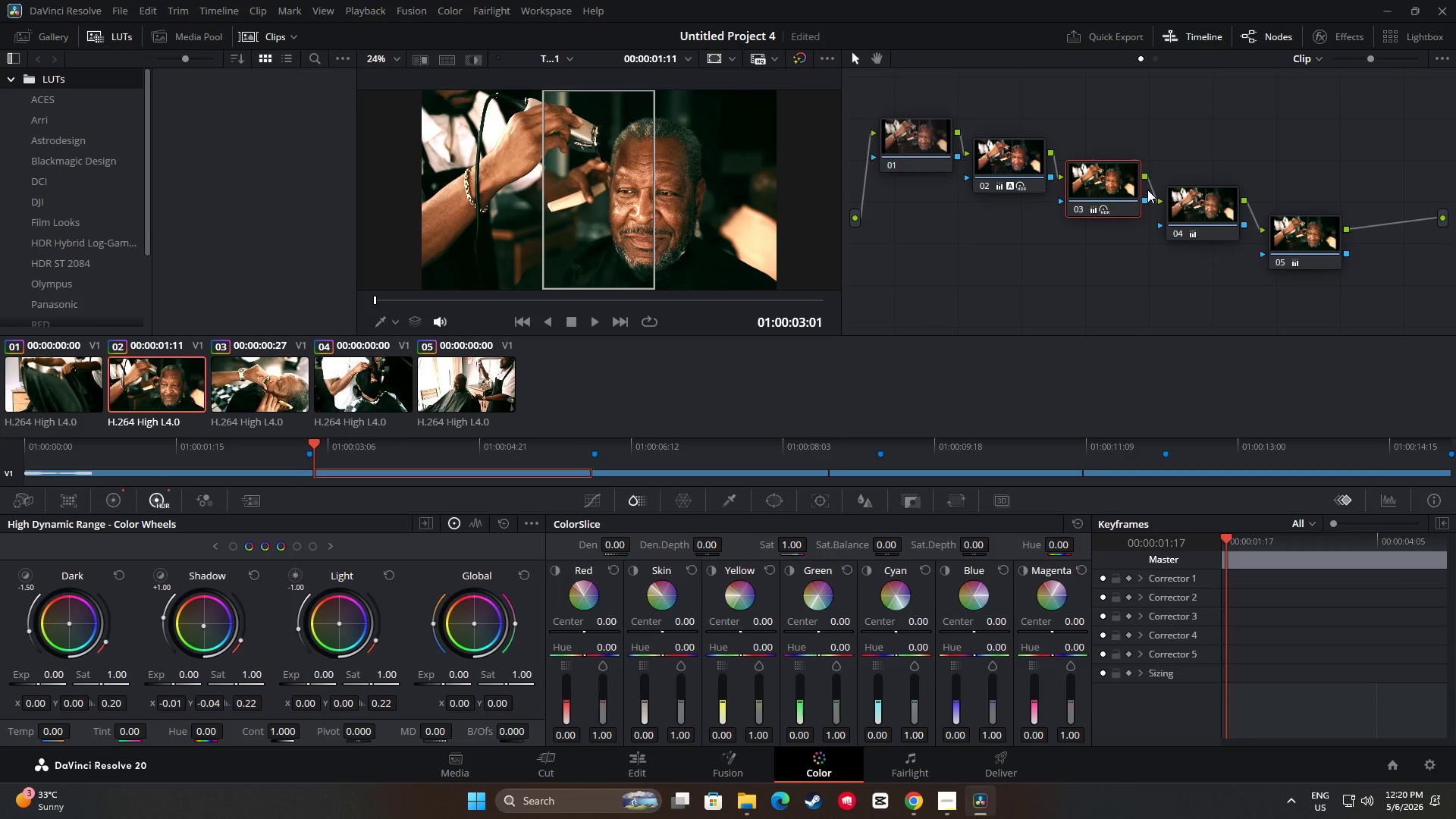 
left_click_drag(start_coordinate=[1193, 193], to_coordinate=[1195, 197])
 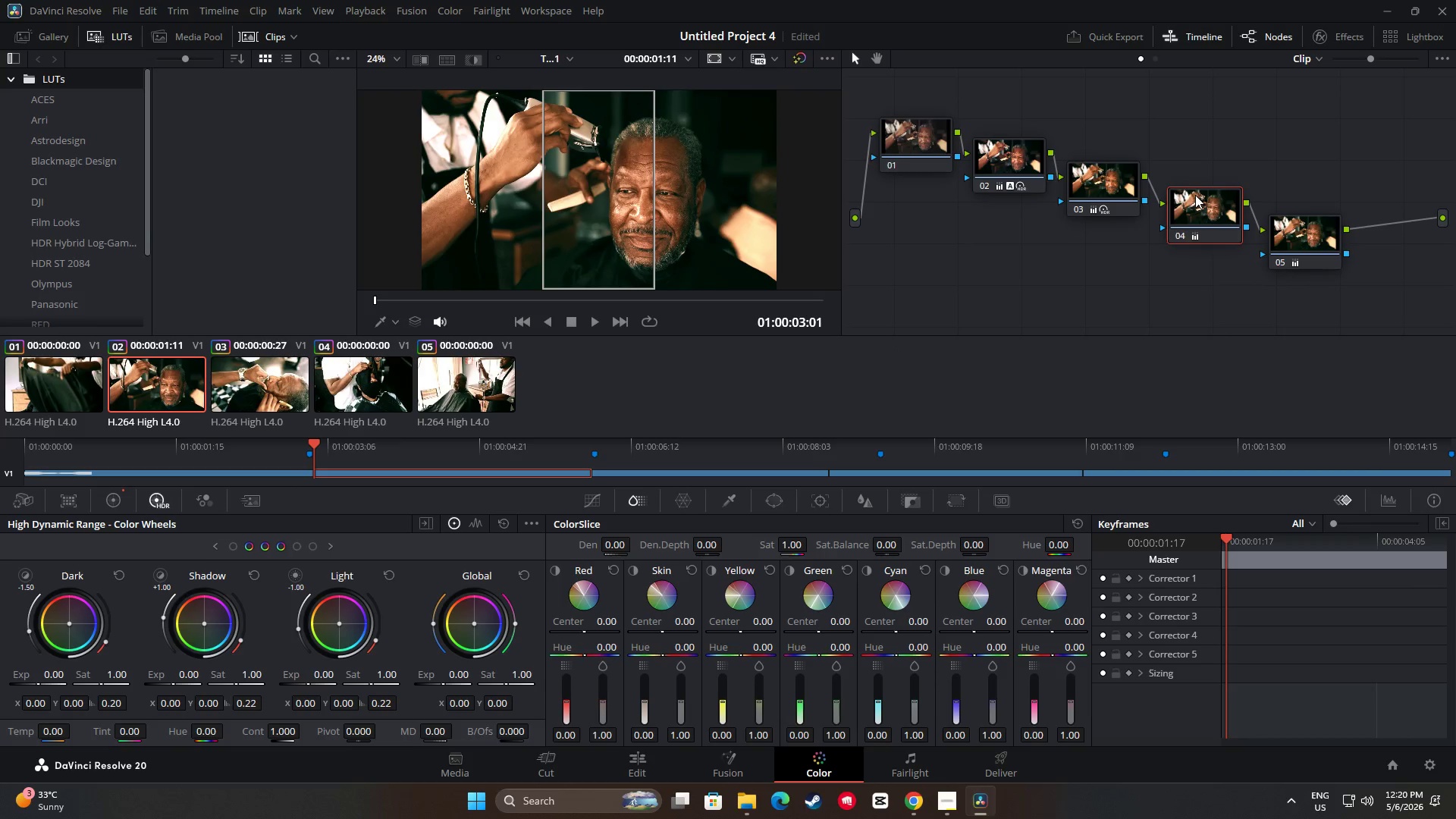 
left_click([1201, 208])
 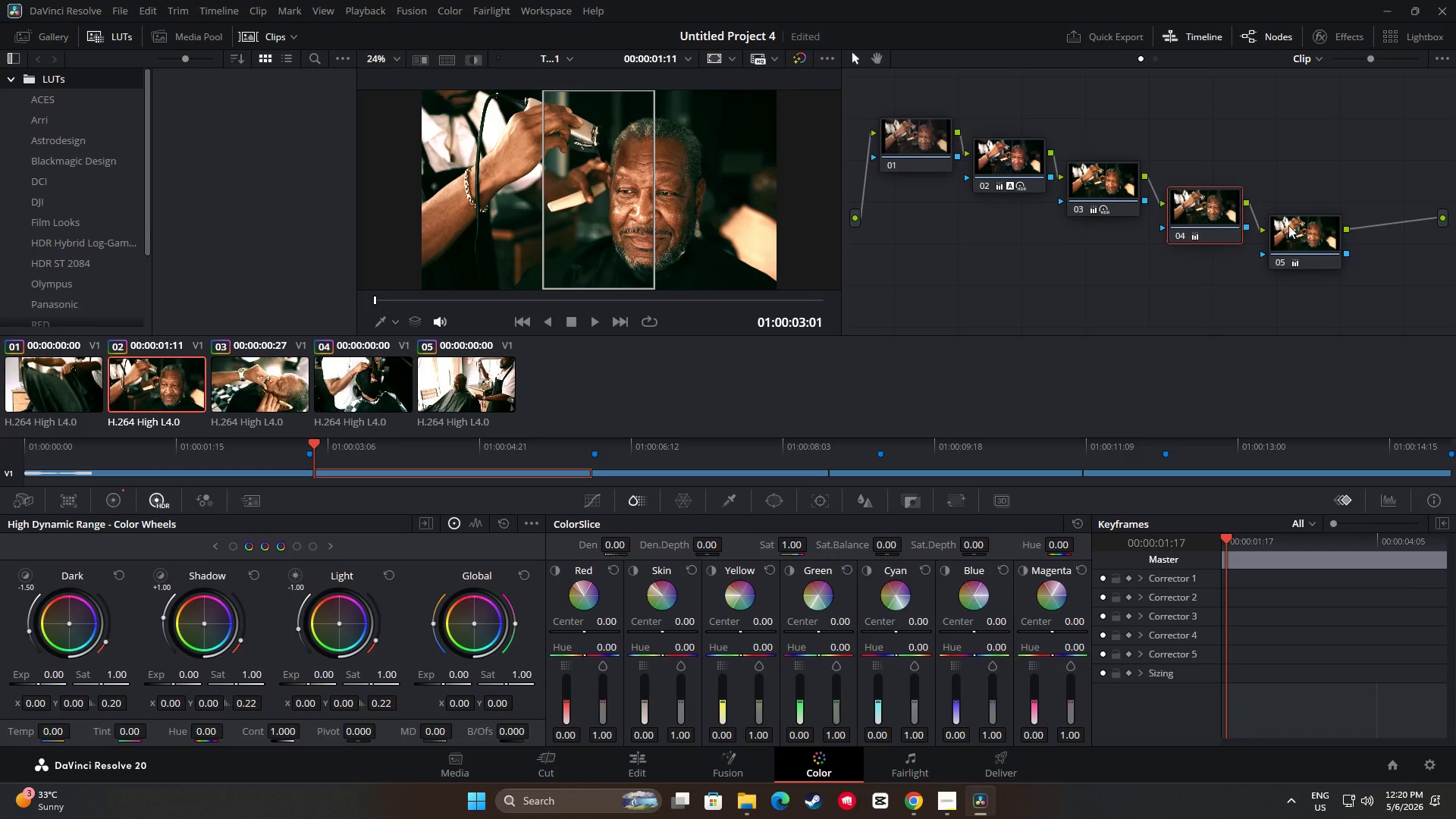 
left_click([1321, 234])
 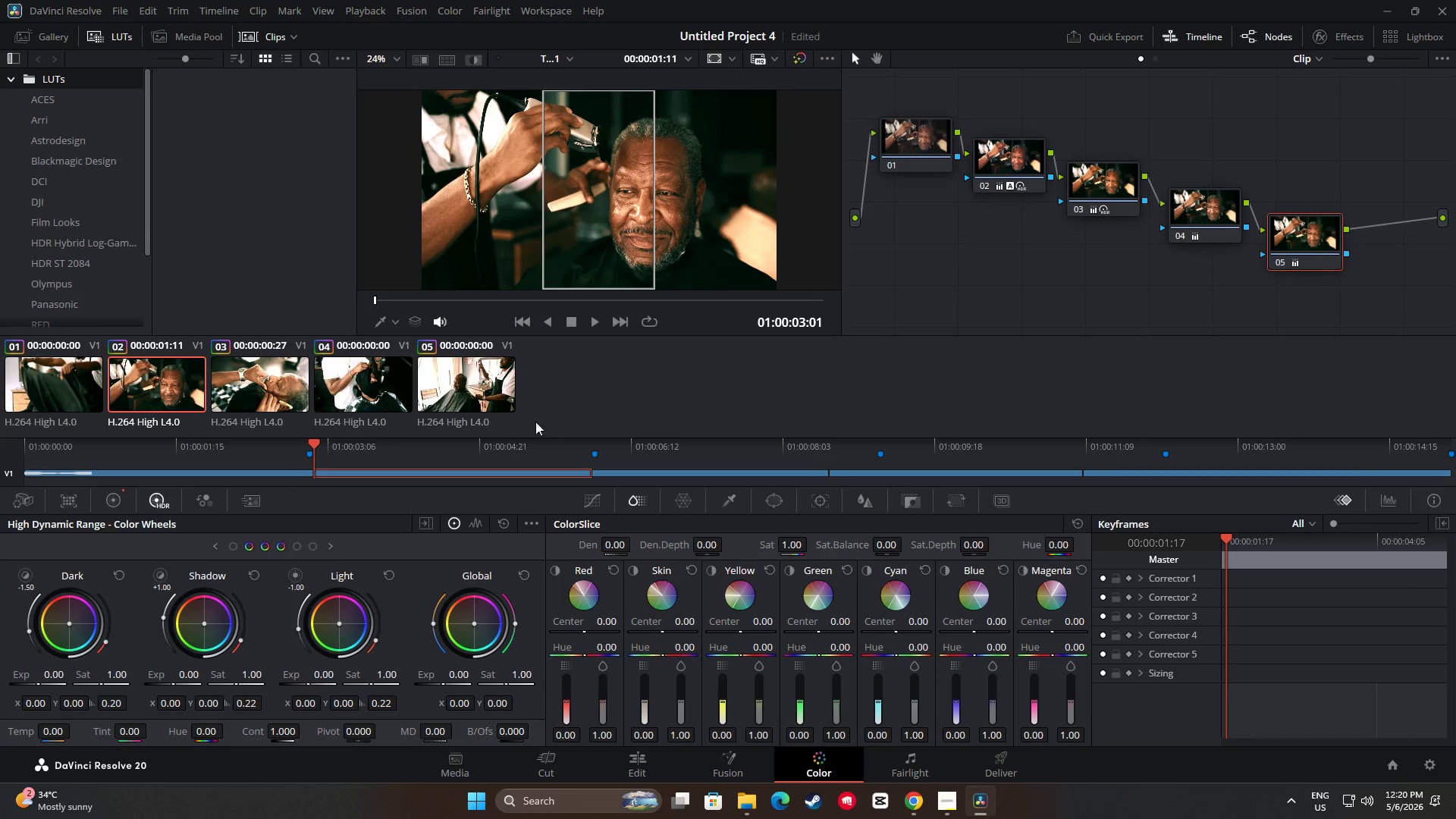 
left_click([464, 378])
 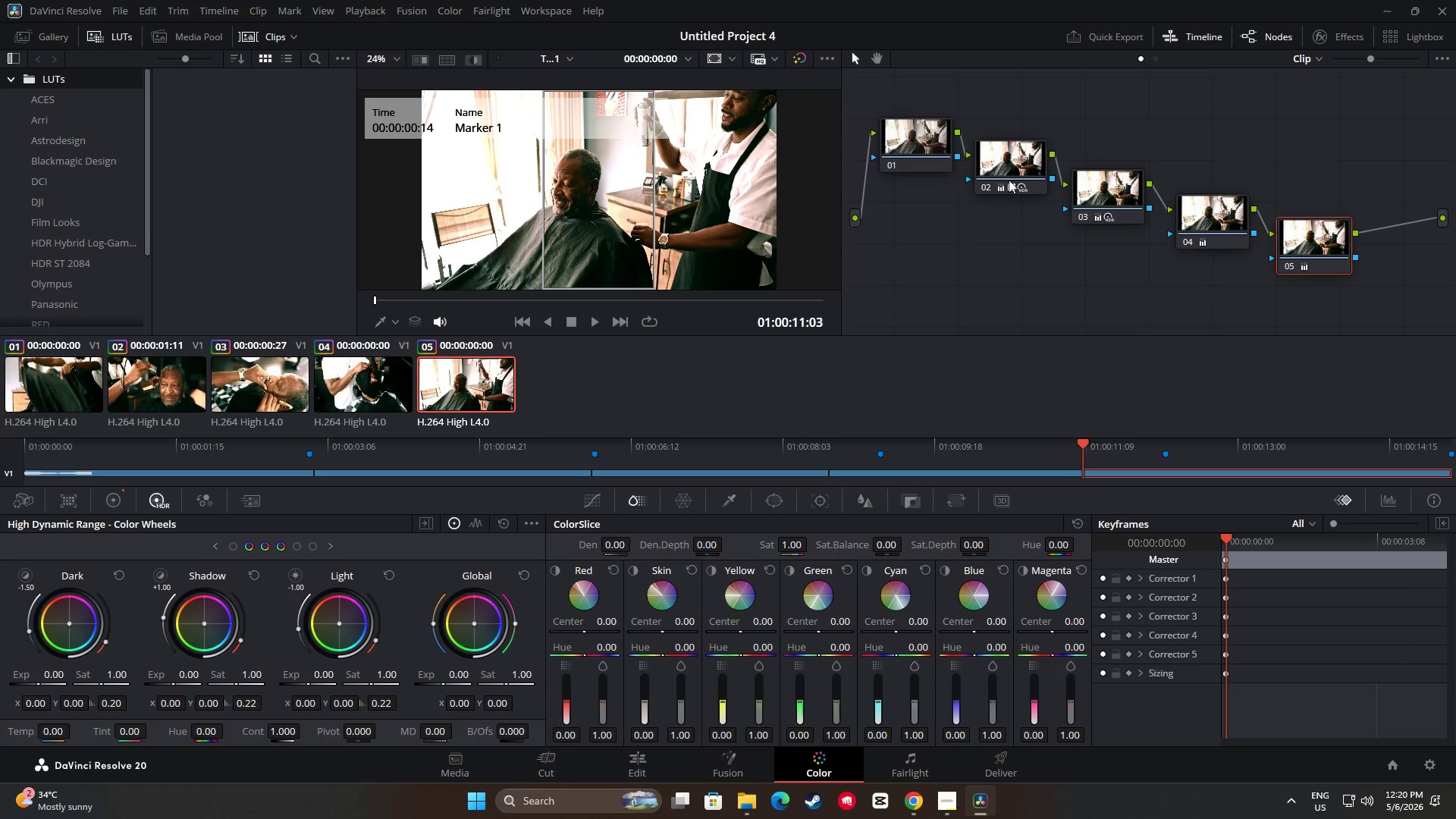 
left_click([1009, 154])
 